 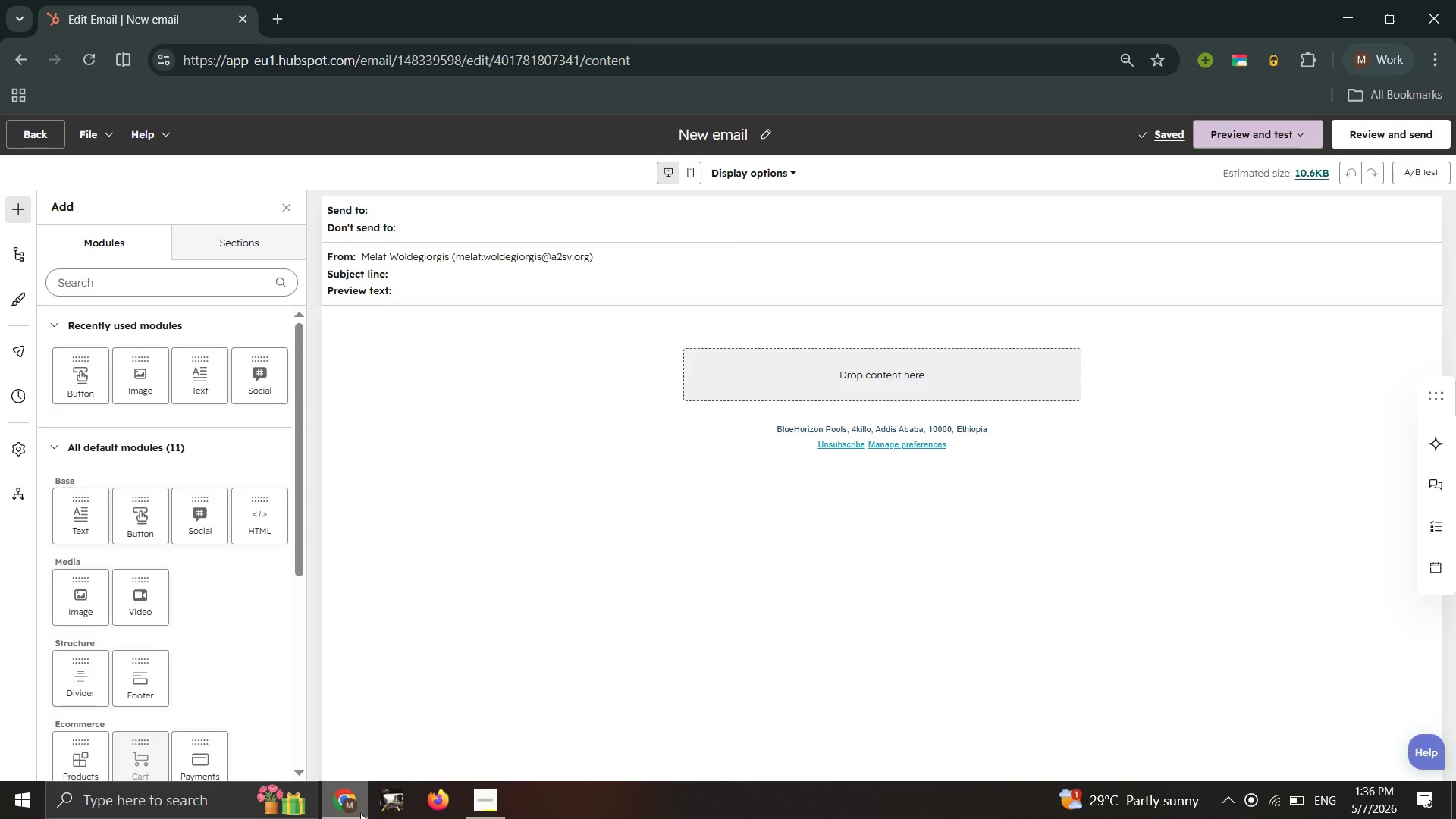 
left_click([714, 131])
 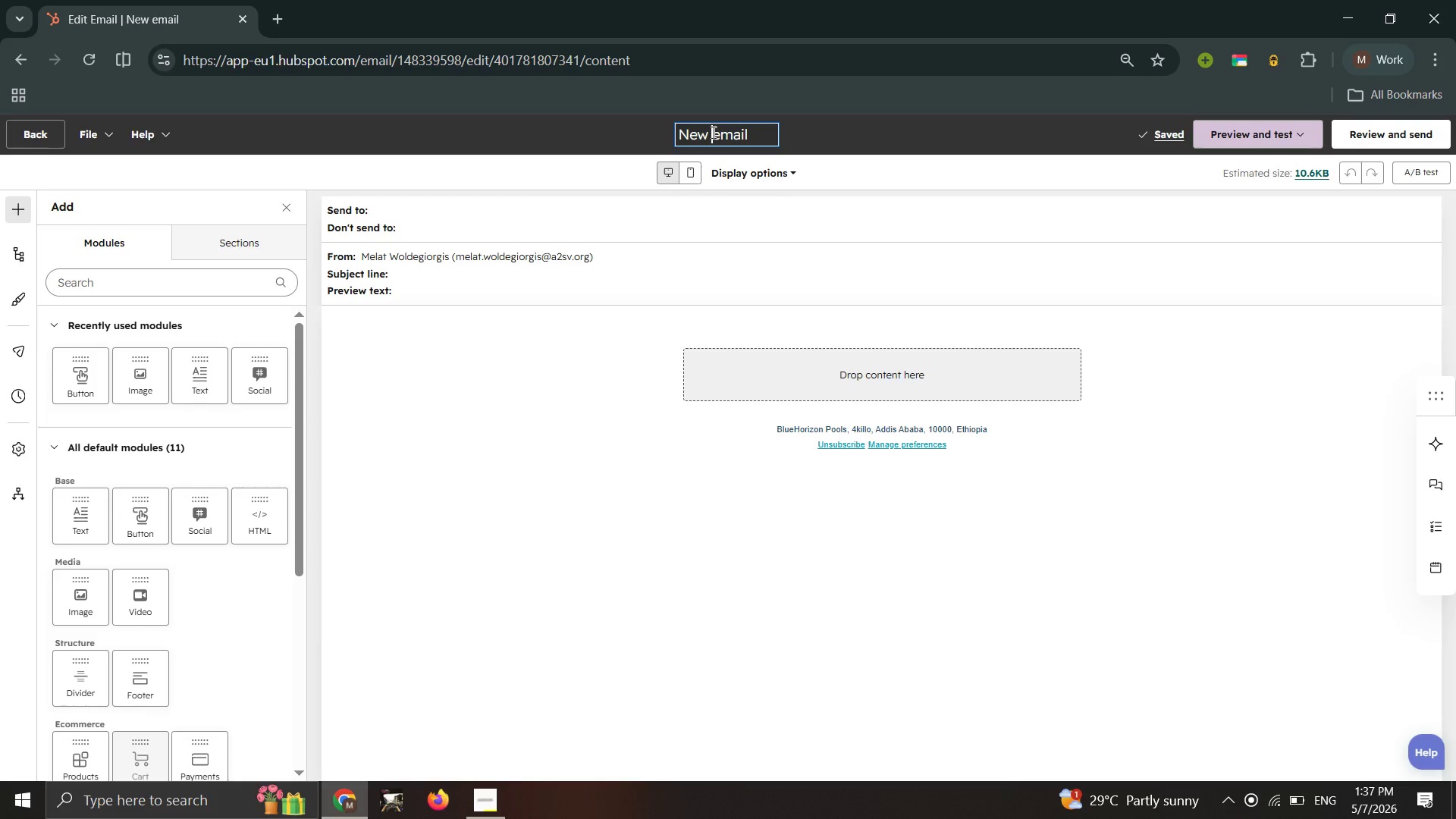 
wait(10.48)
 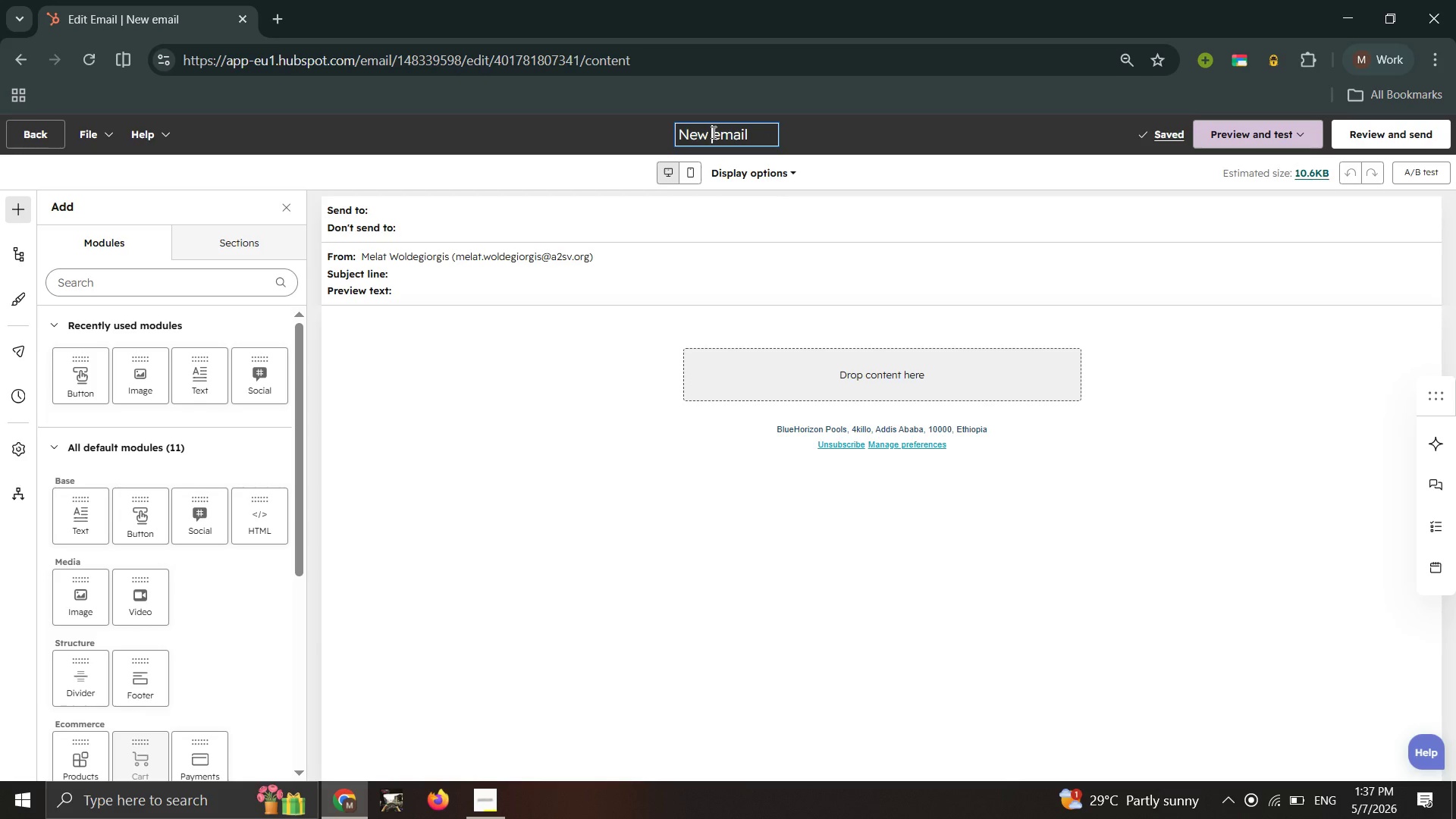 
type(The)
 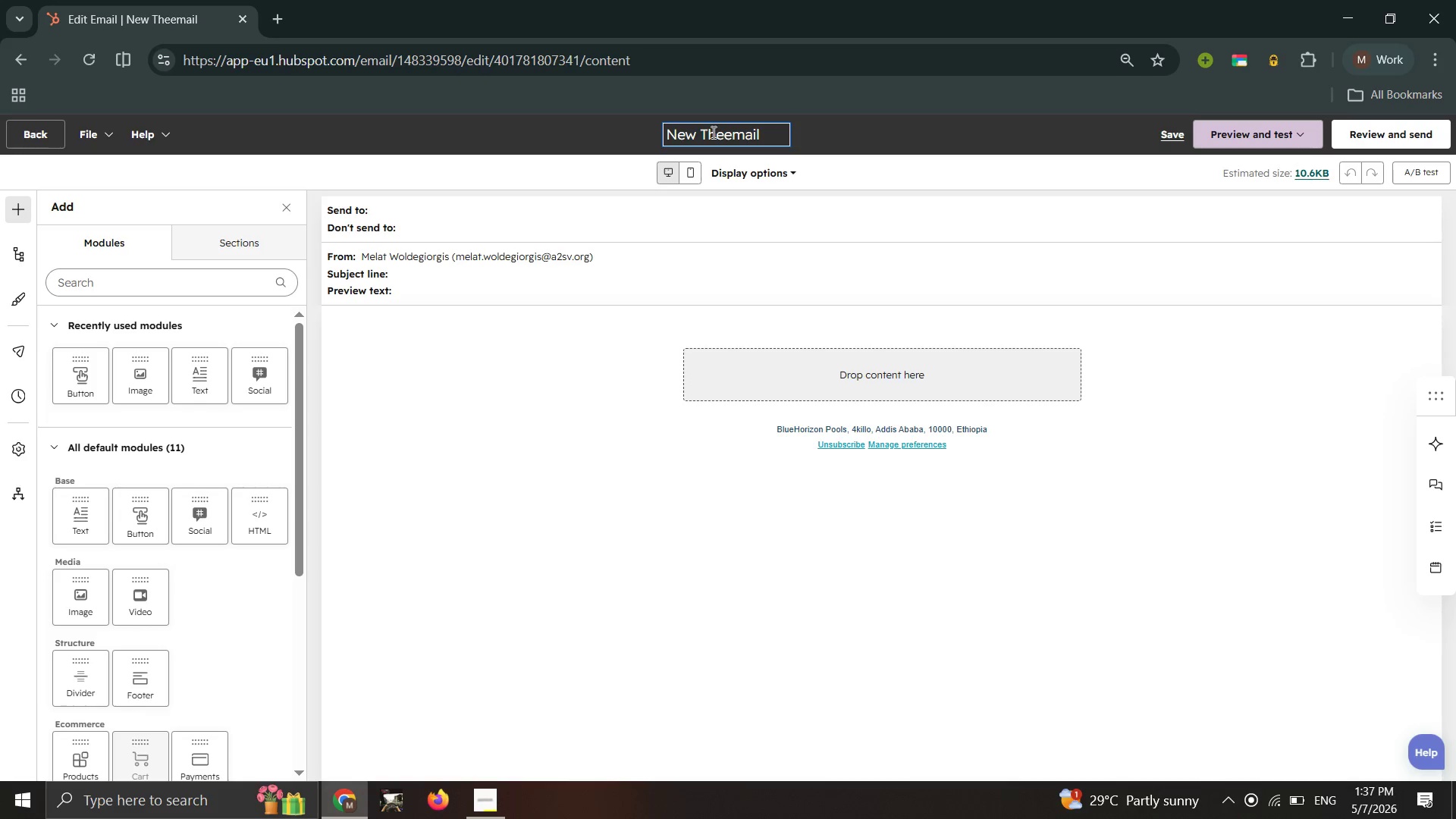 
key(Control+A)
 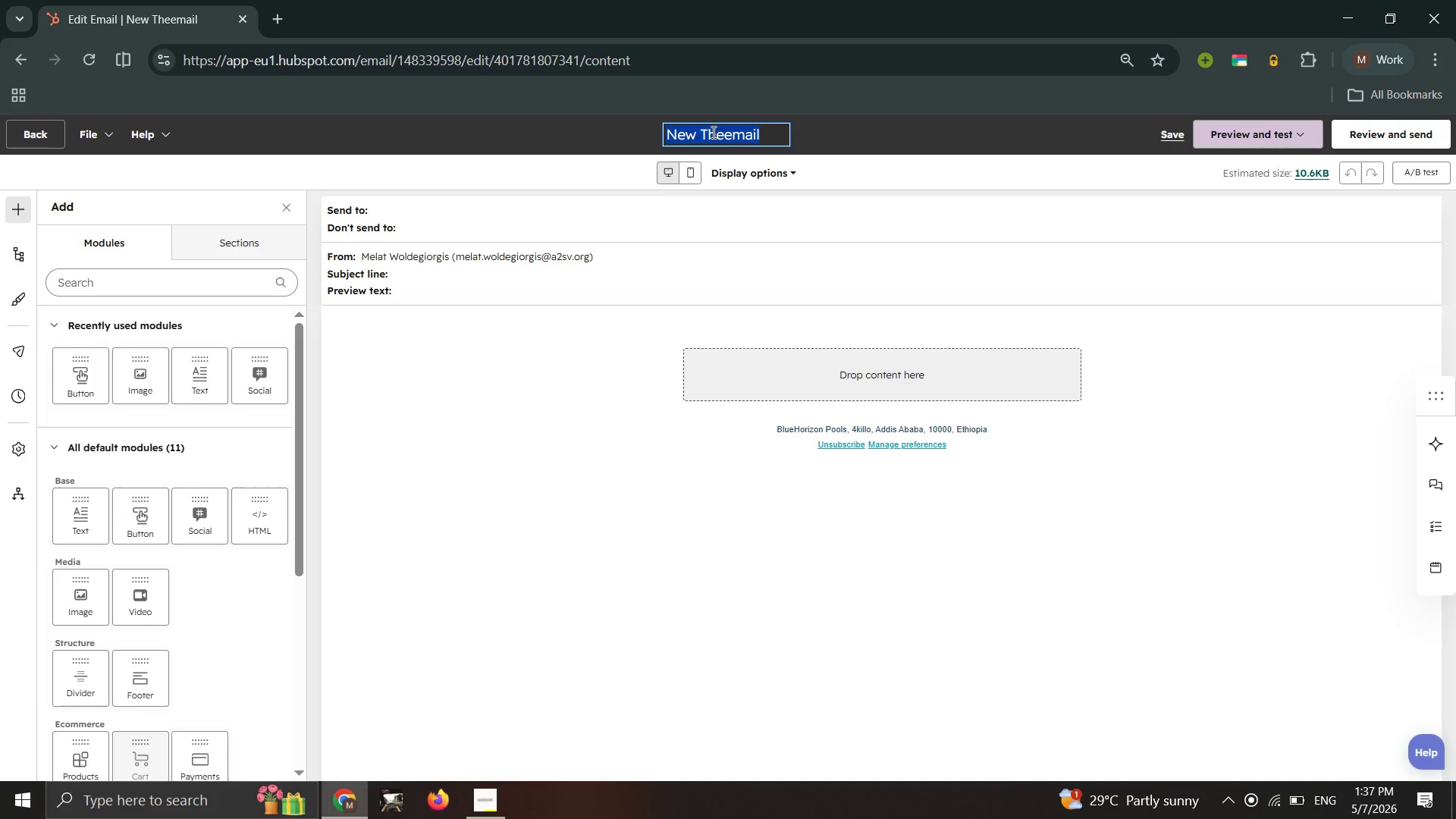 
type(The Last Call)
 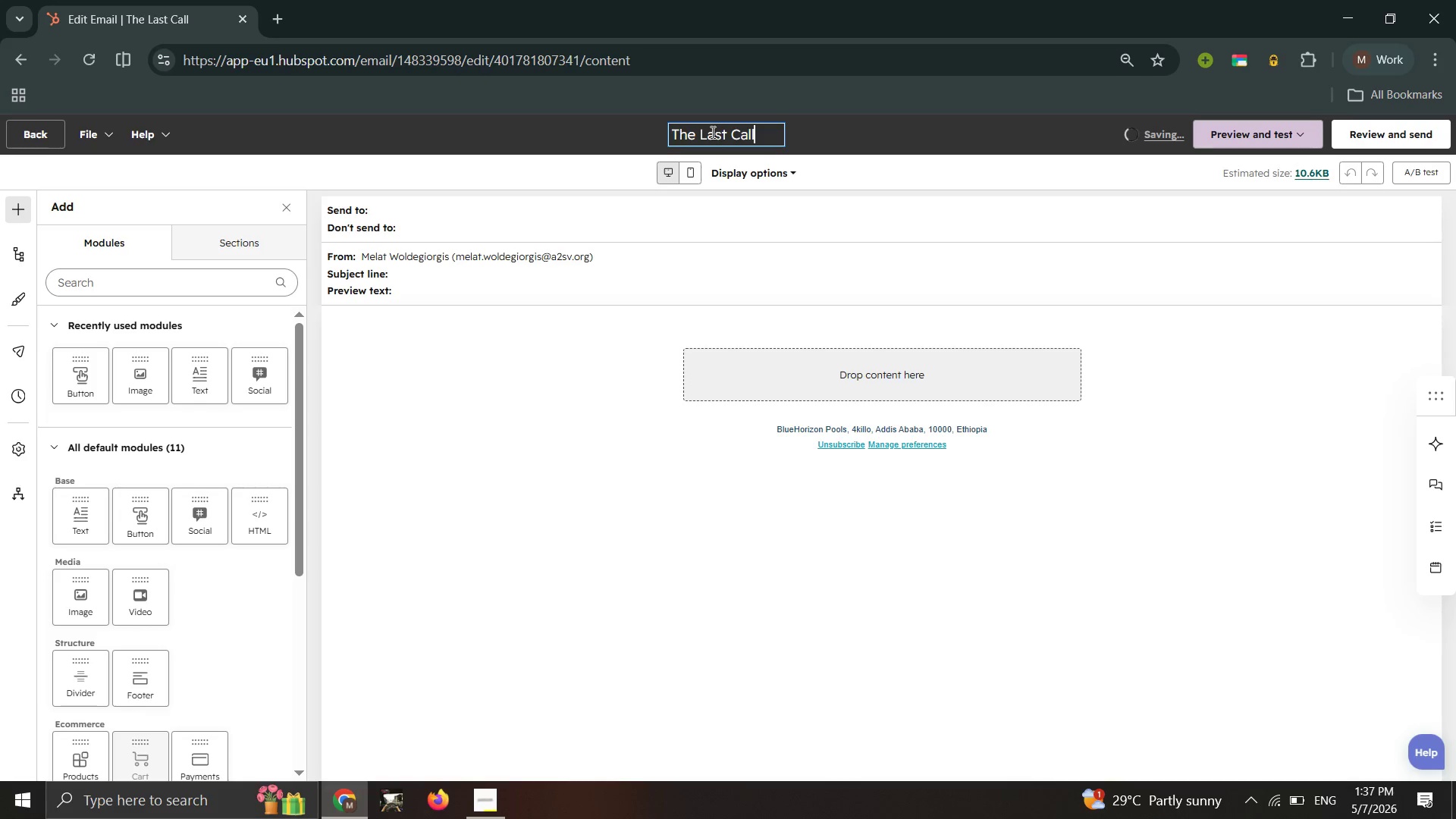 
left_click([470, 296])
 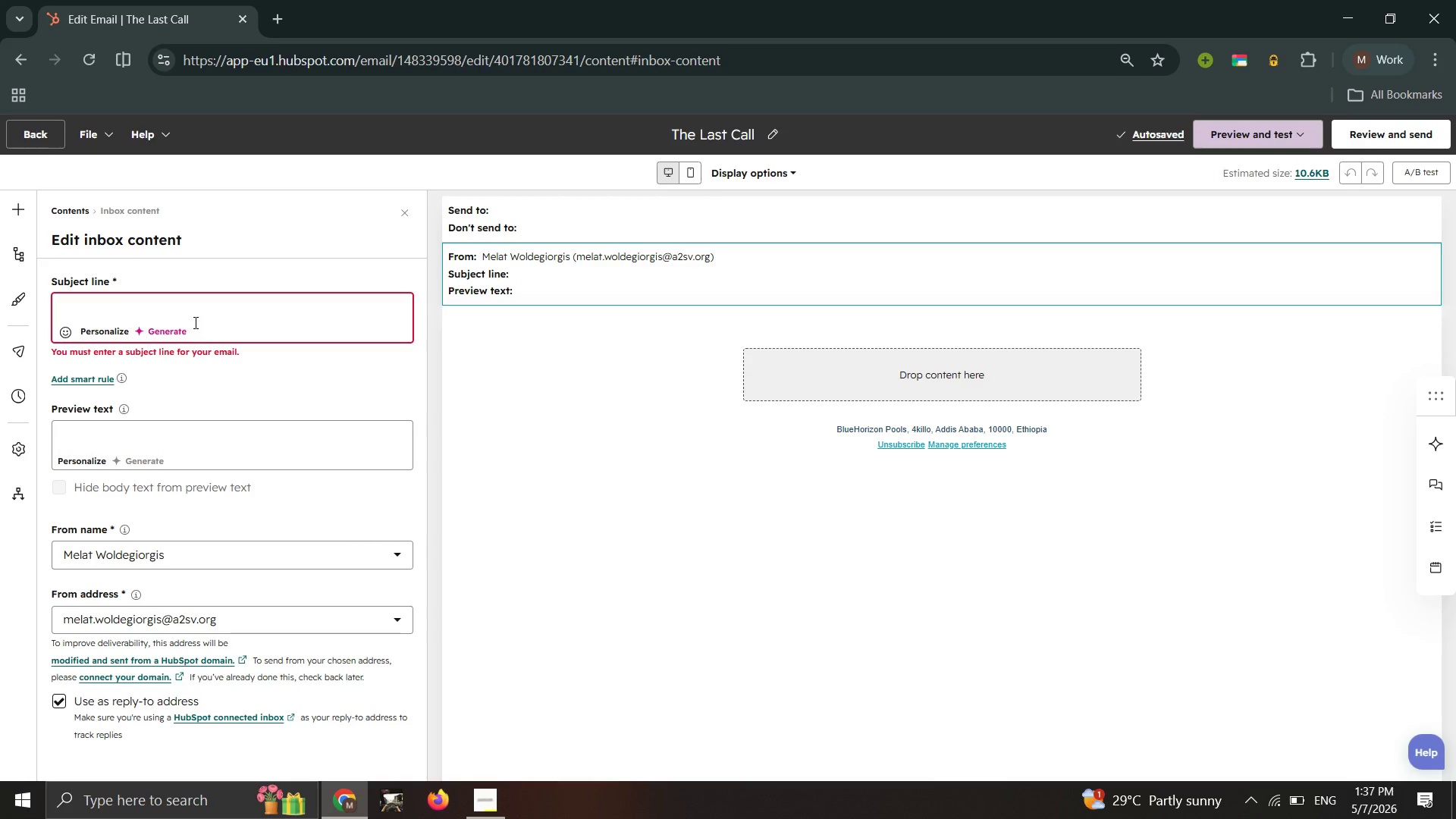 
wait(15.95)
 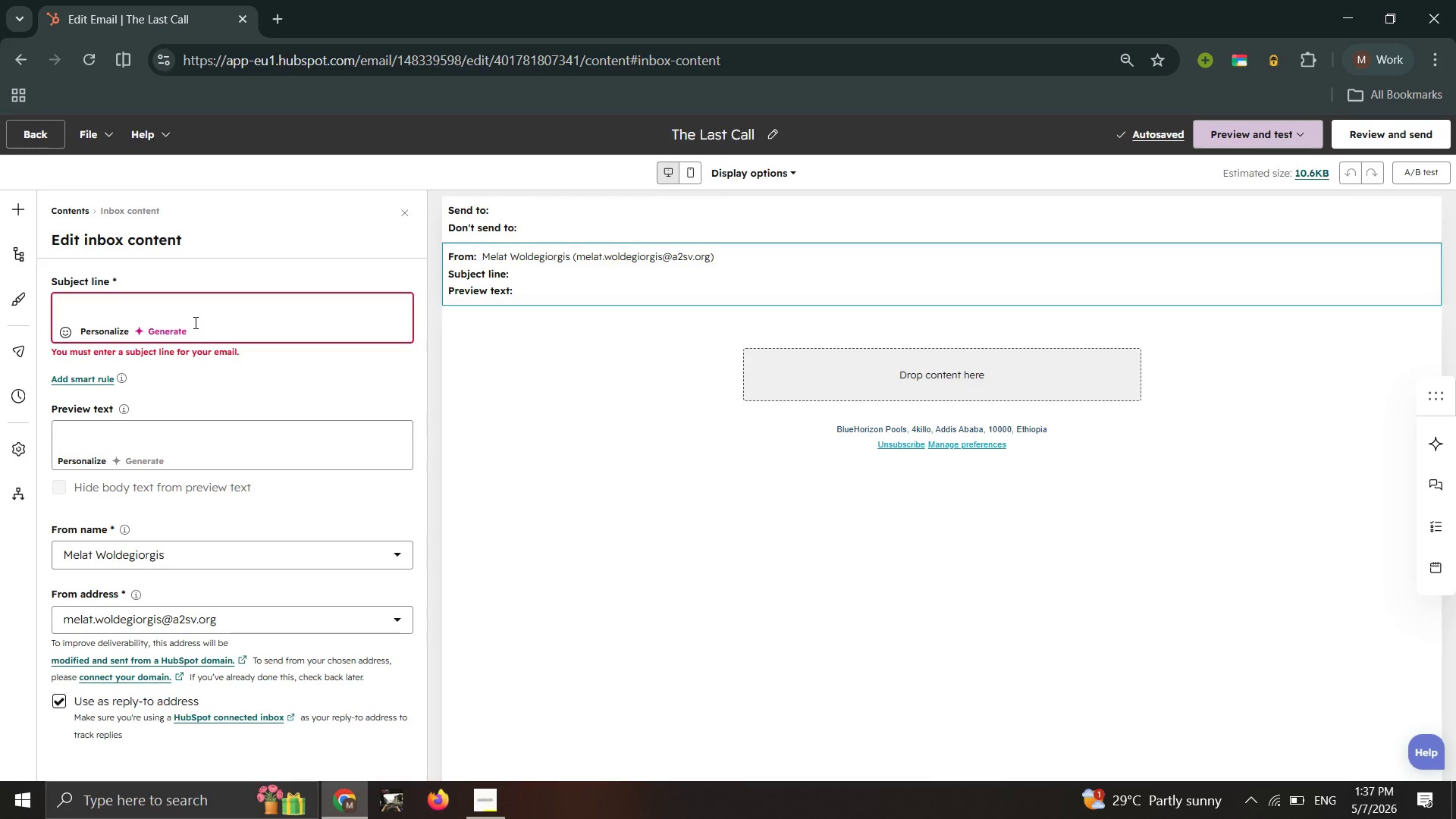 
type(Before)
 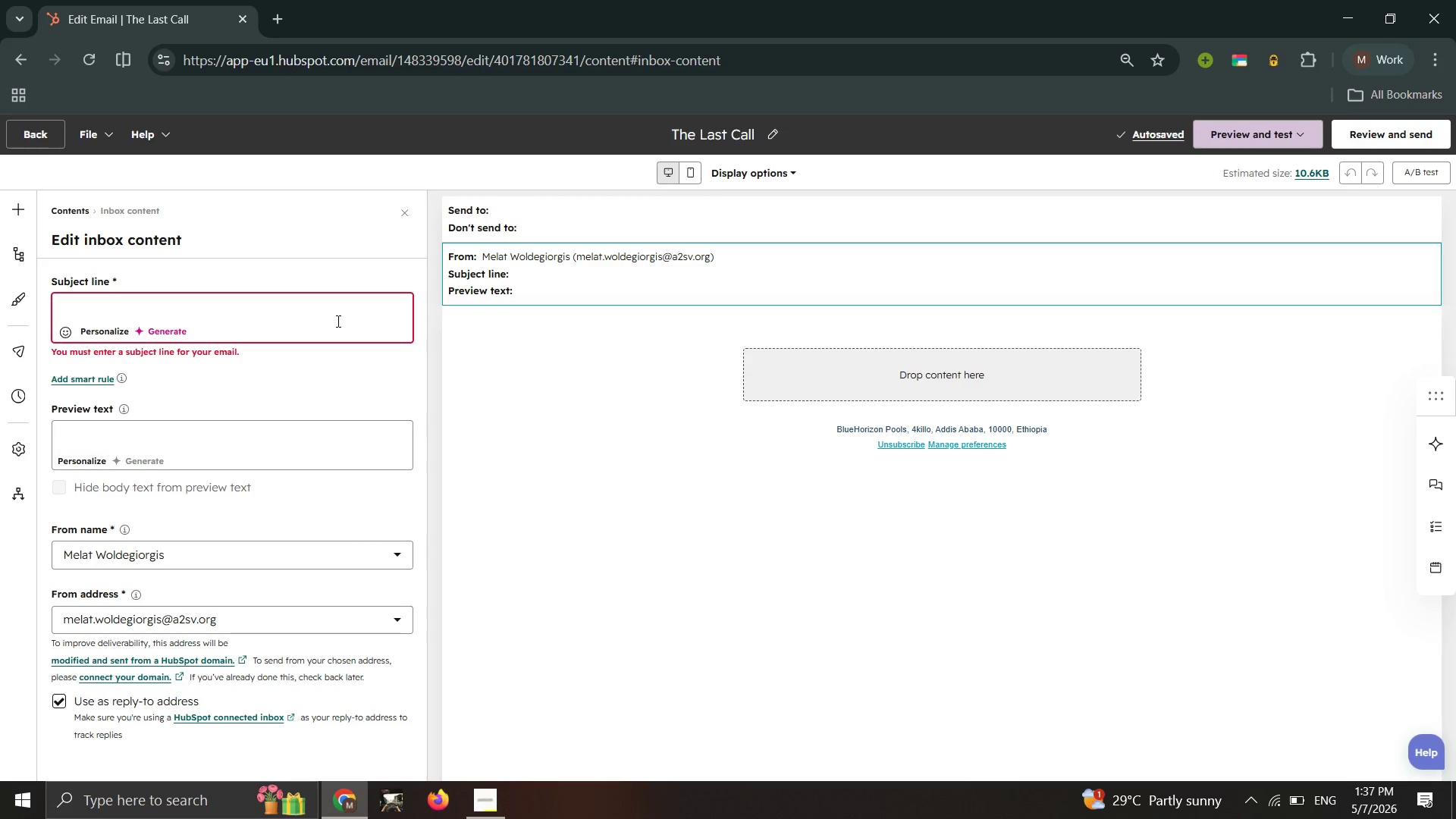 
left_click([337, 321])
 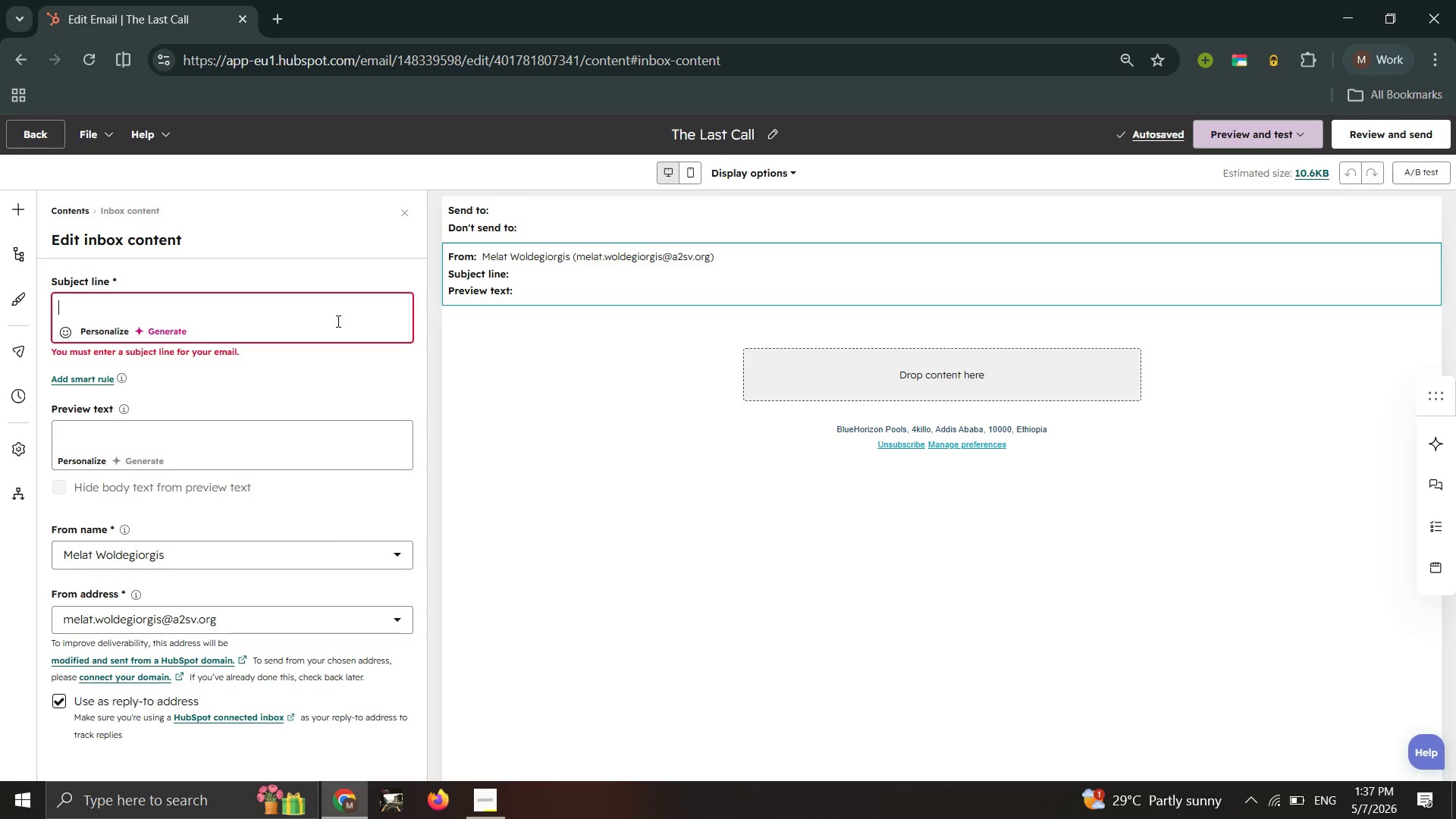 
type(Before your credit expires,)
 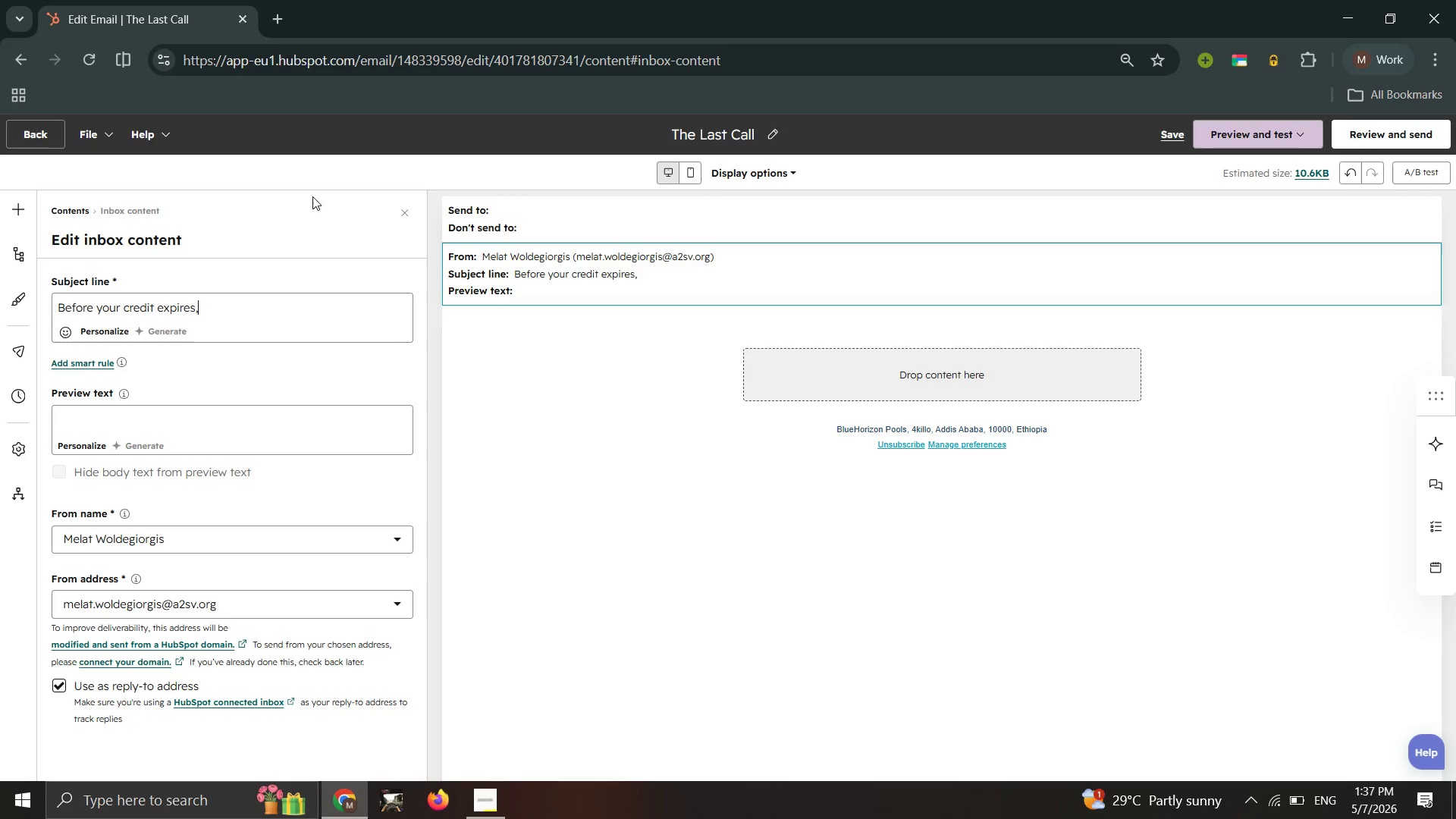 
key(Space)
 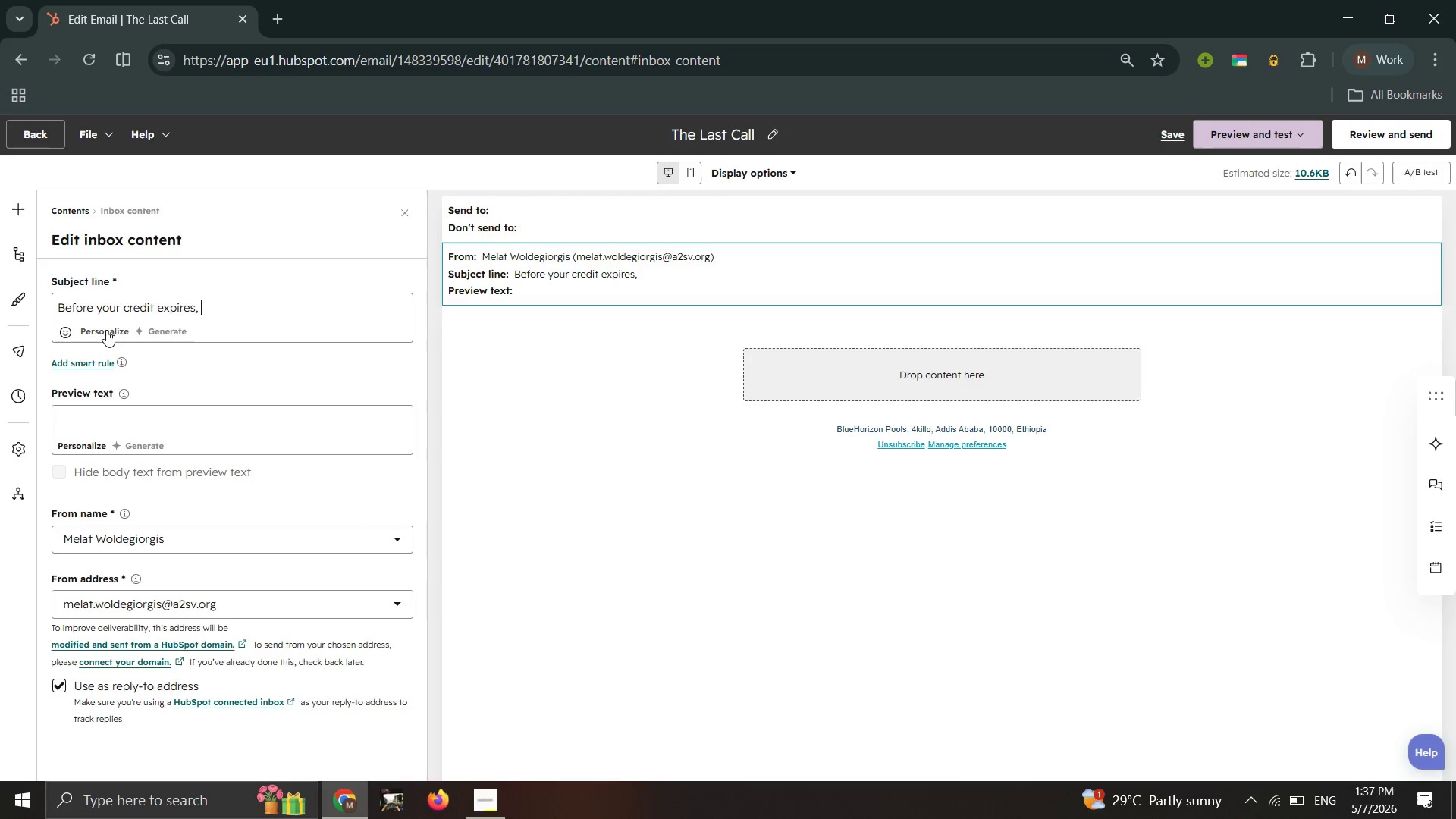 
left_click([105, 330])
 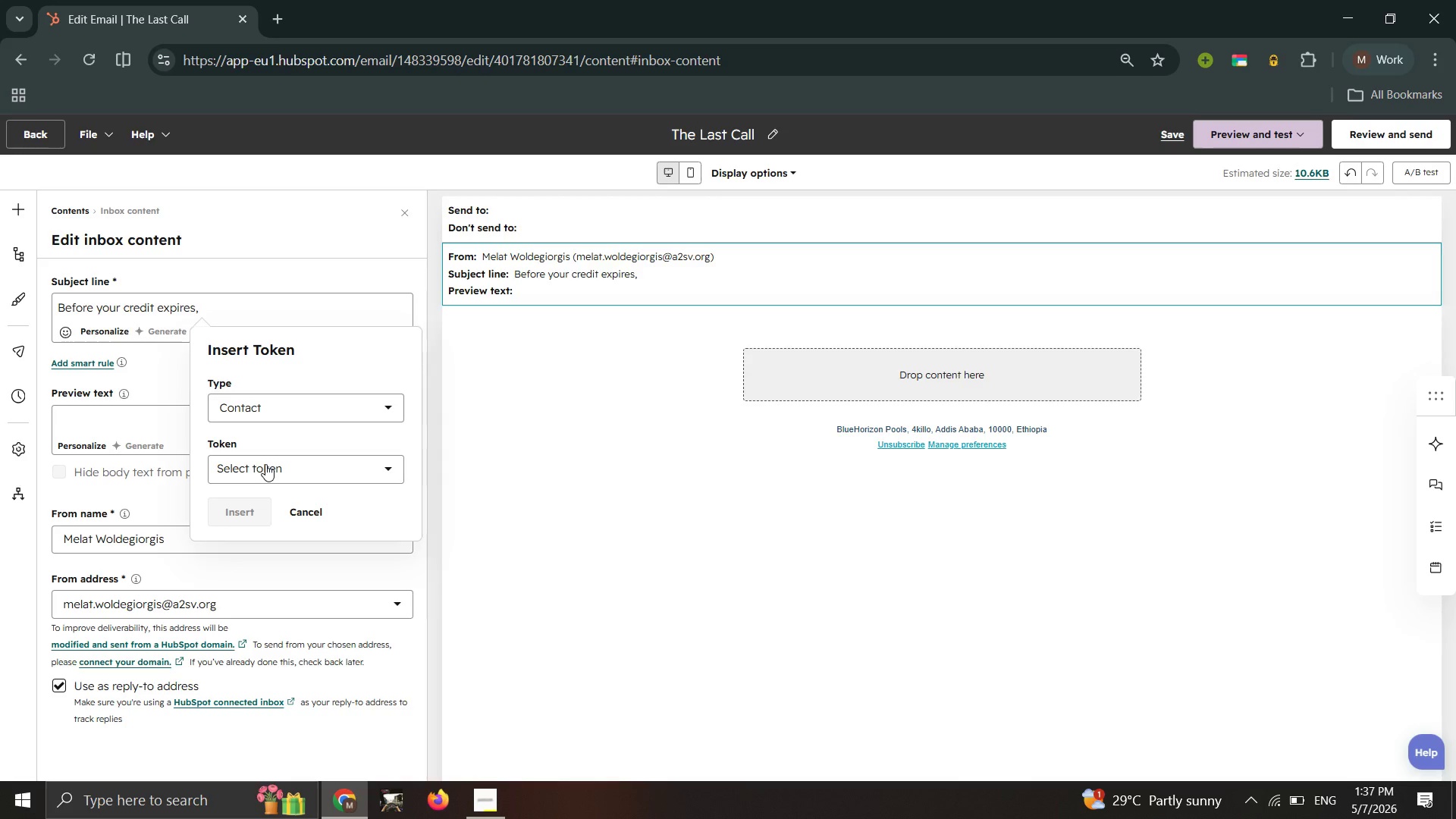 
left_click([267, 470])
 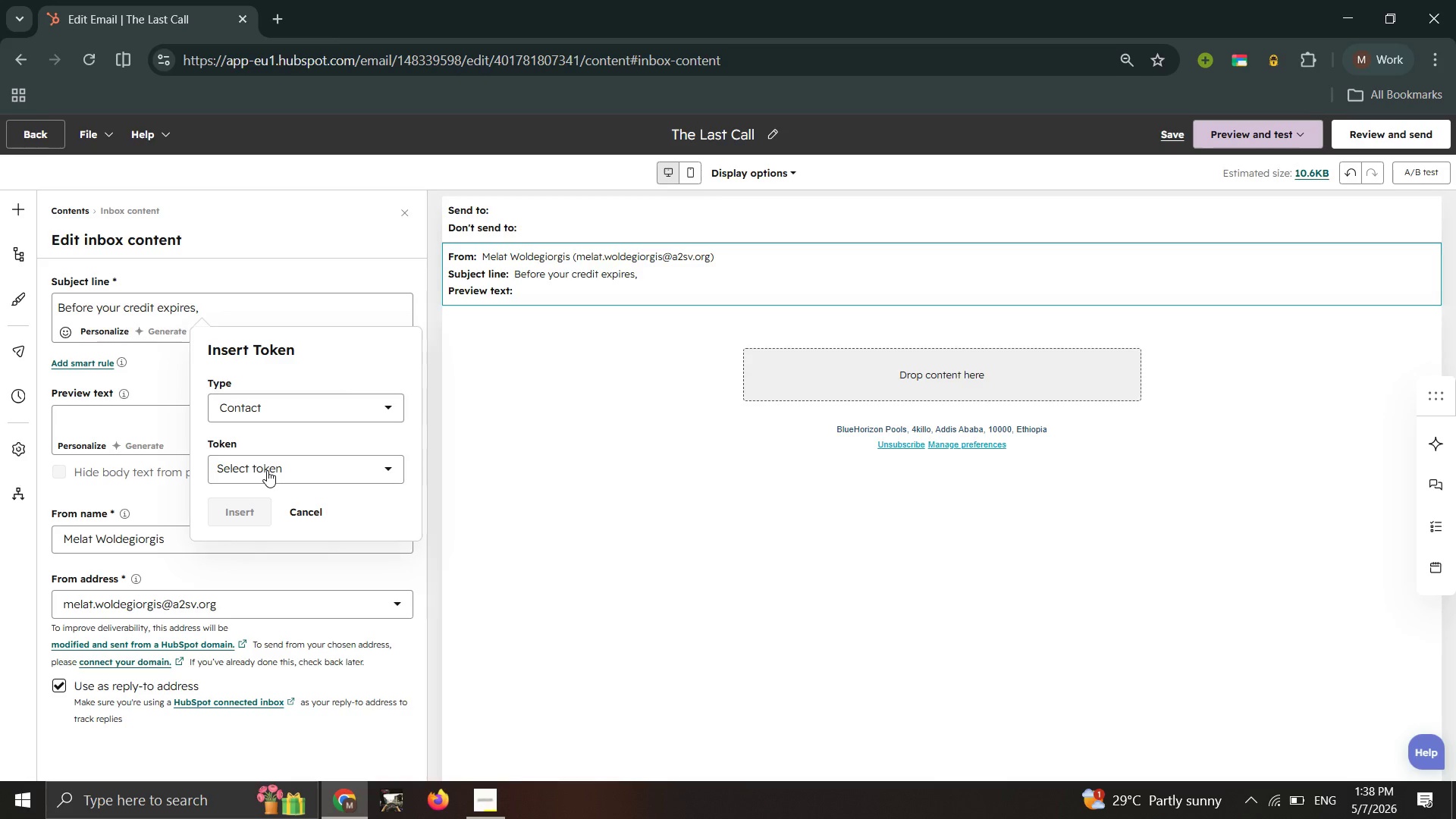 
left_click([267, 470])
 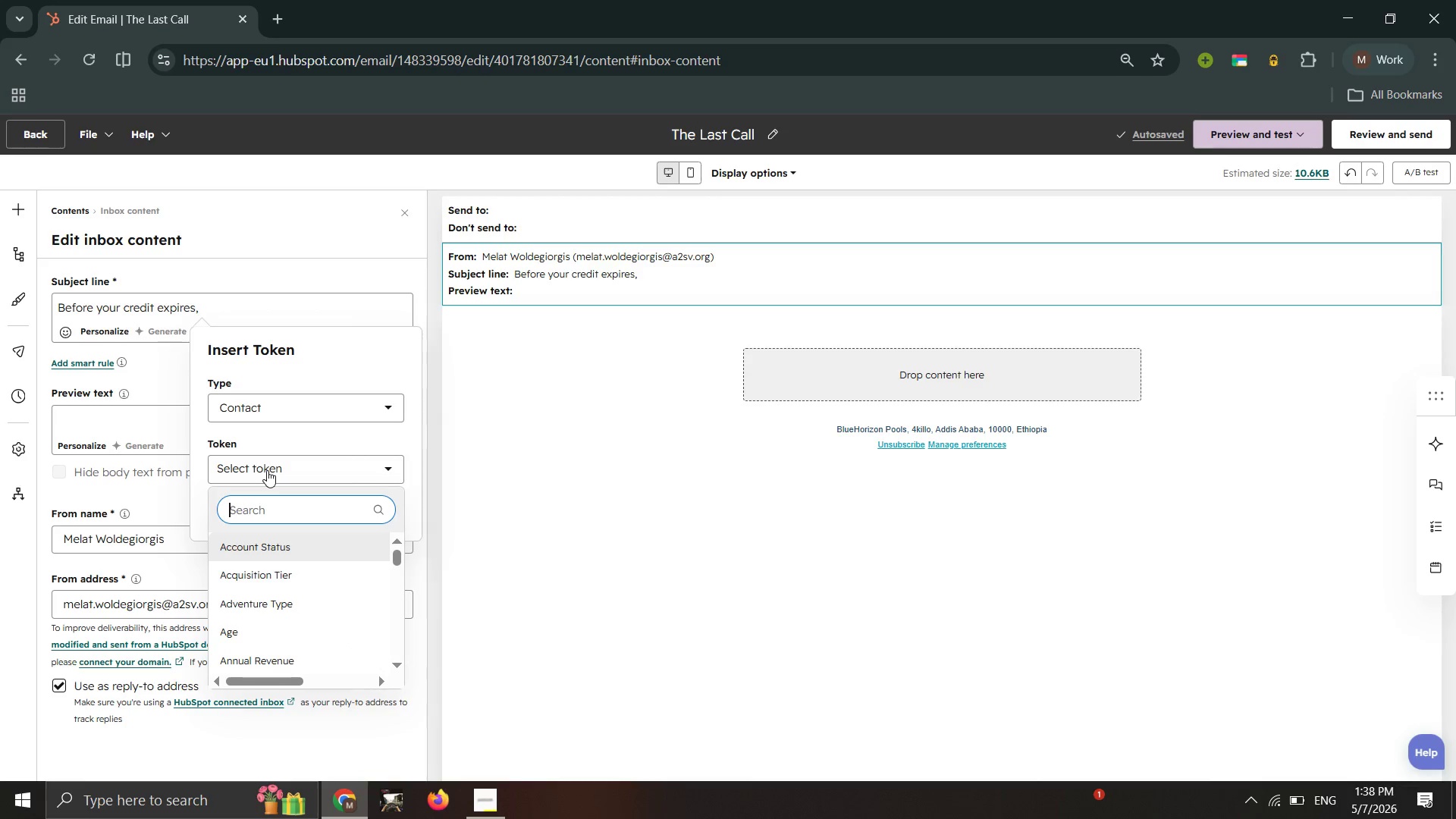 
type(first nm)
 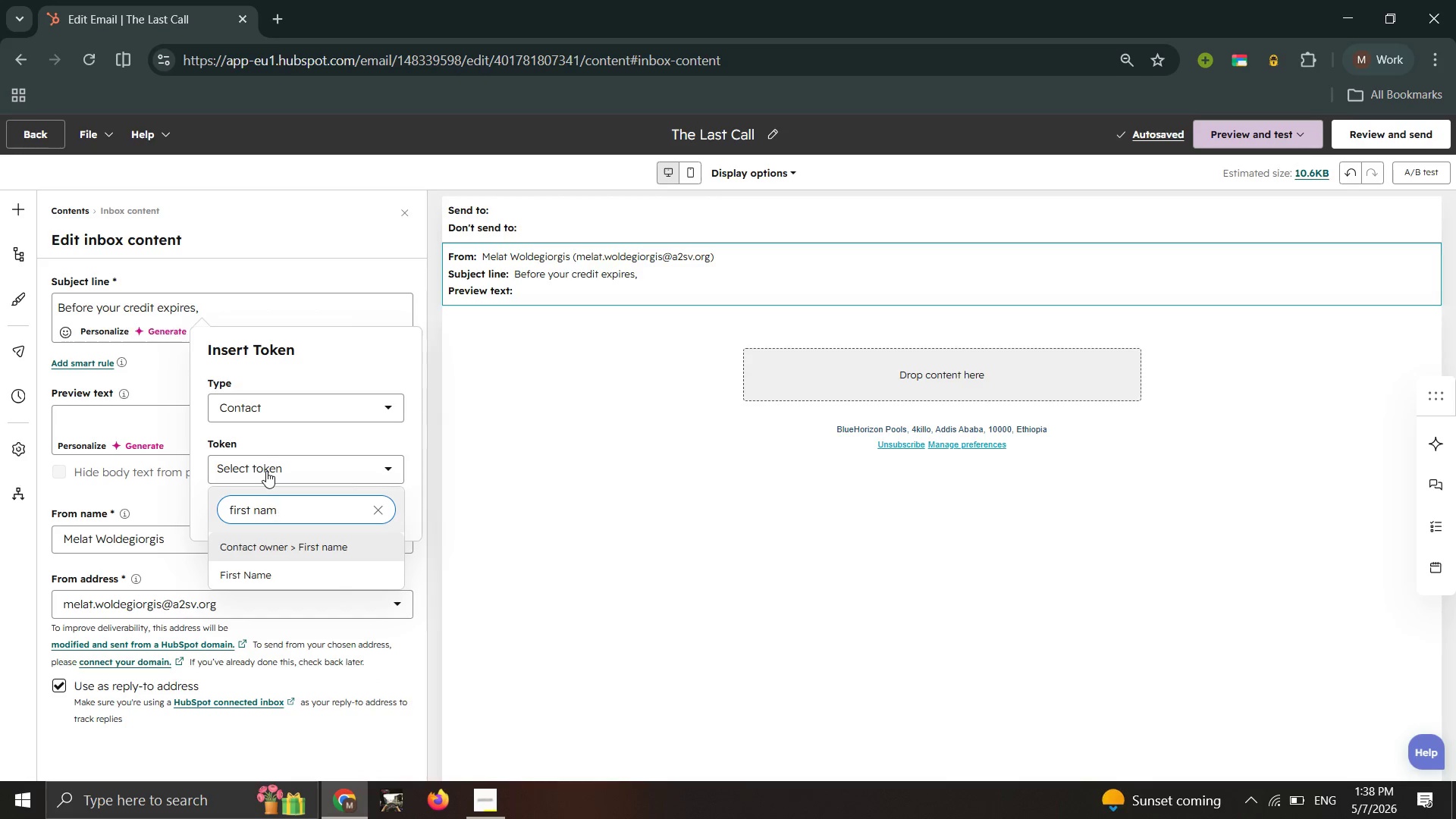 
hold_key(key=A, duration=0.36)
 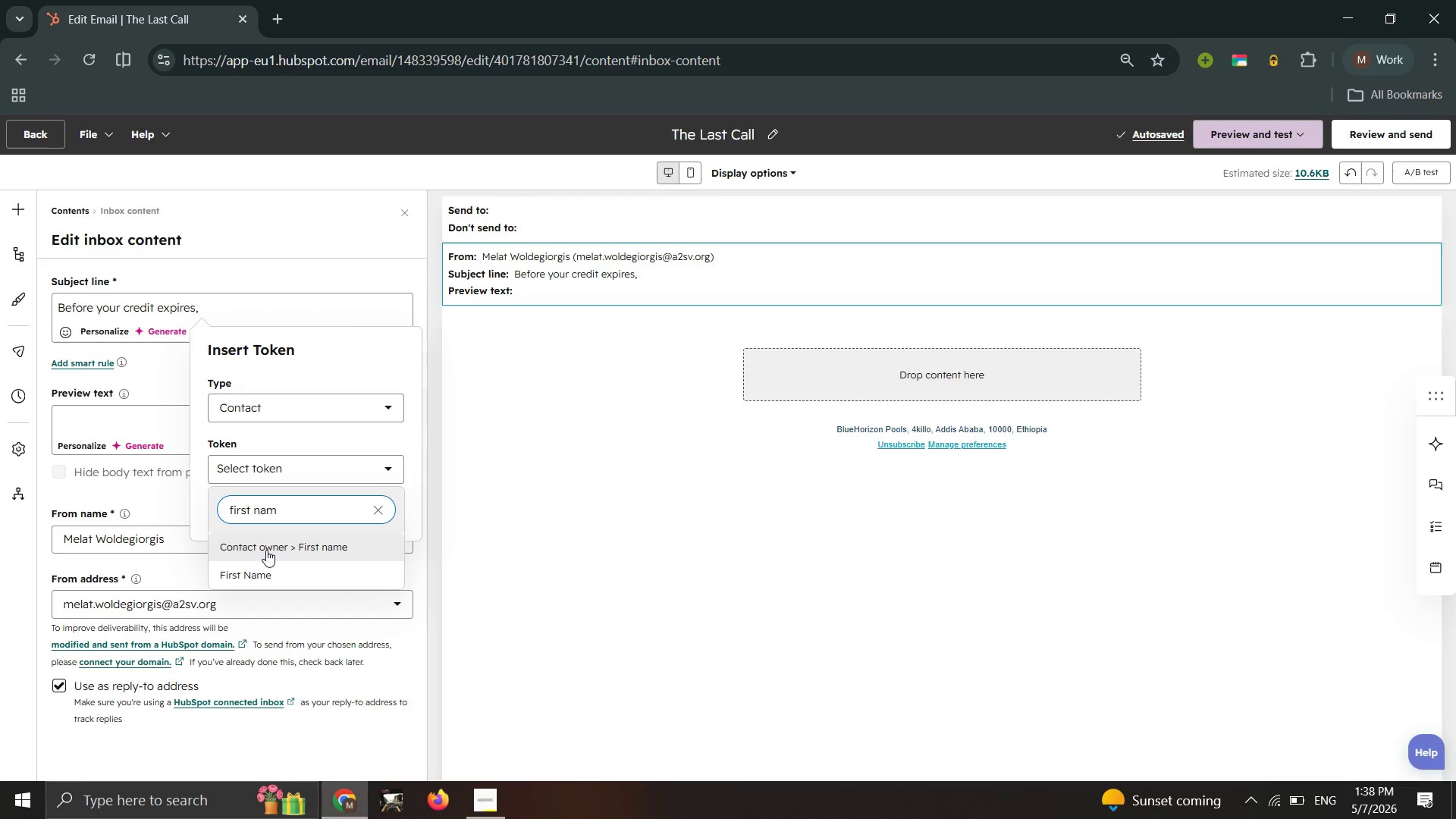 
left_click([263, 566])
 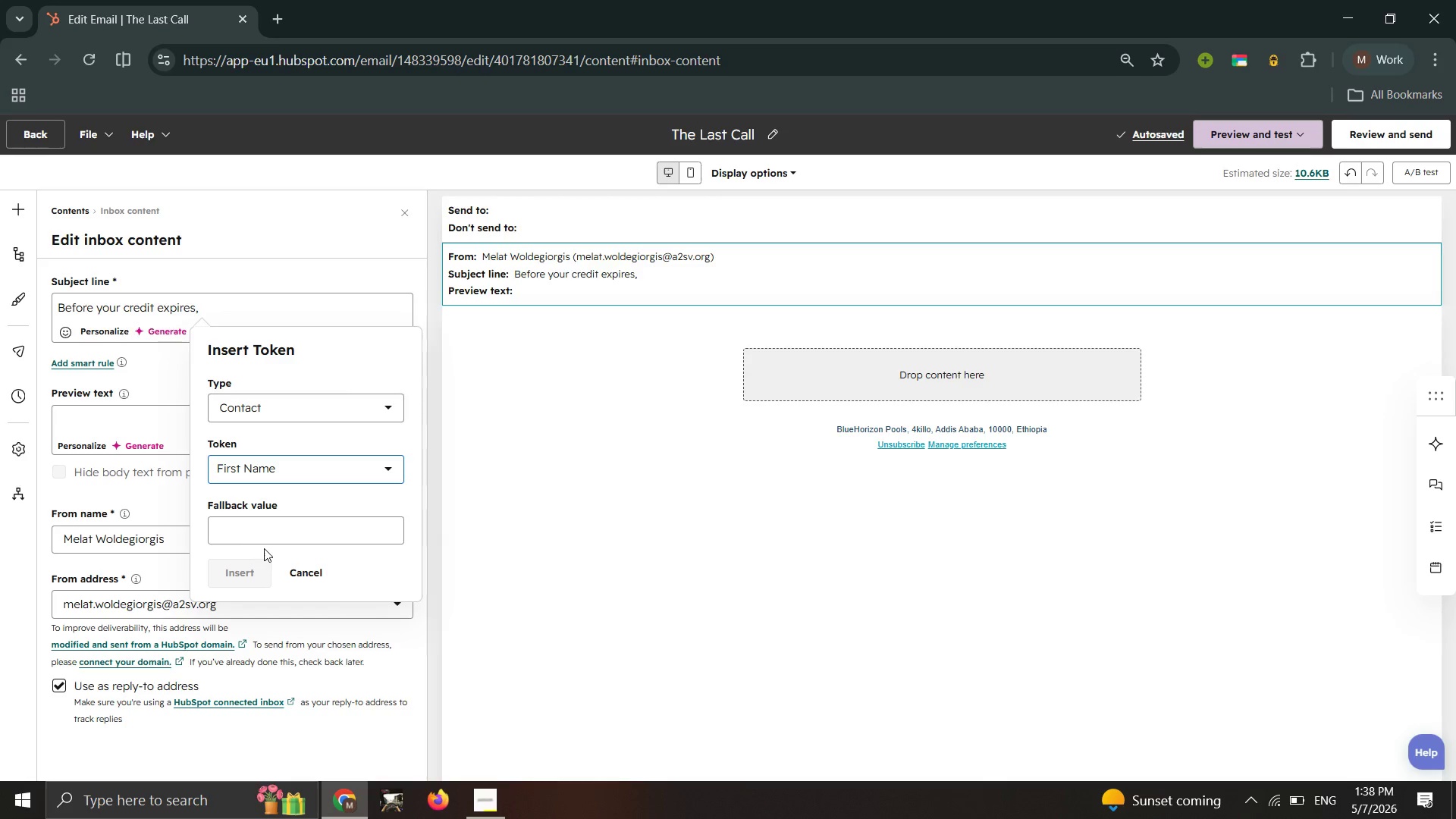 
left_click([273, 526])
 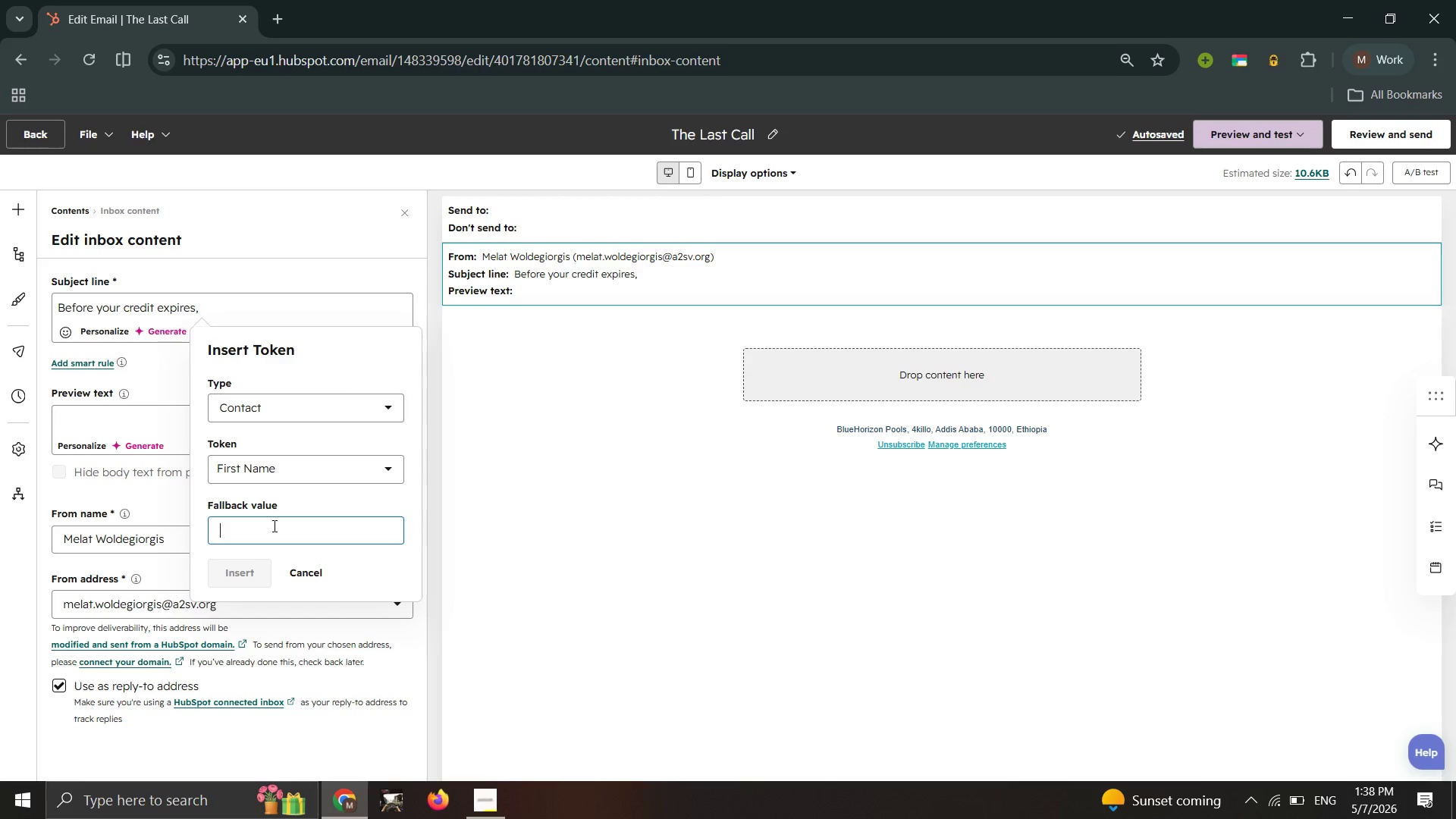 
key(Space)
 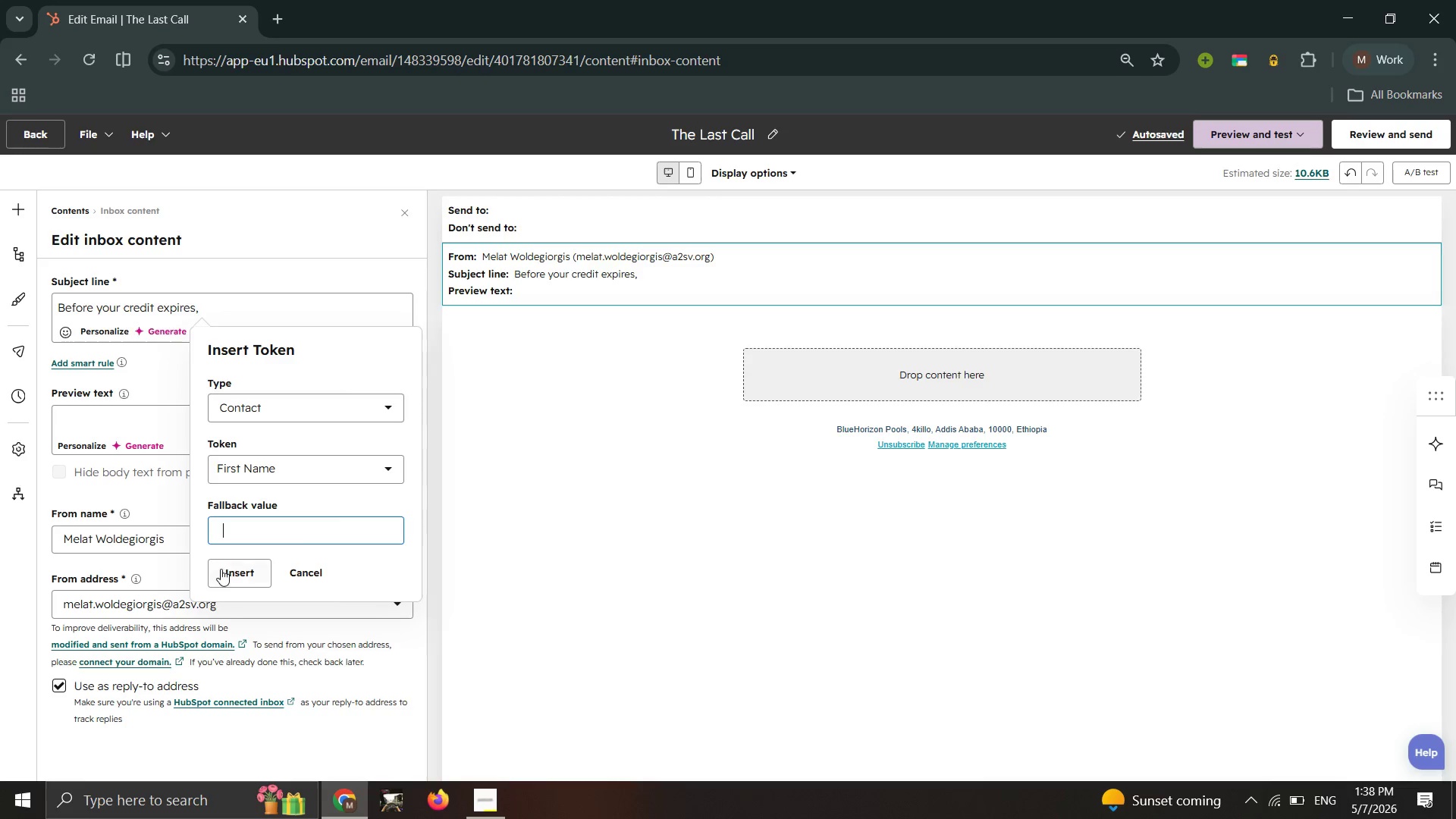 
left_click([221, 569])
 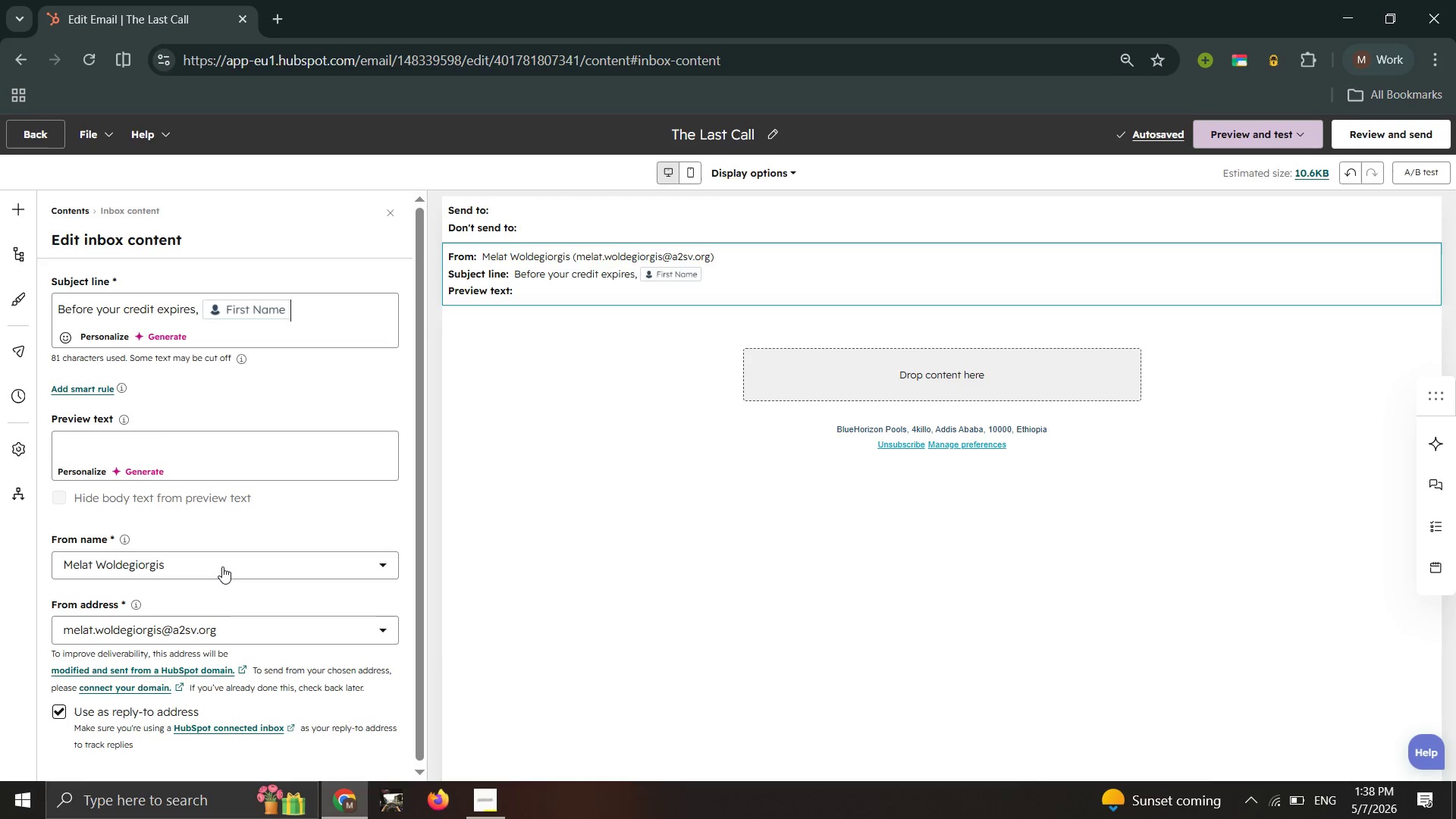 
wait(6.52)
 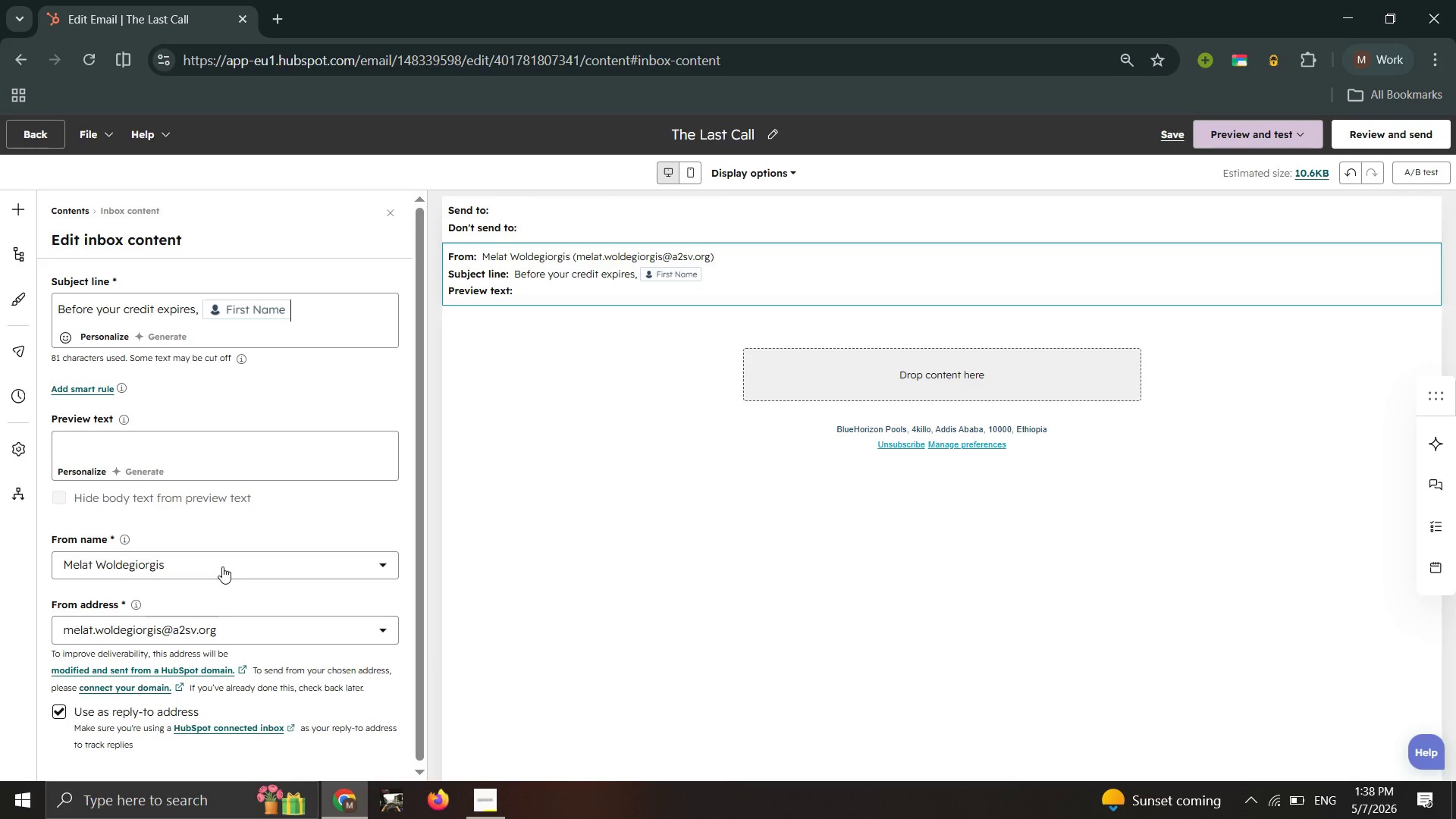 
key(Period)
 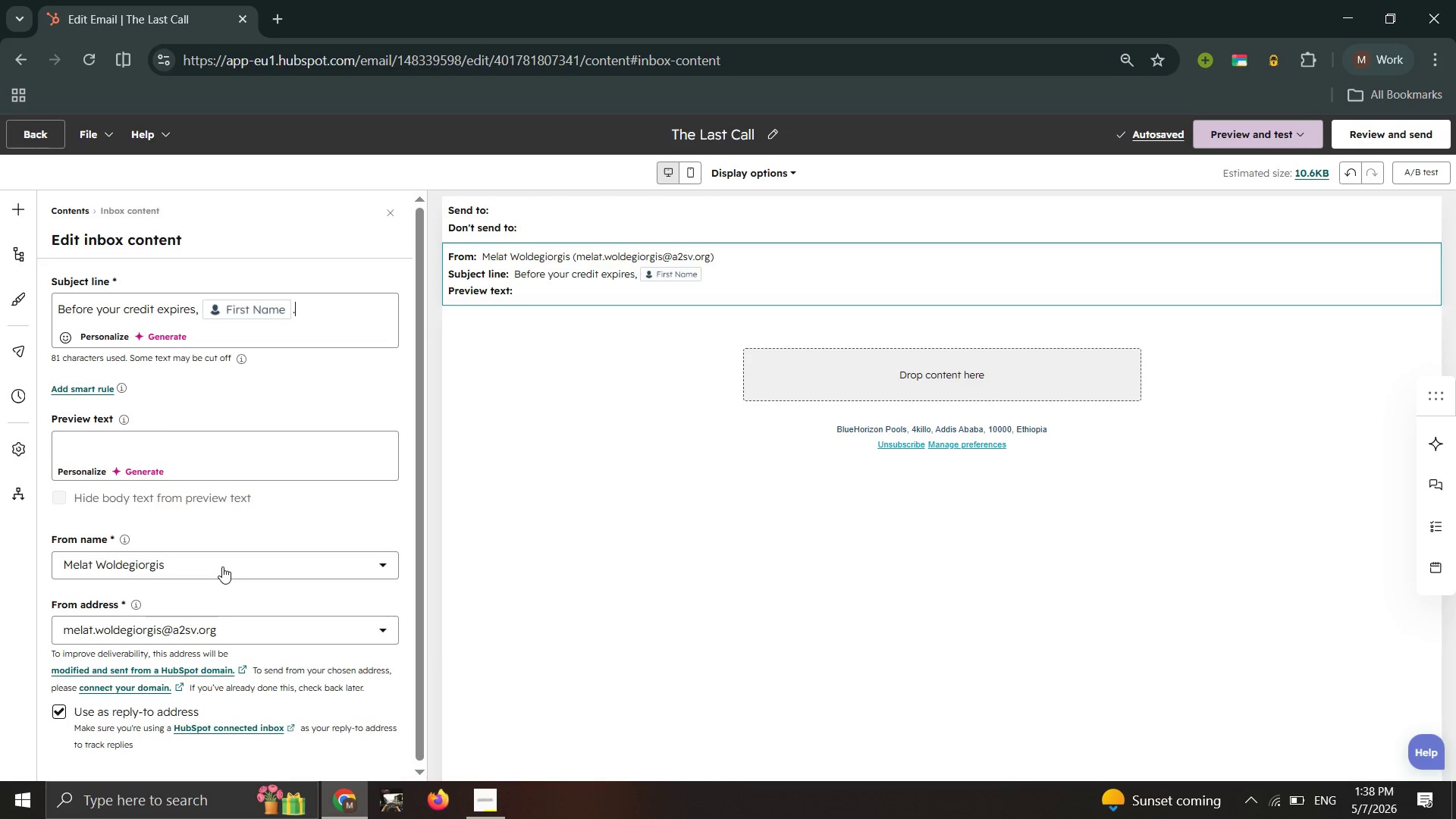 
key(Period)
 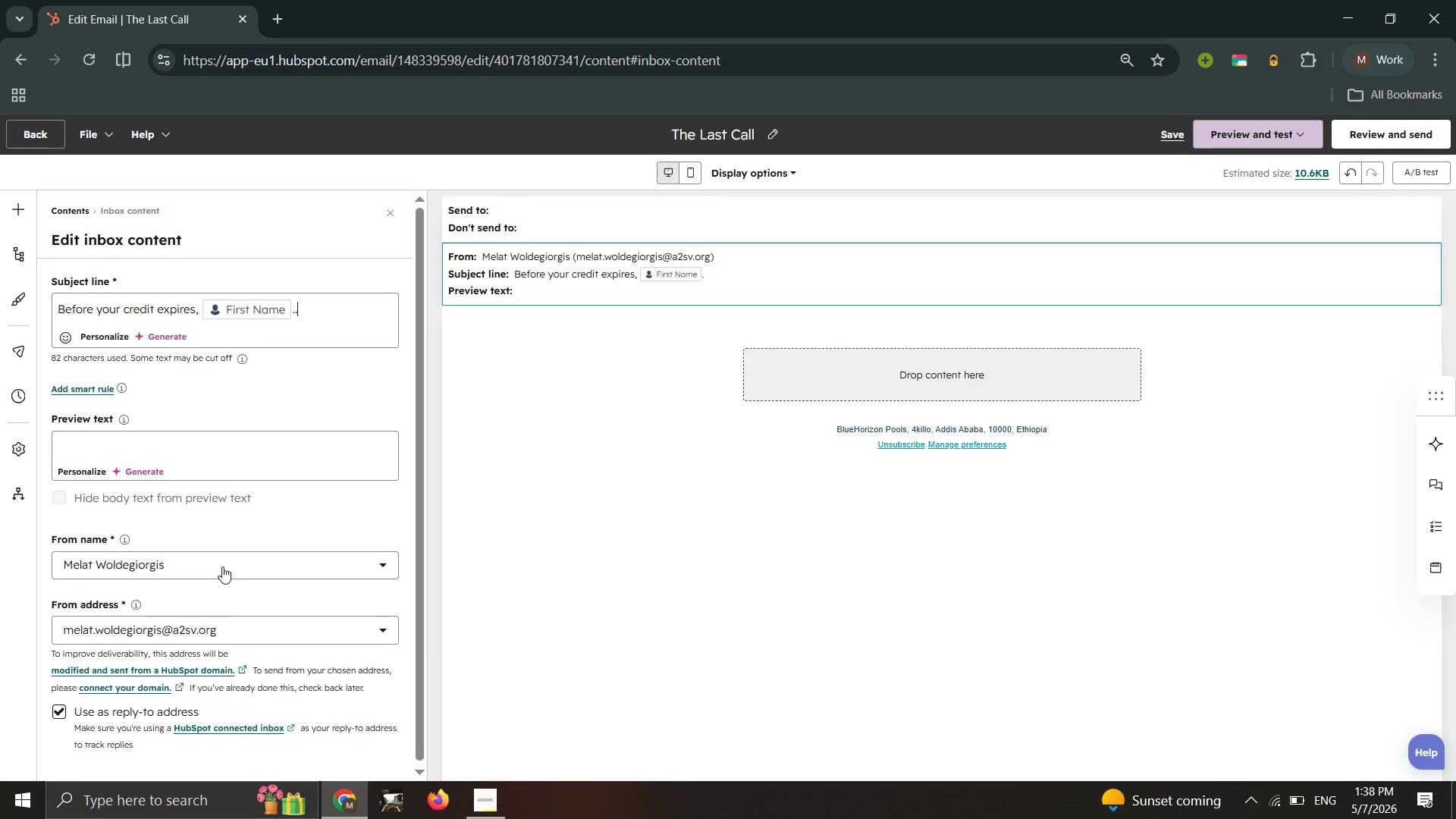 
key(Period)
 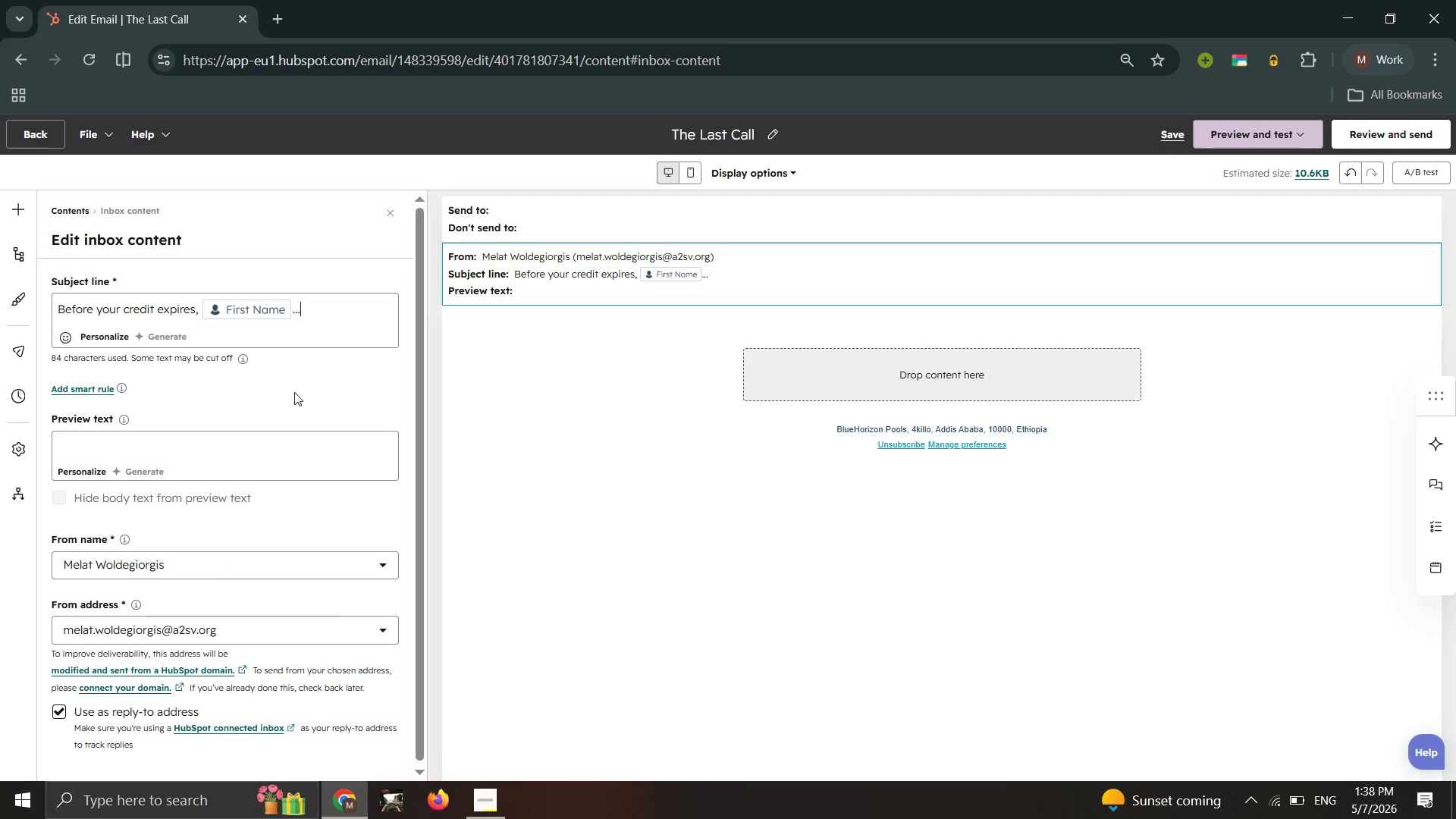 
left_click([249, 439])
 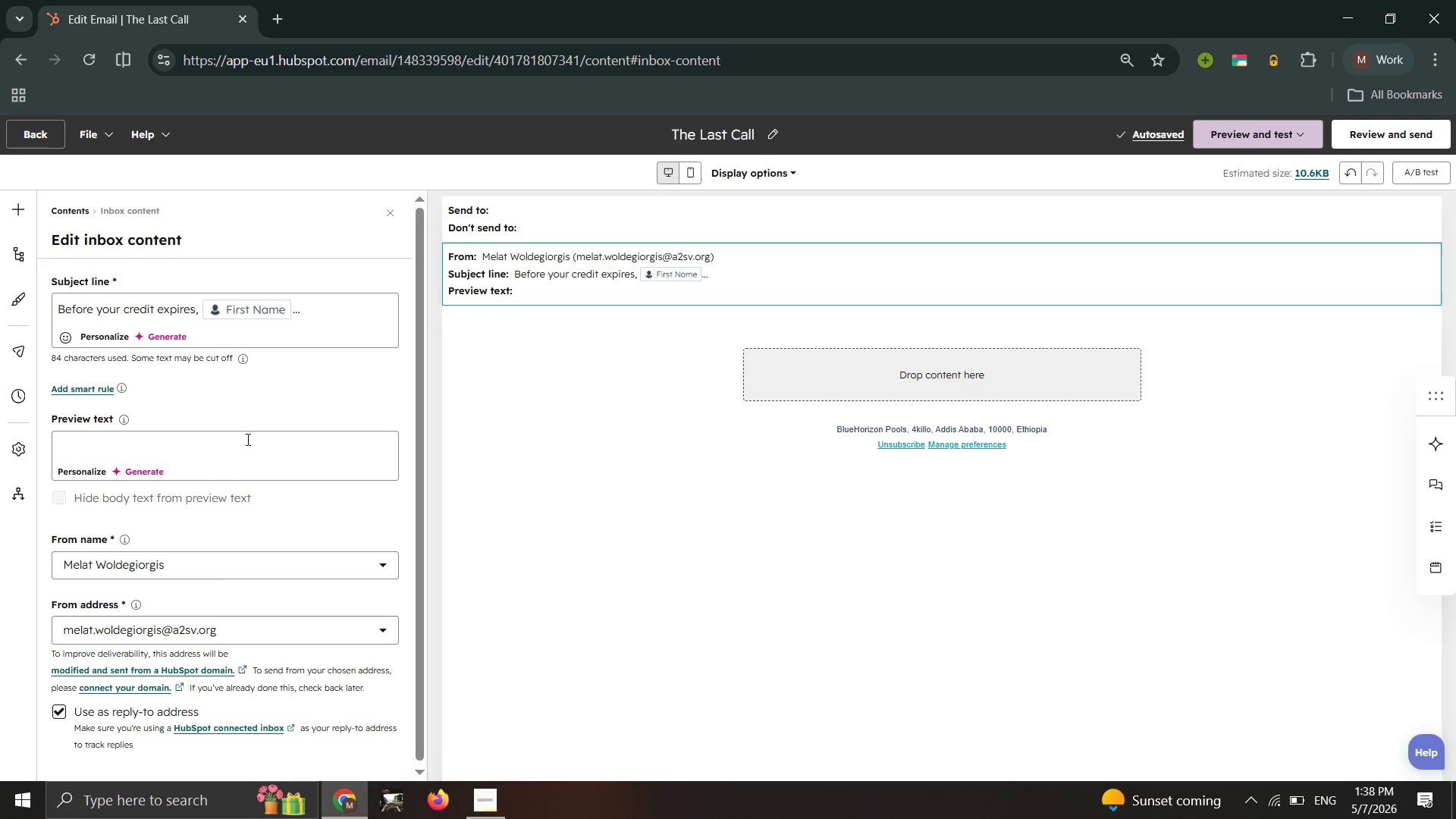 
wait(9.75)
 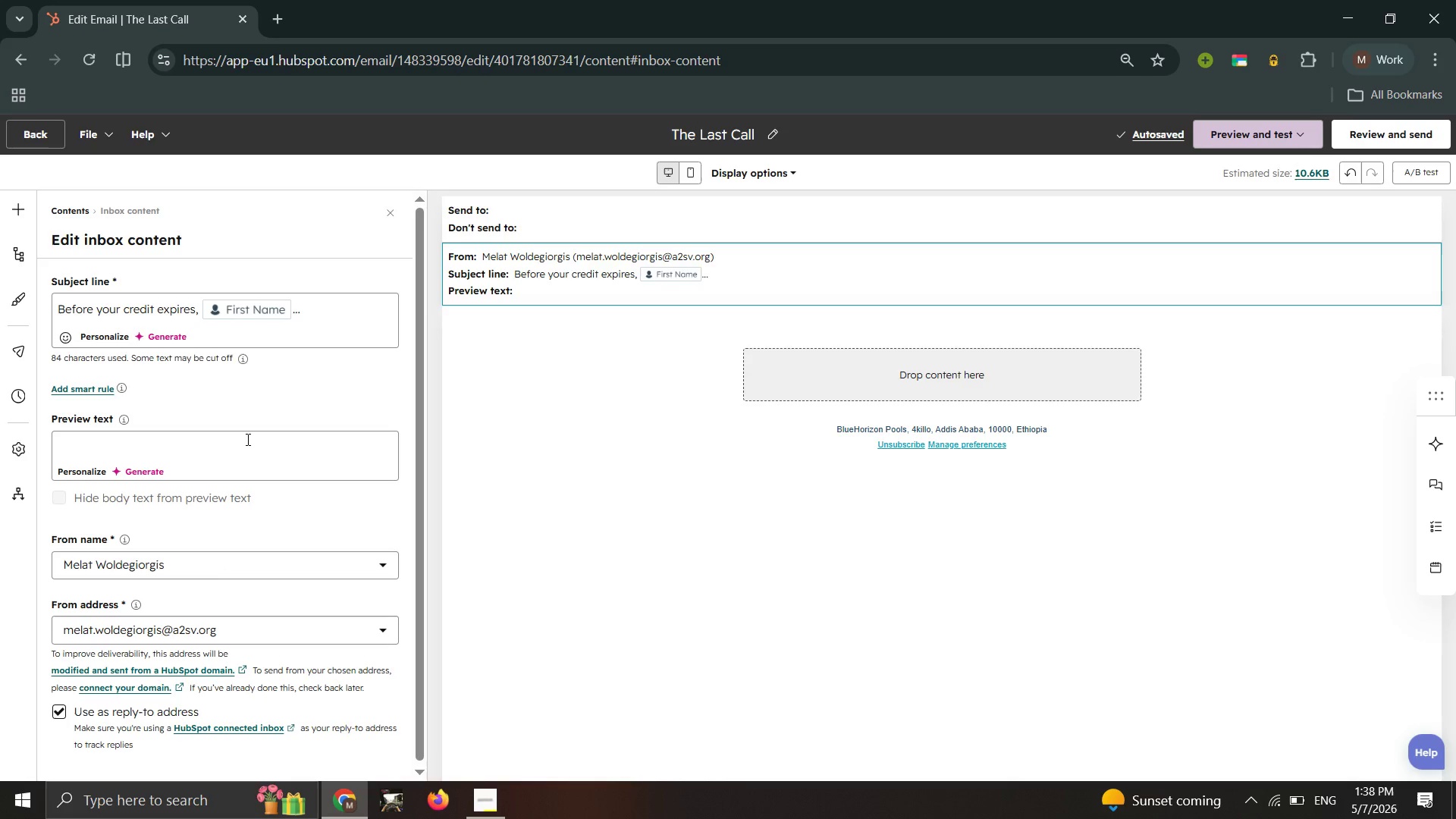 
type(Your 15% mem)
 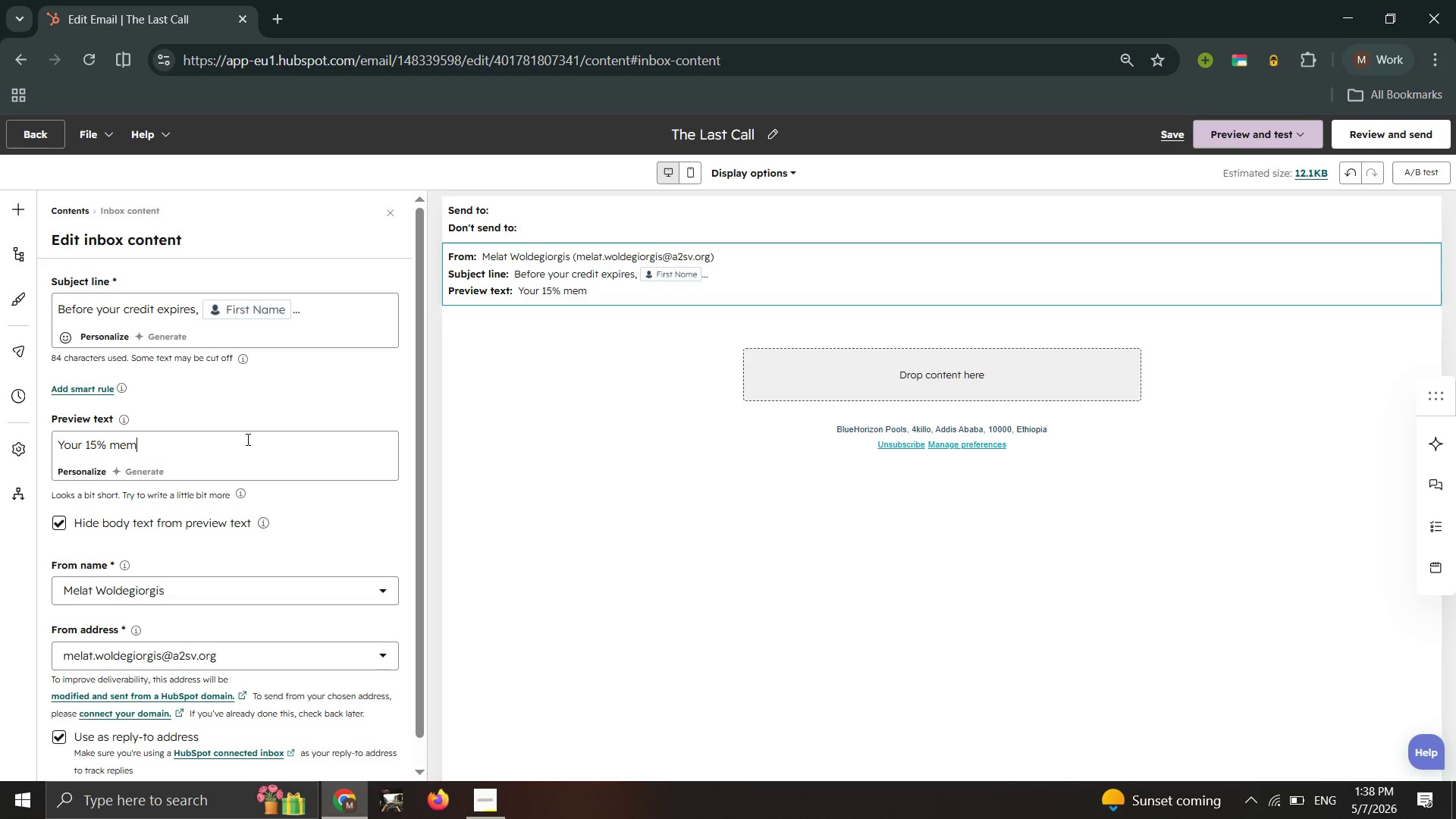 
type(ber0only)
key(Backspace)
key(Backspace)
key(Backspace)
key(Backspace)
key(Backspace)
type(-only discount ends in 48 hours.)
 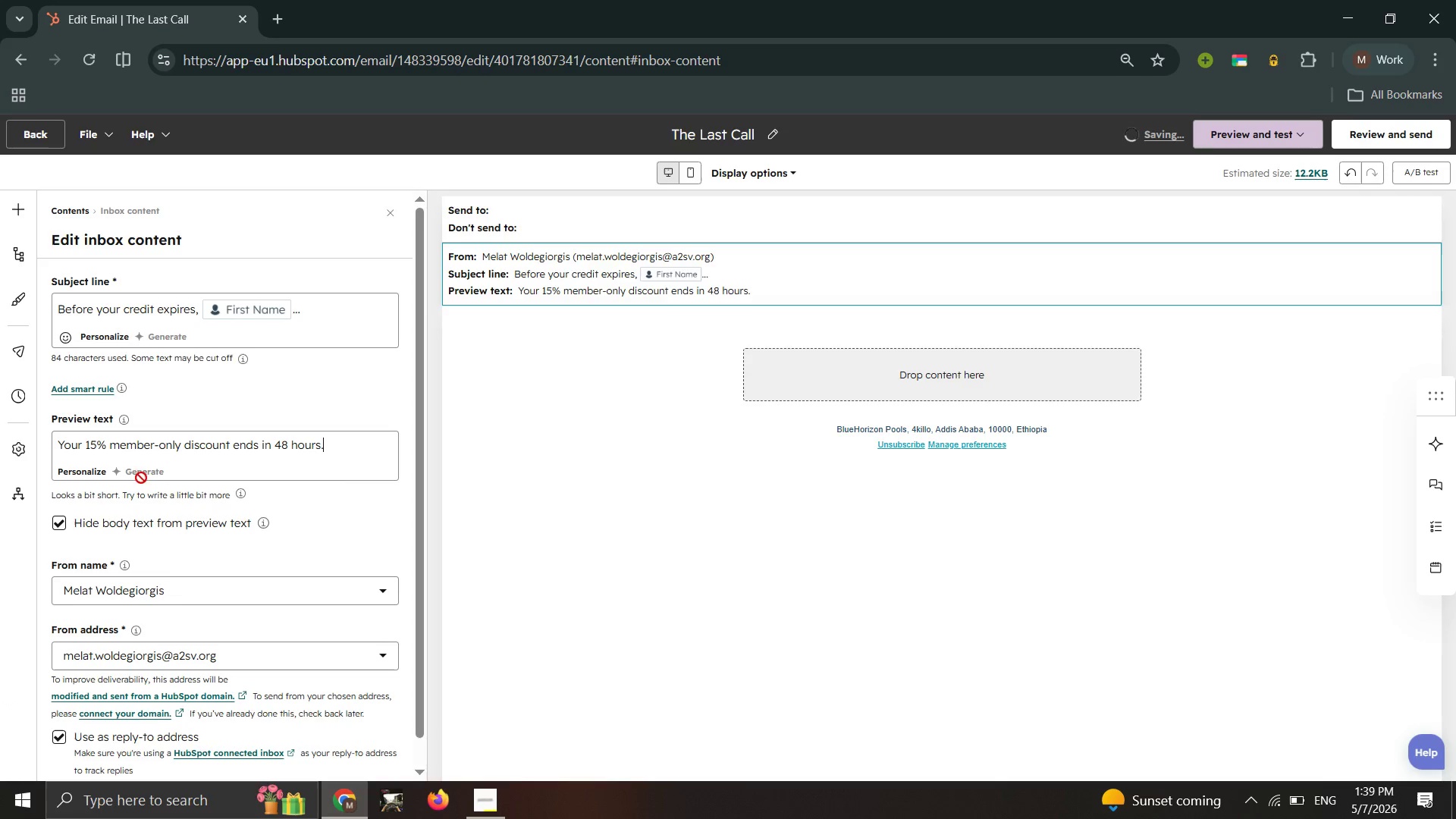 
scroll: coordinate [174, 592], scroll_direction: down, amount: 1.0
 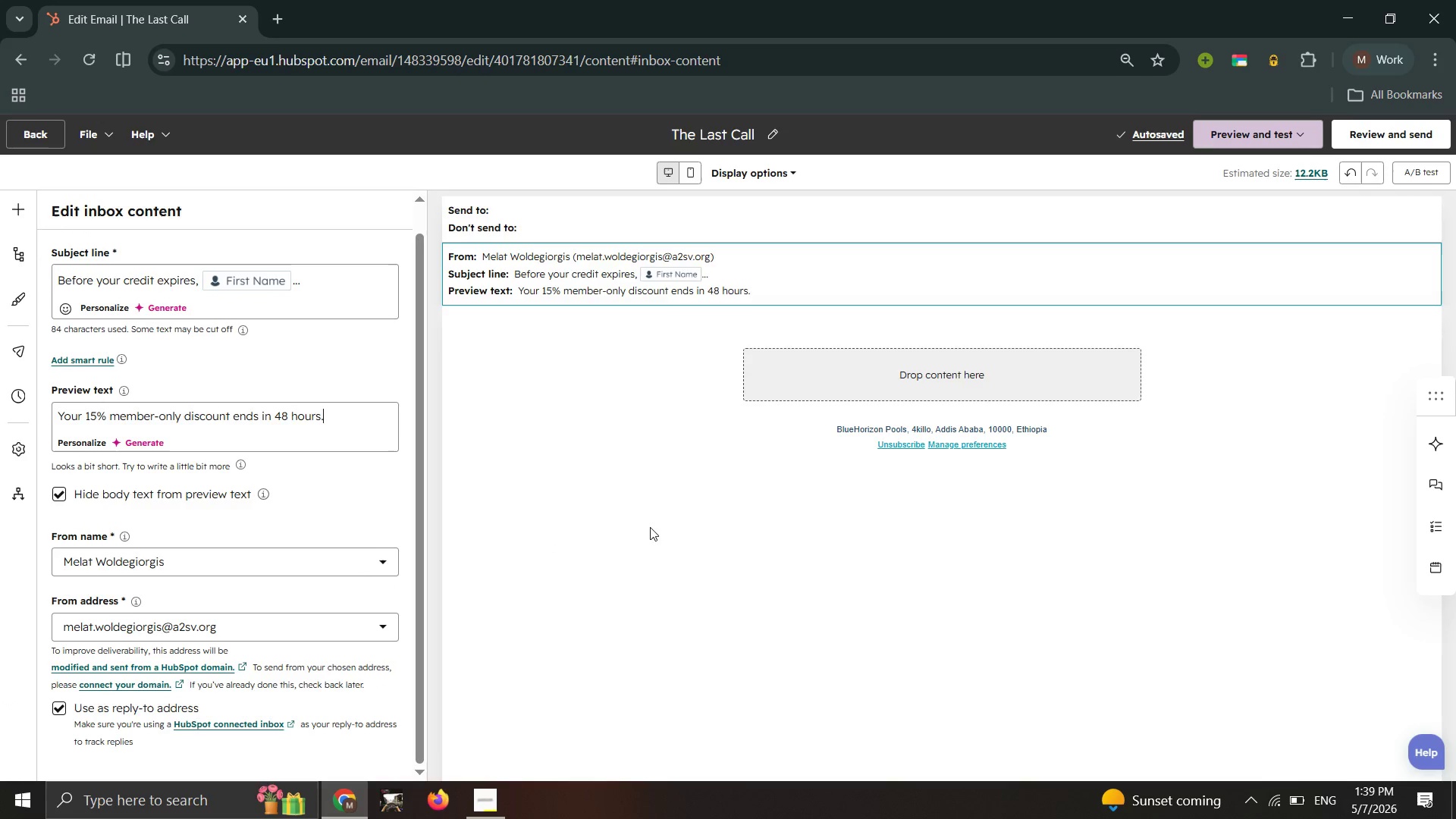 
left_click([654, 524])
 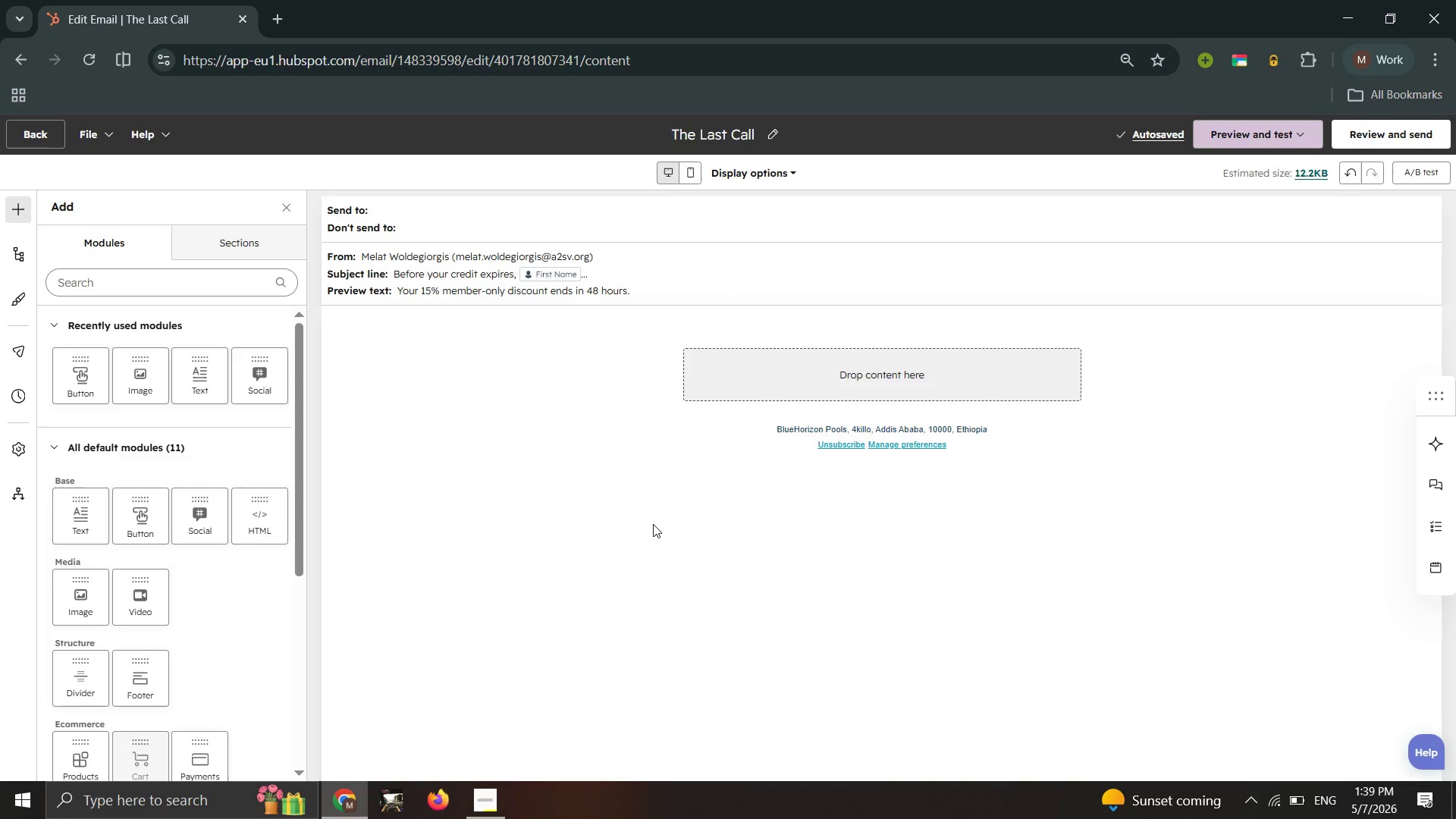 
wait(13.19)
 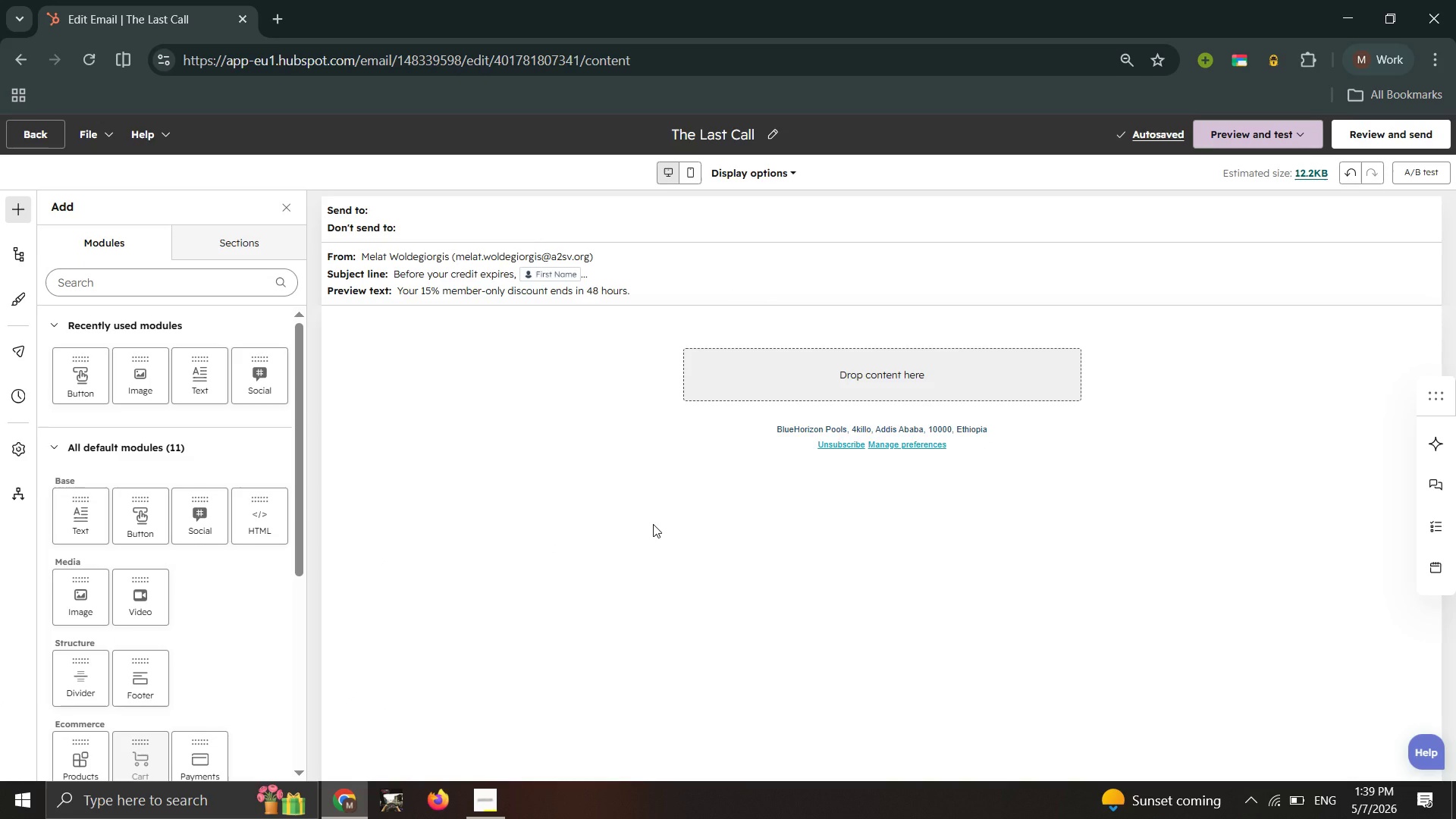 
left_click_drag(start_coordinate=[212, 388], to_coordinate=[864, 379])
 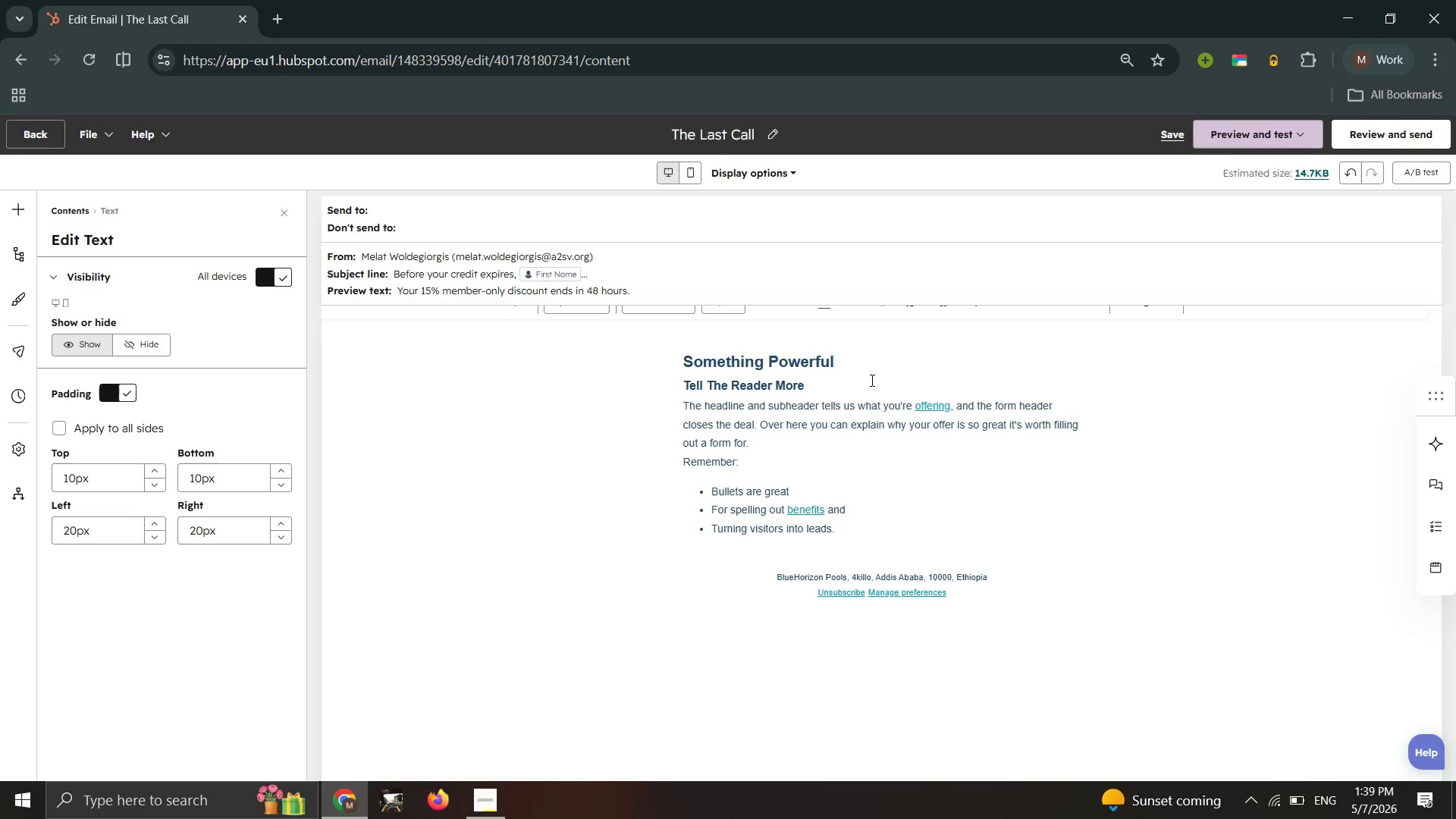 
left_click([789, 404])
 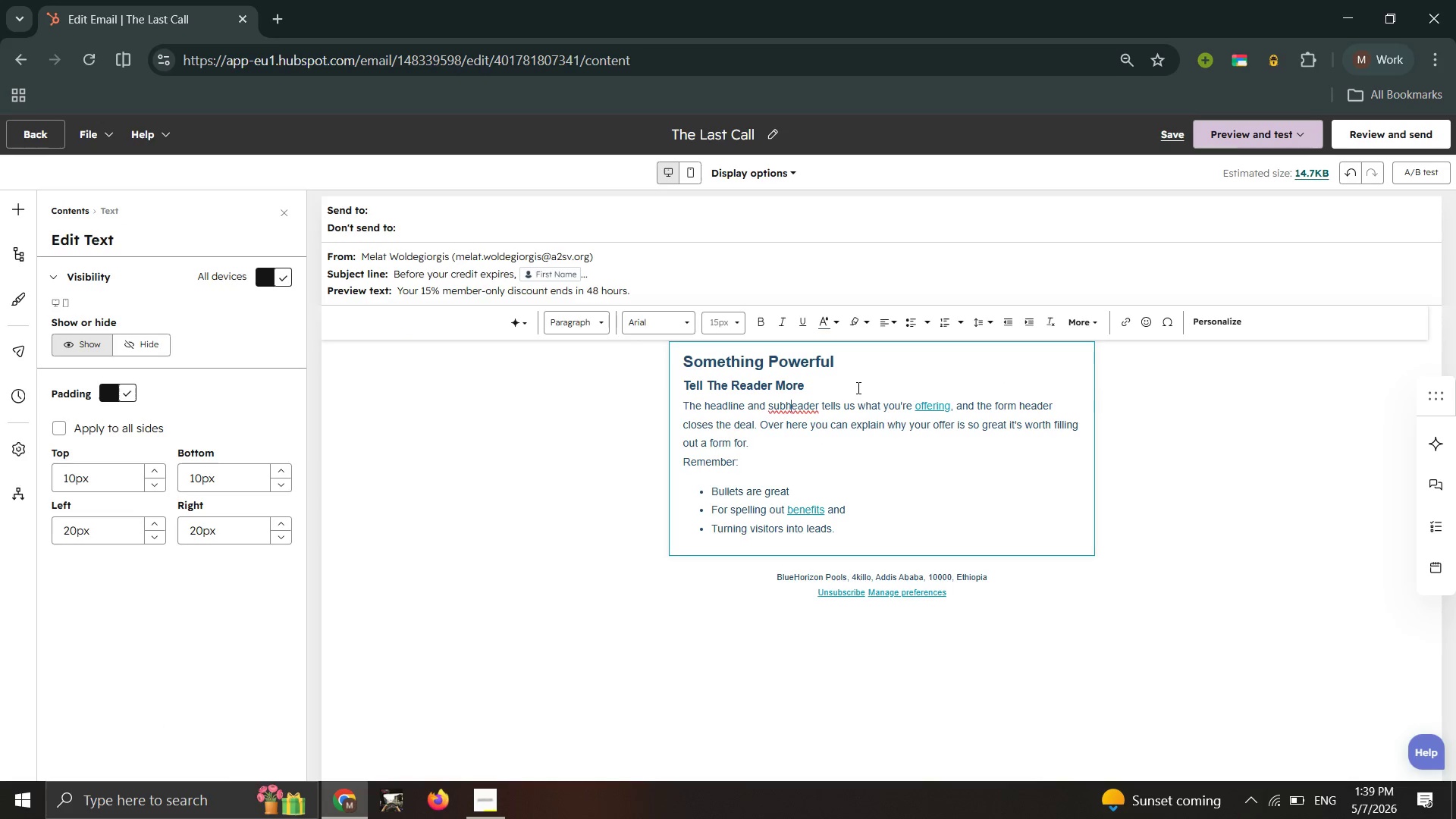 
left_click_drag(start_coordinate=[858, 378], to_coordinate=[560, 334])
 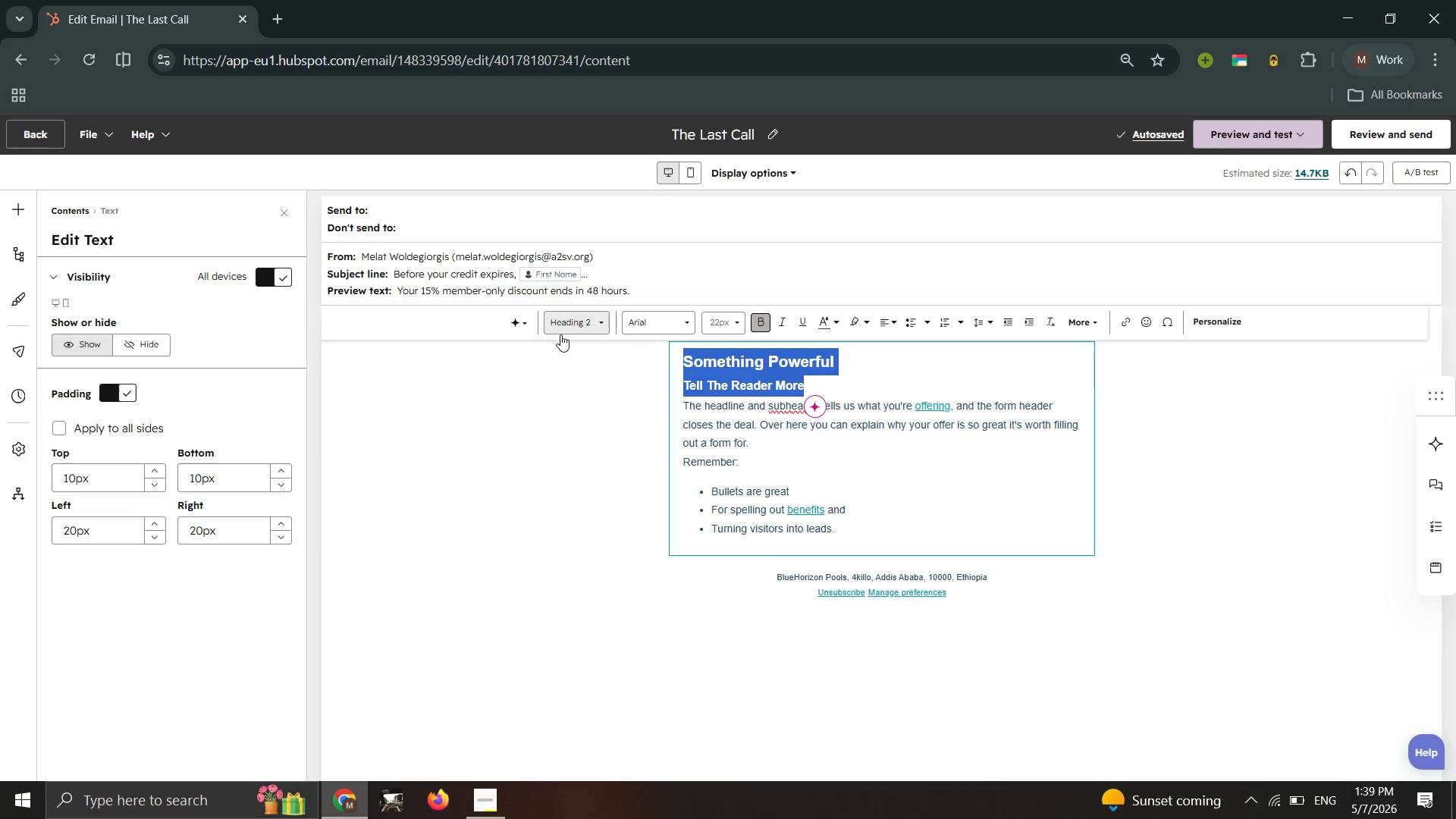 
key(Backspace)
 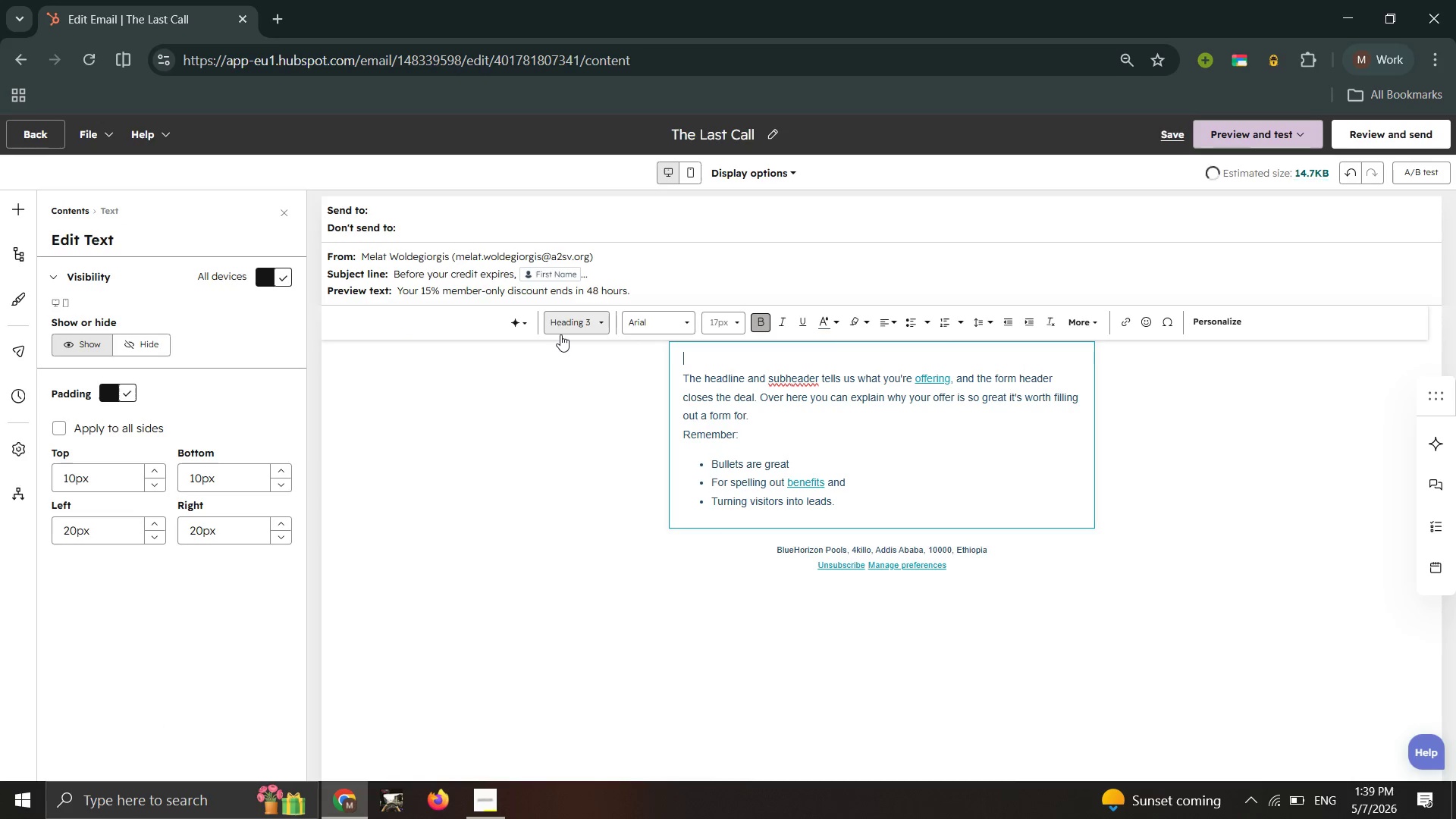 
key(ArrowDown)
 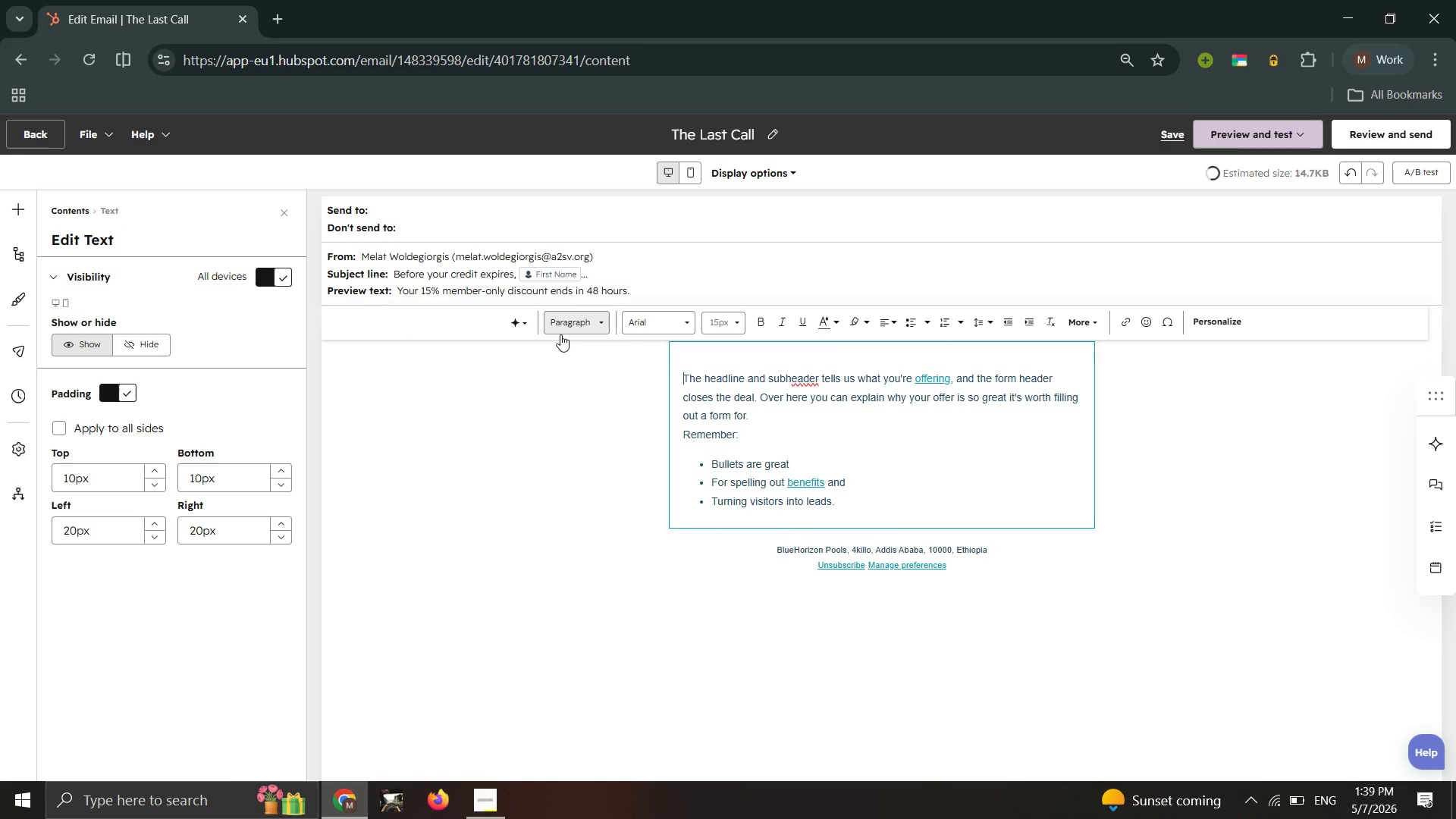 
key(Backspace)
 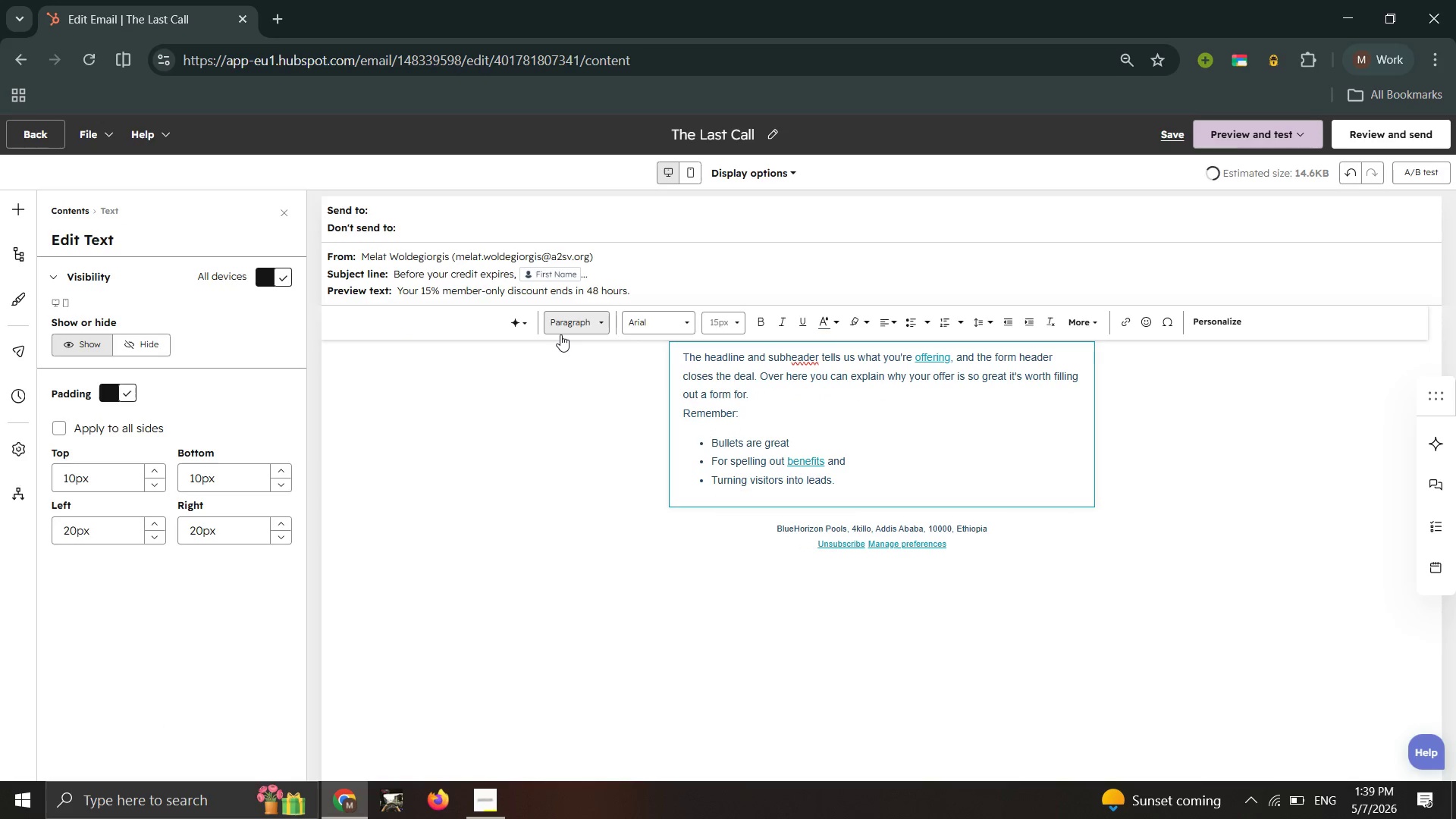 
key(Control+A)
 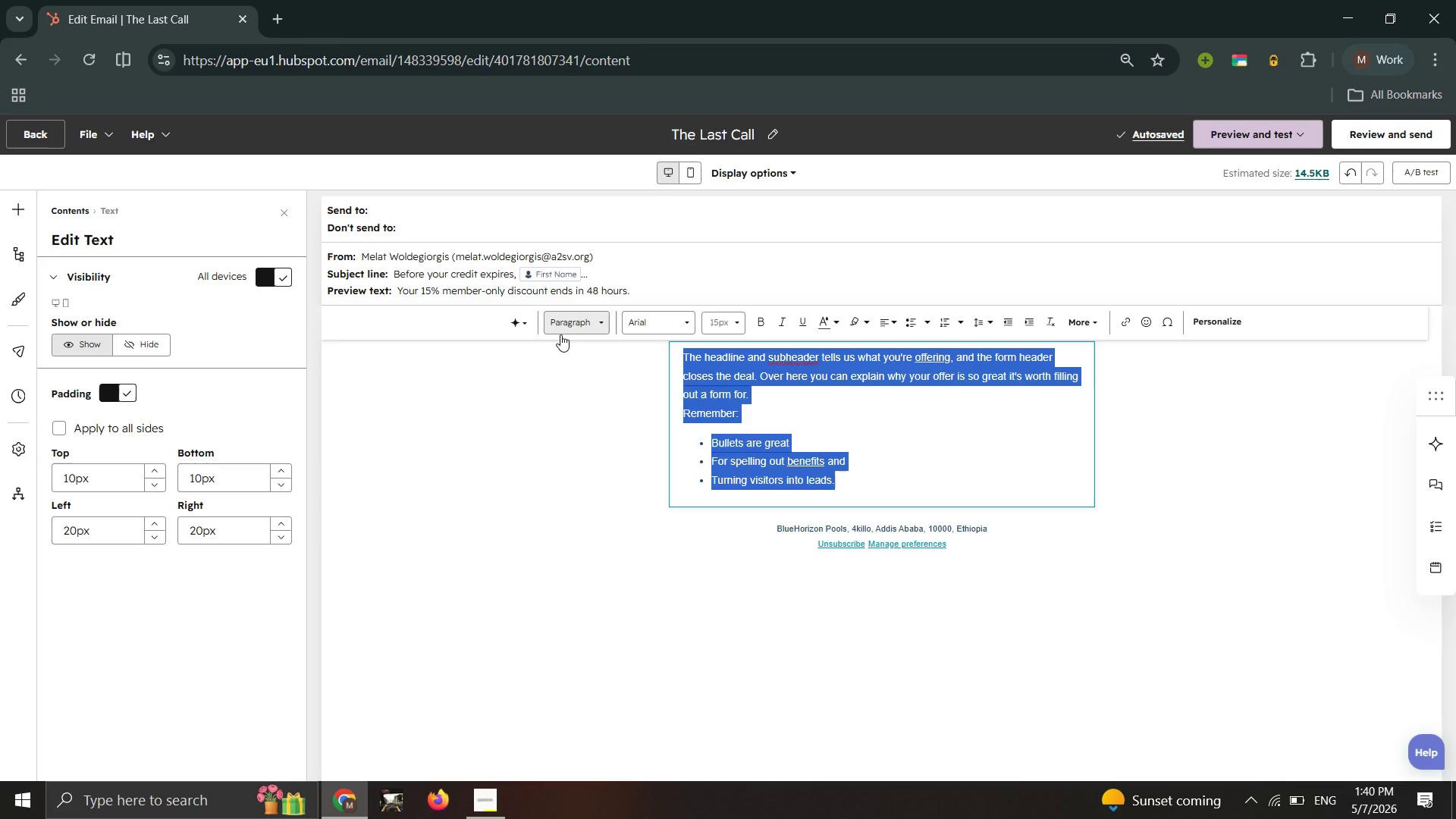 
wait(32.42)
 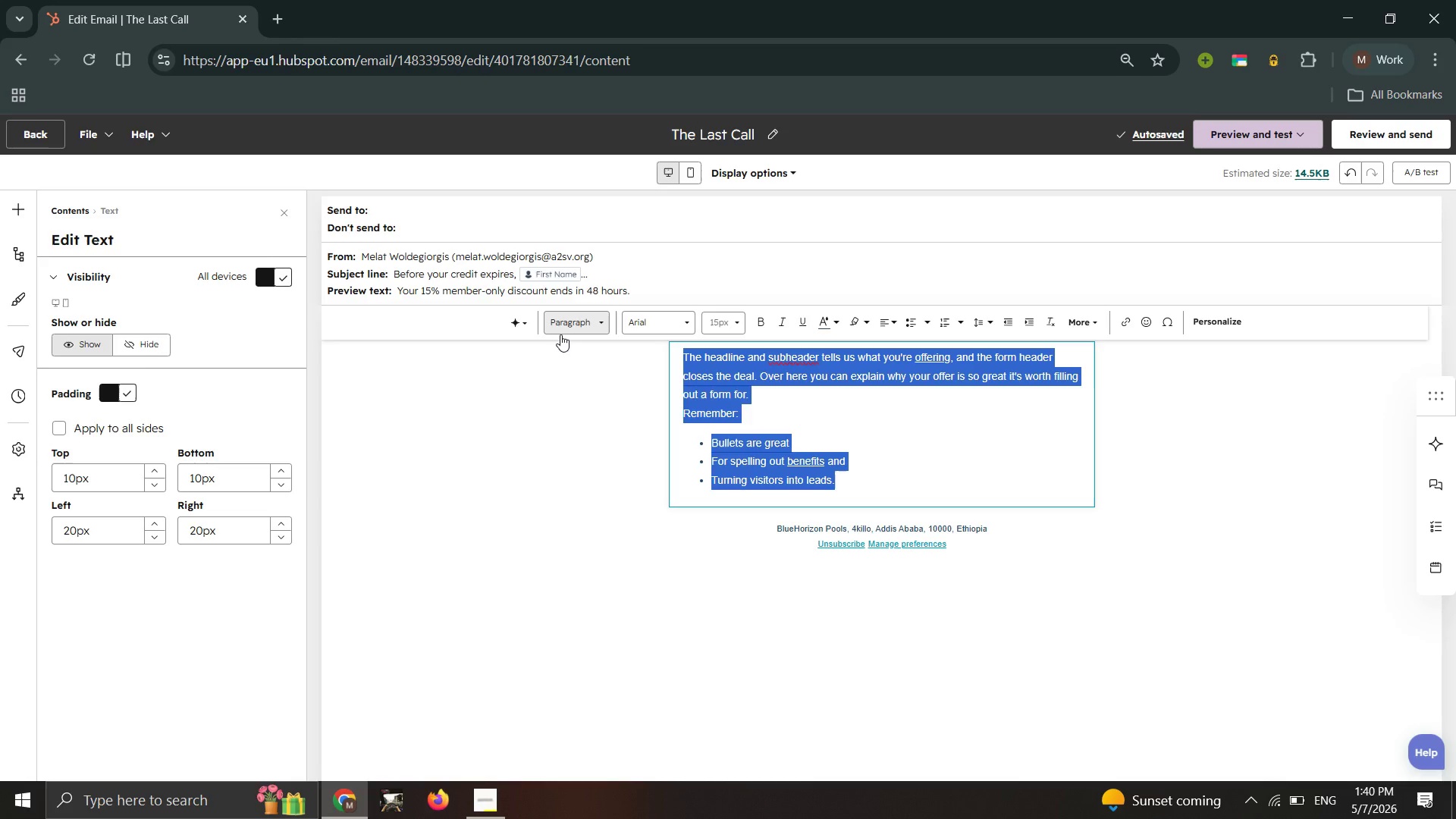 
type(Hello )
 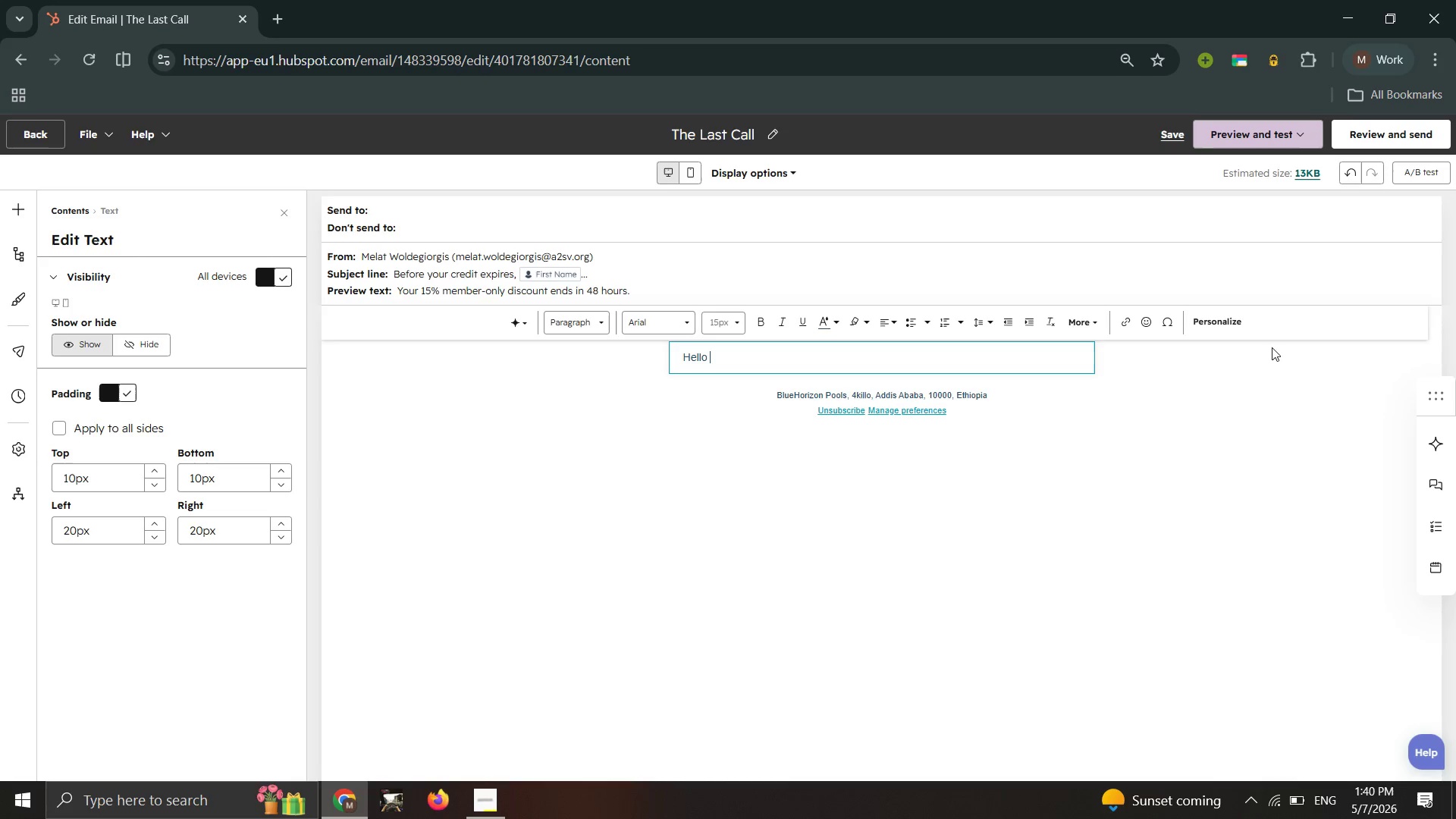 
double_click([1233, 325])
 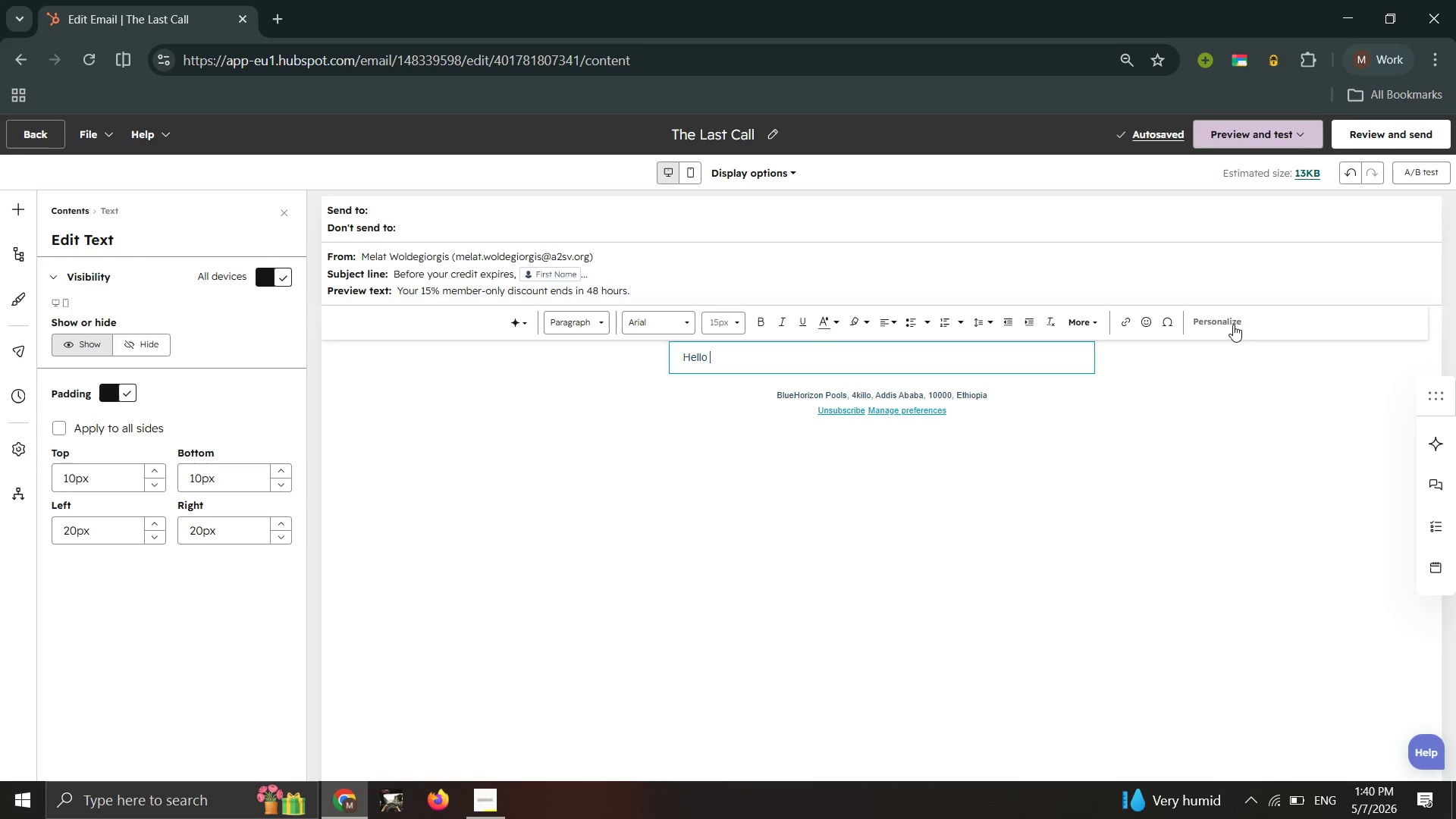 
wait(5.08)
 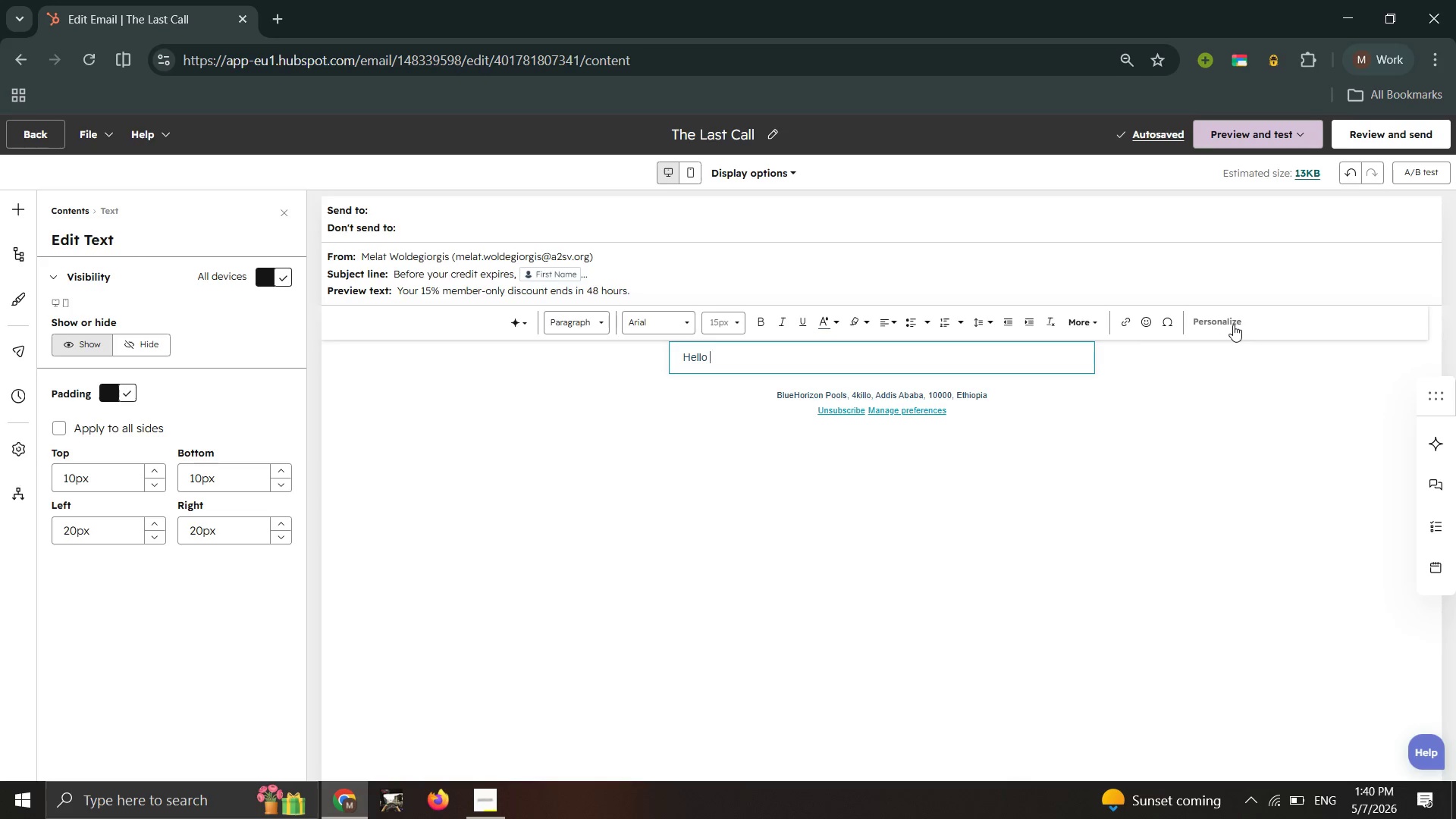 
left_click([1233, 325])
 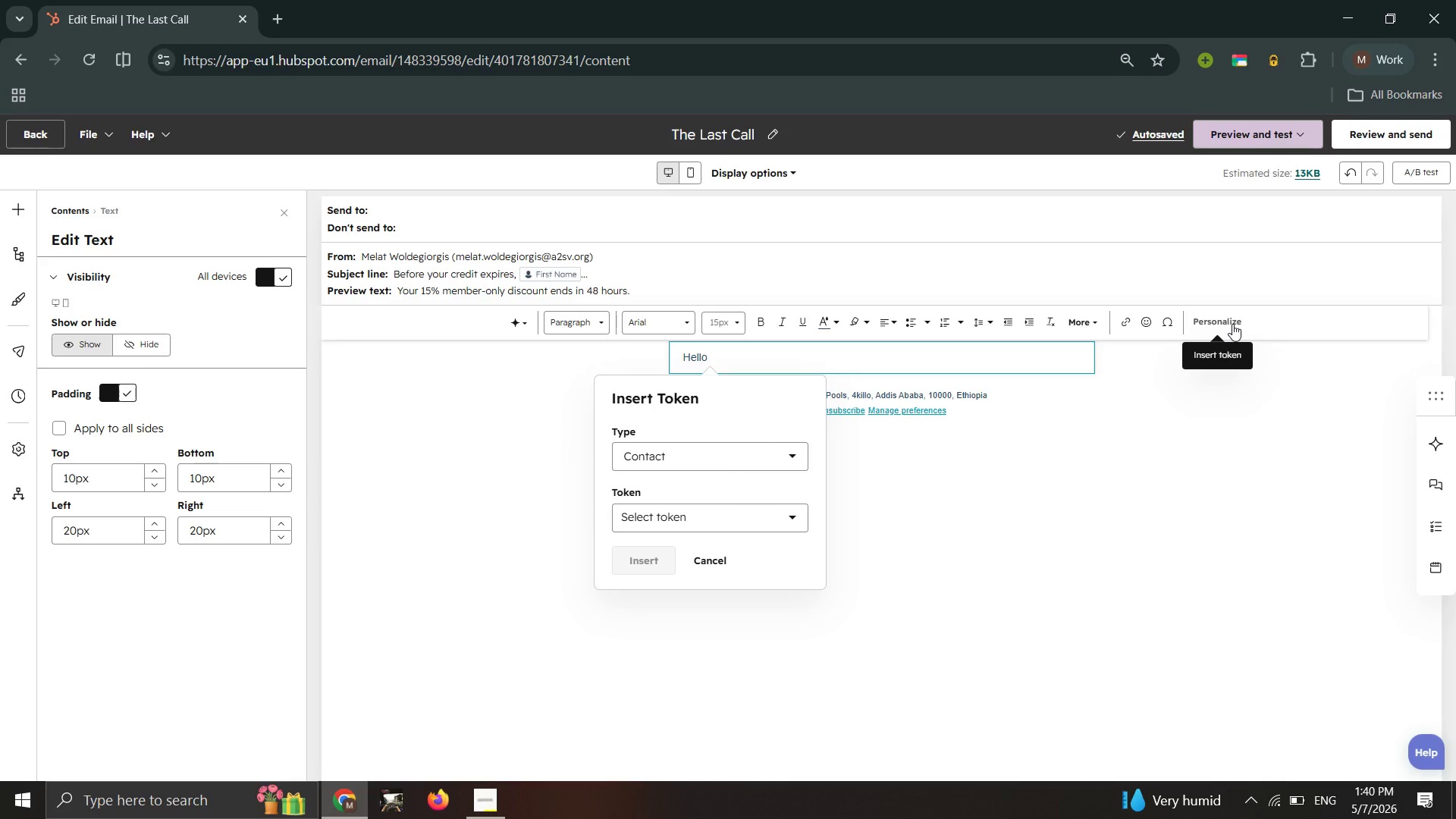 
wait(9.38)
 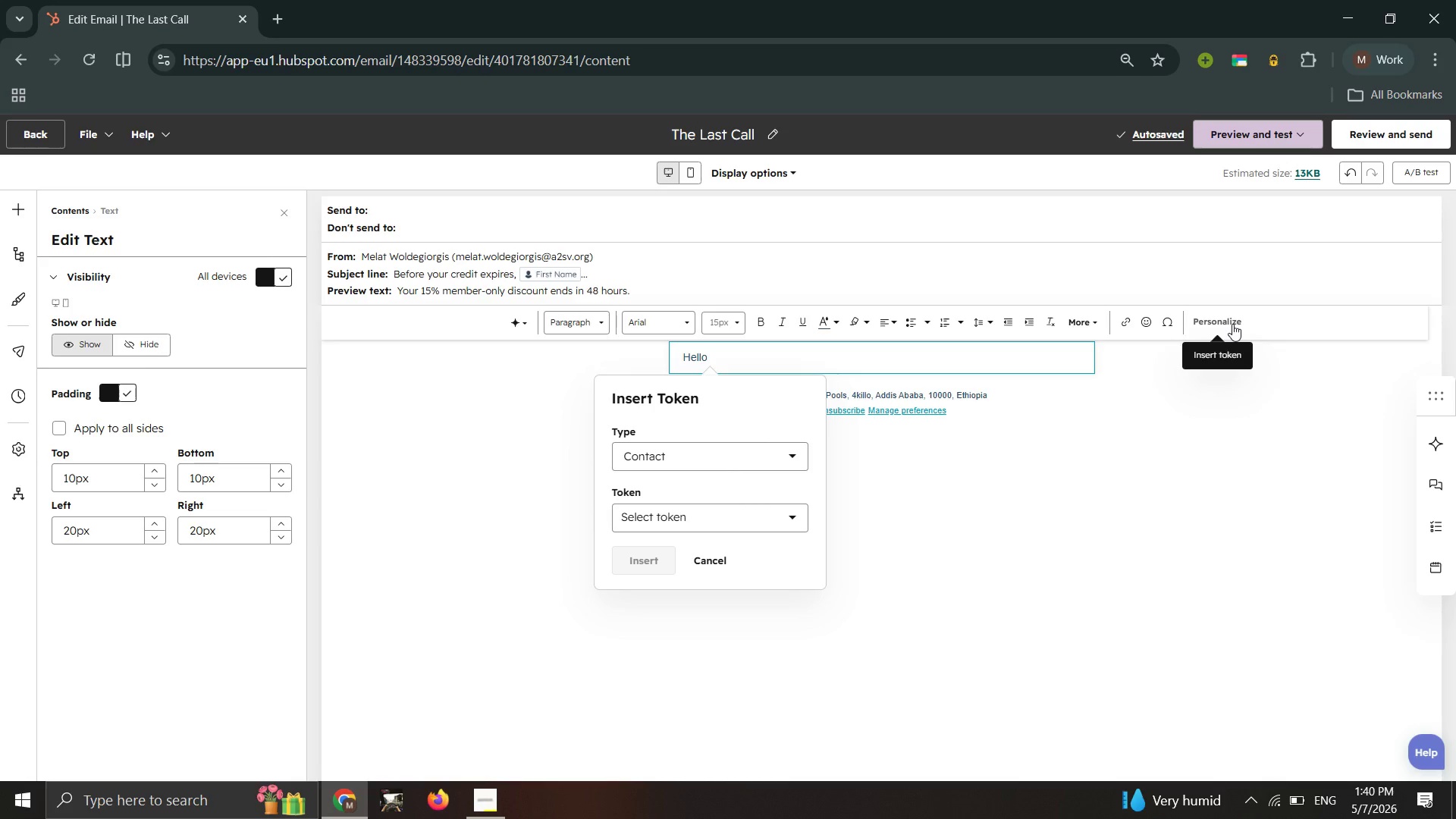 
left_click([659, 513])
 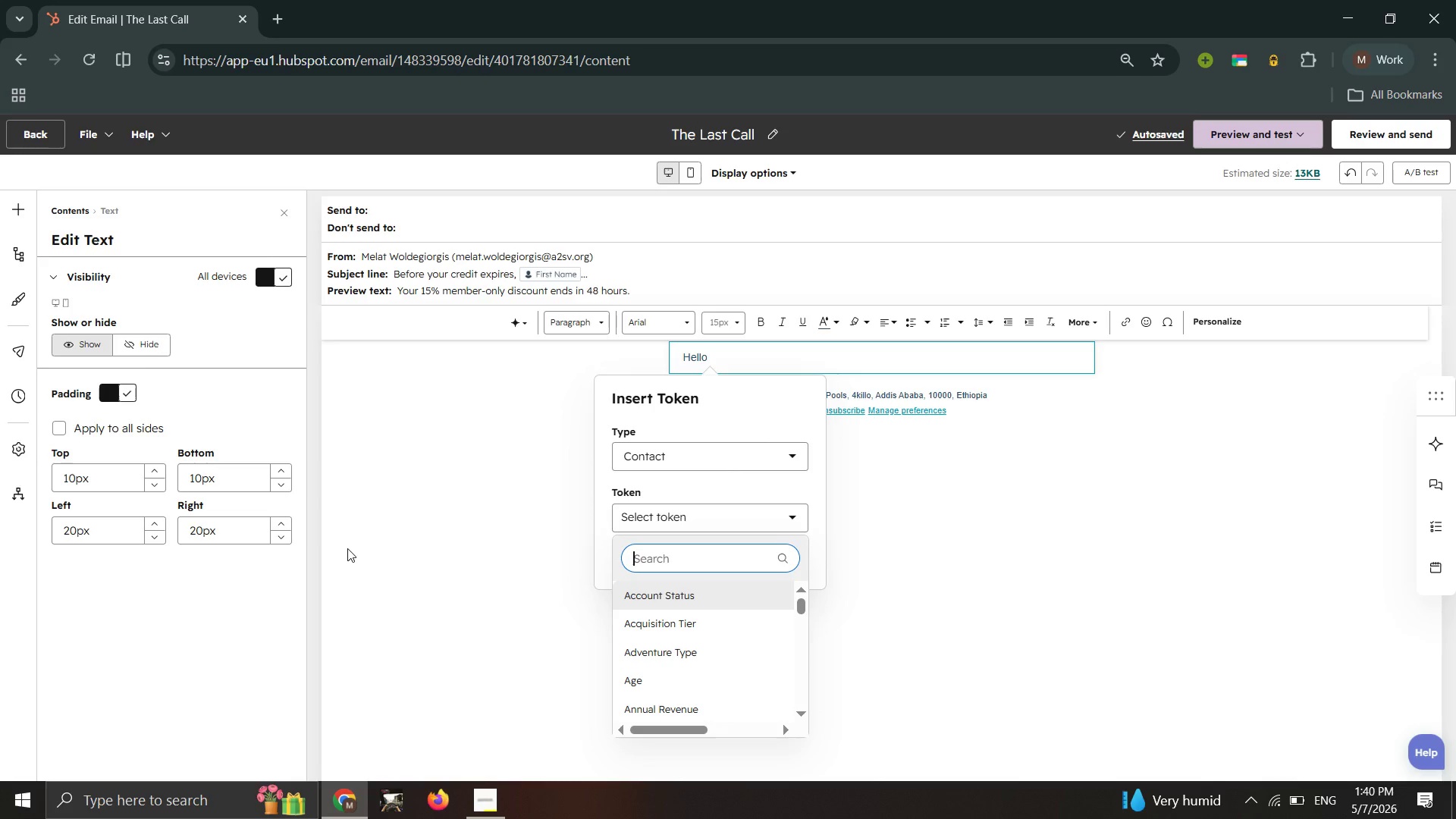 
wait(7.67)
 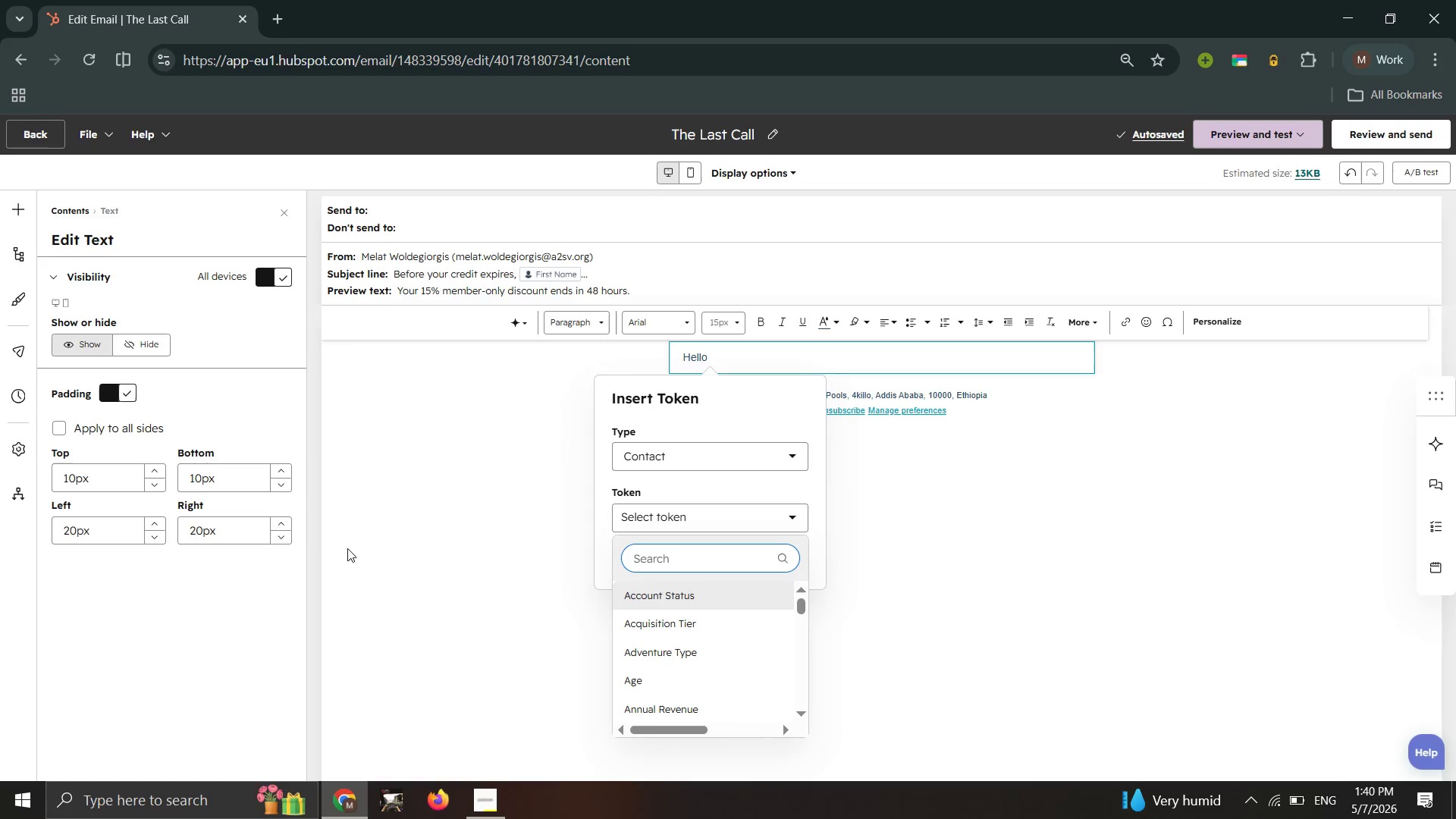 
type(newly)
 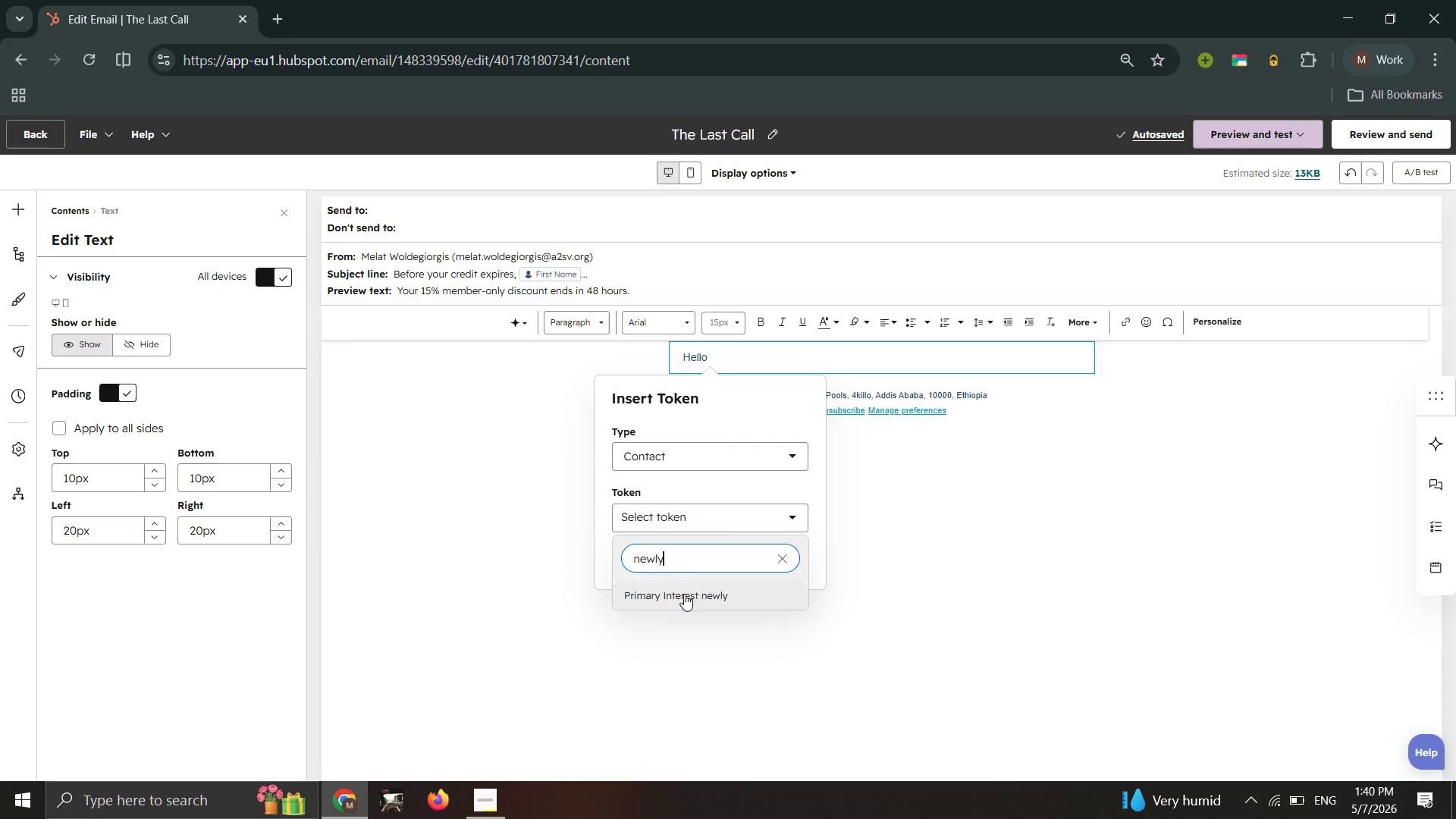 
wait(6.64)
 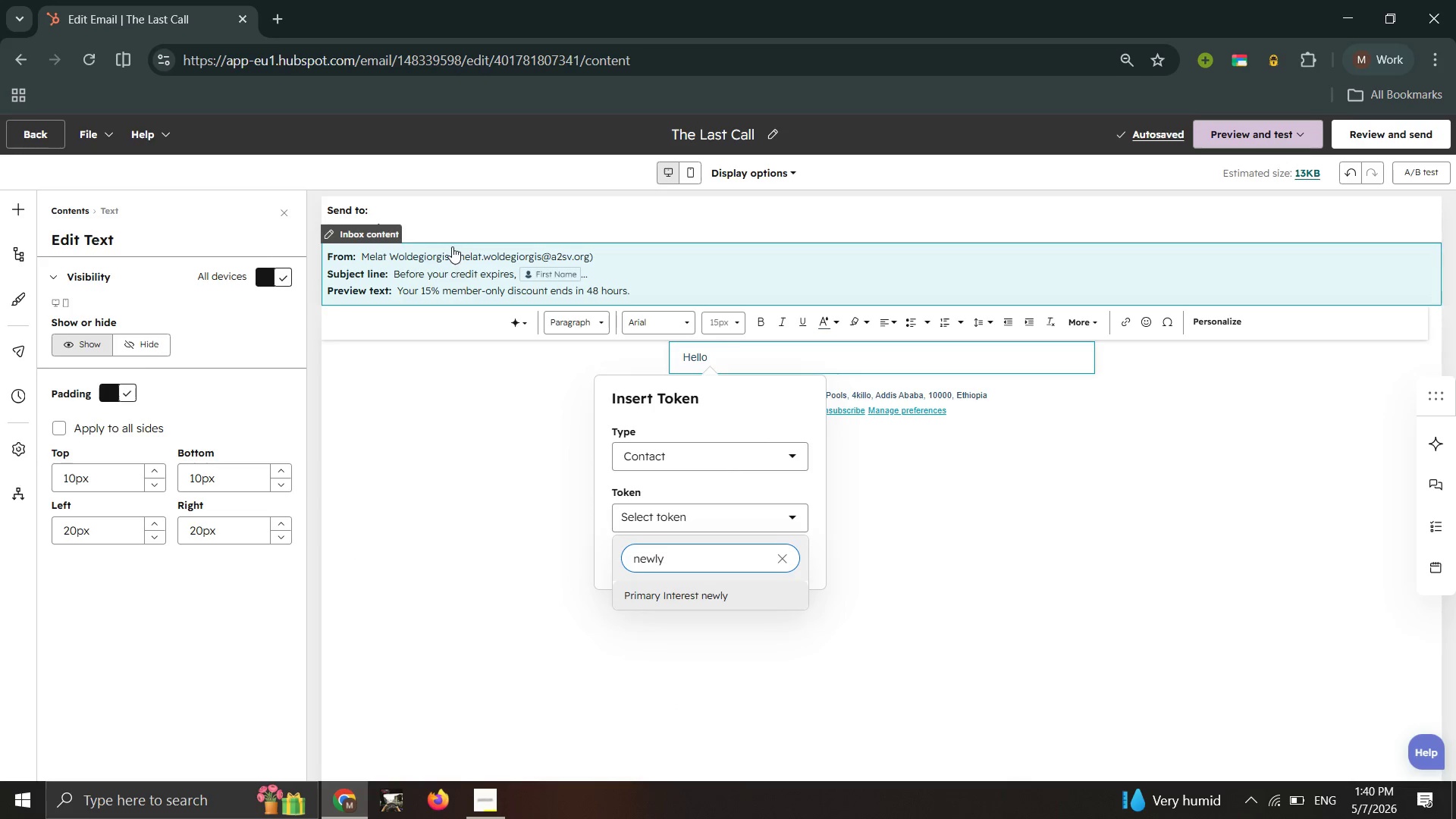 
key(Space)
 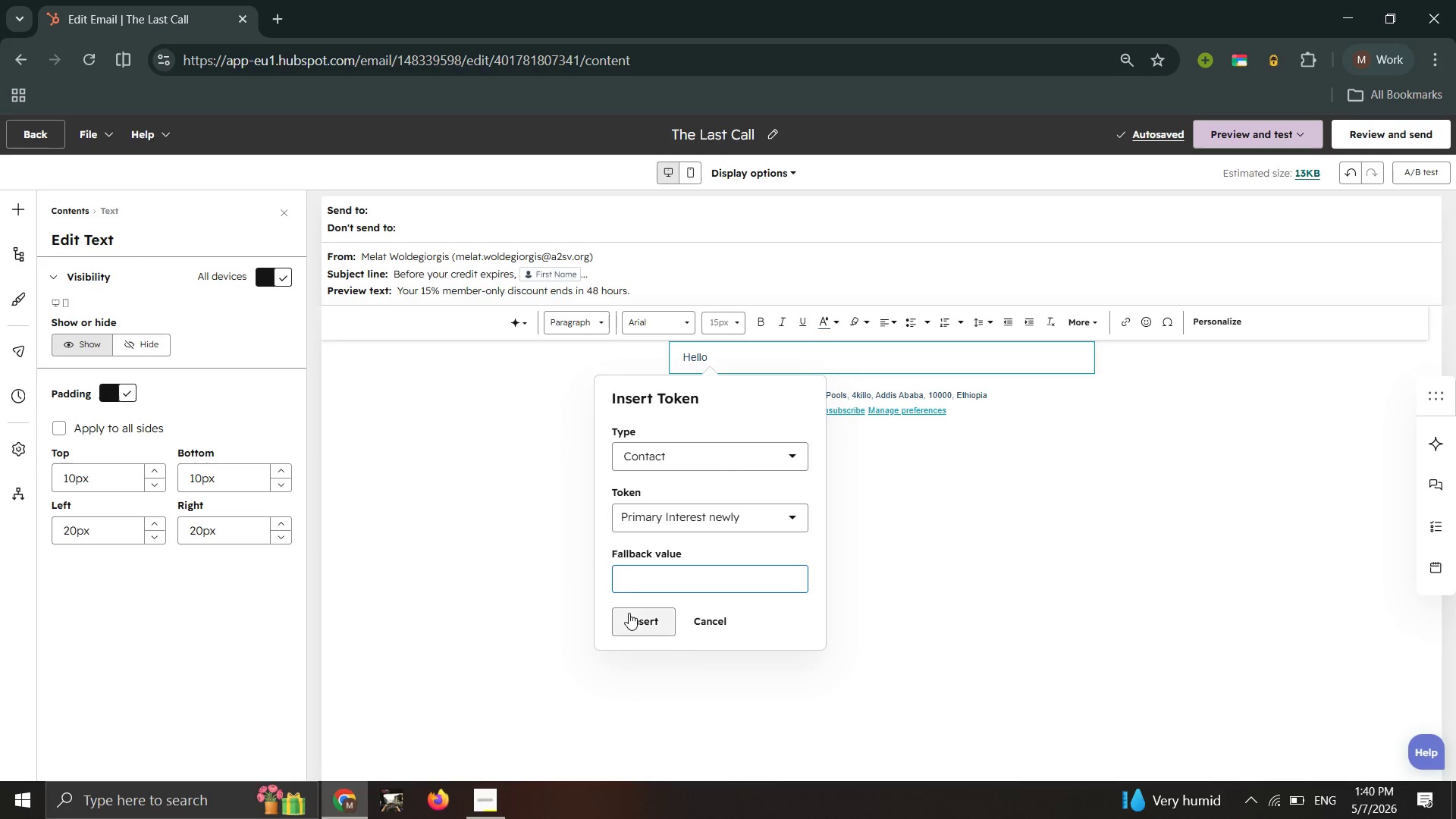 
left_click([627, 616])
 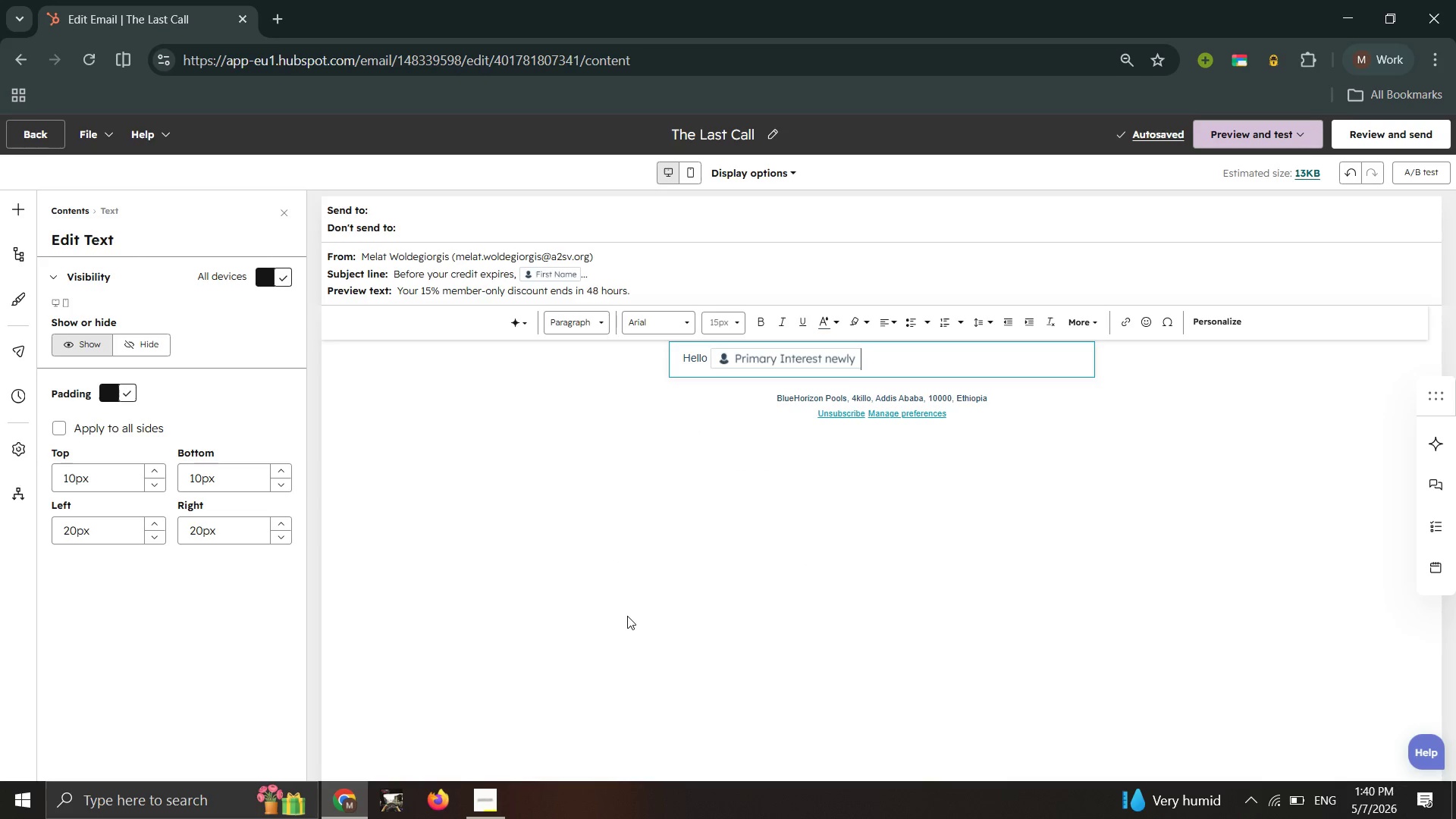 
wait(11.66)
 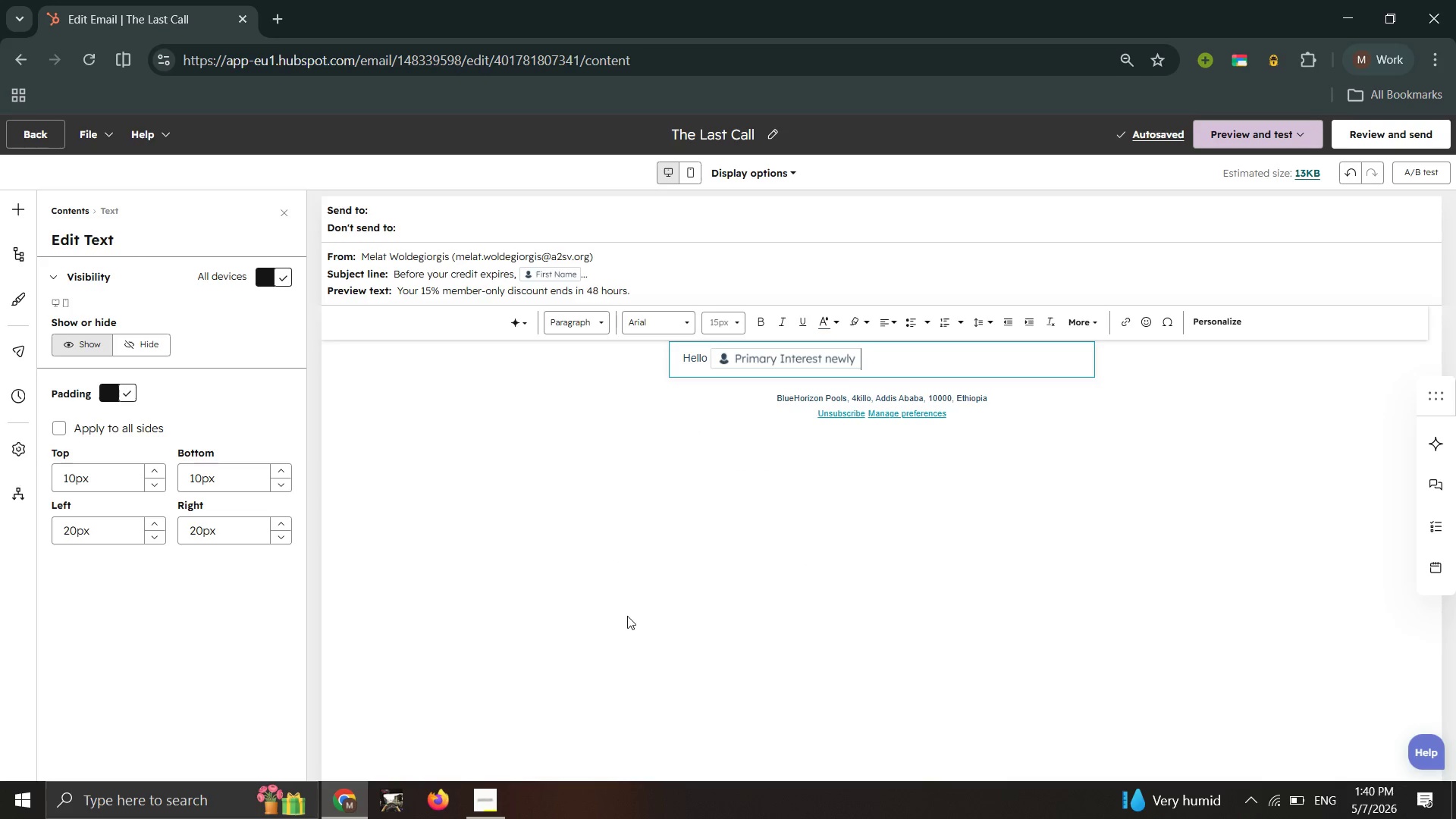 
key(Comma)
 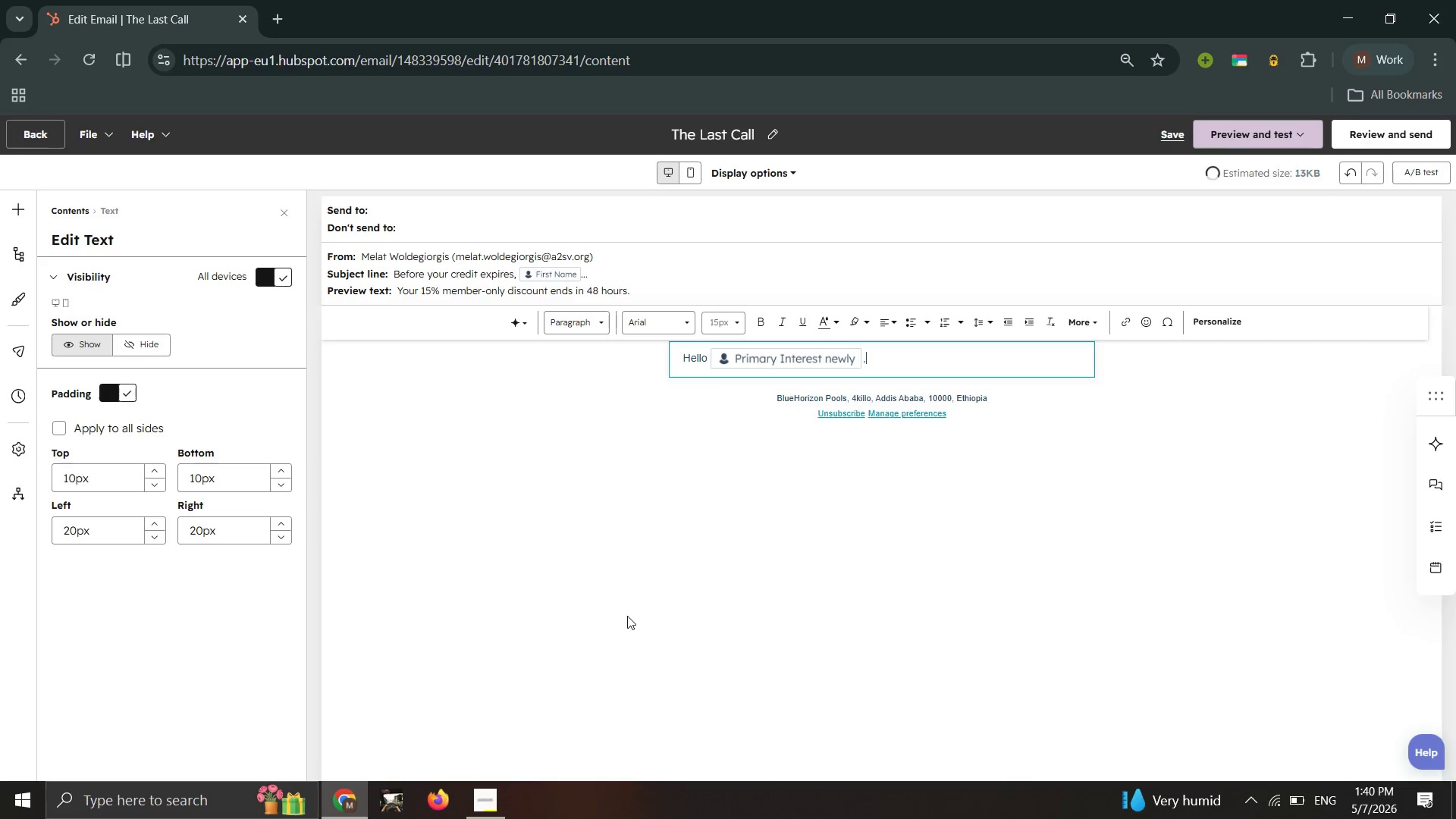 
key(Enter)
 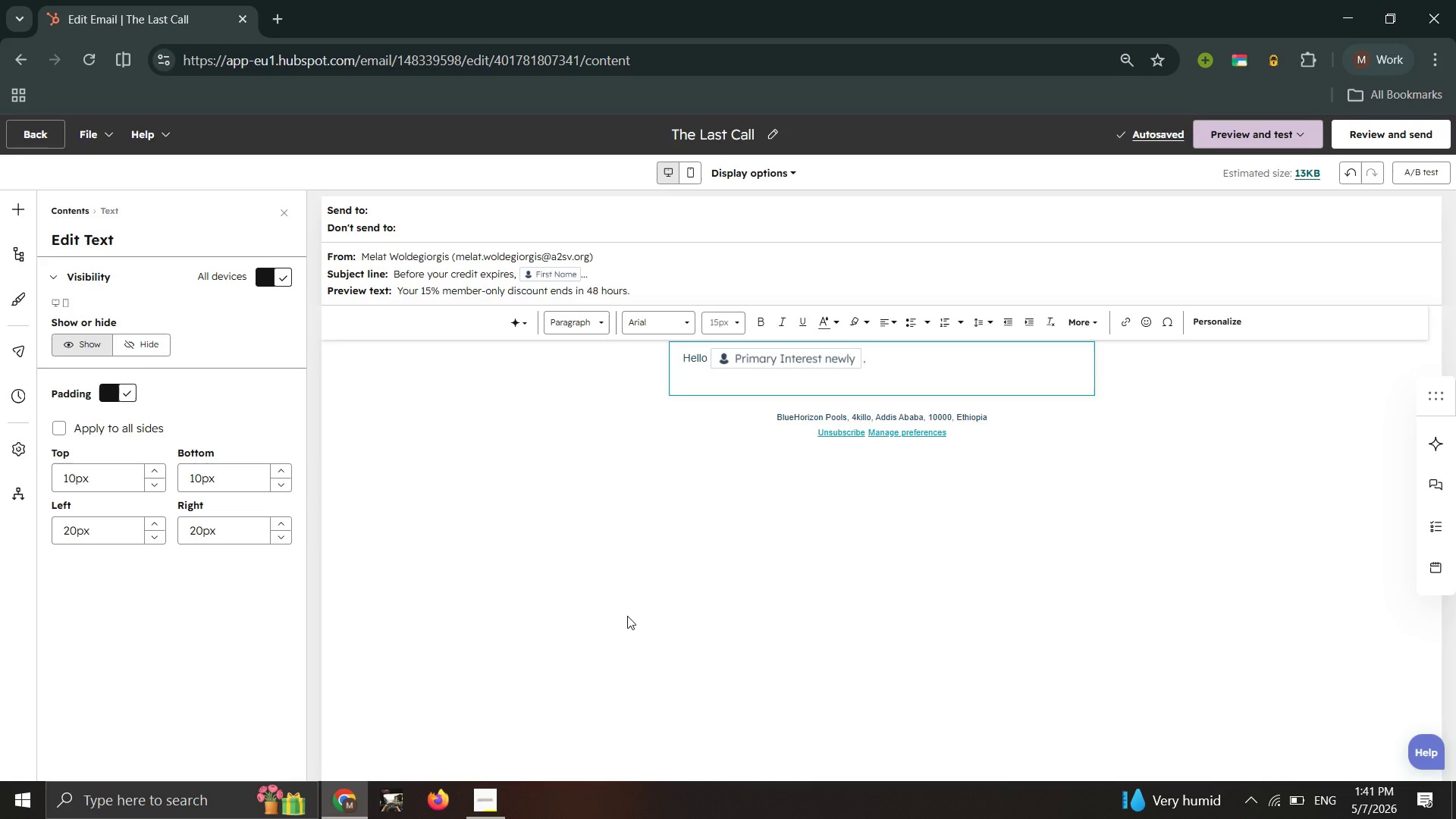 
wait(6.91)
 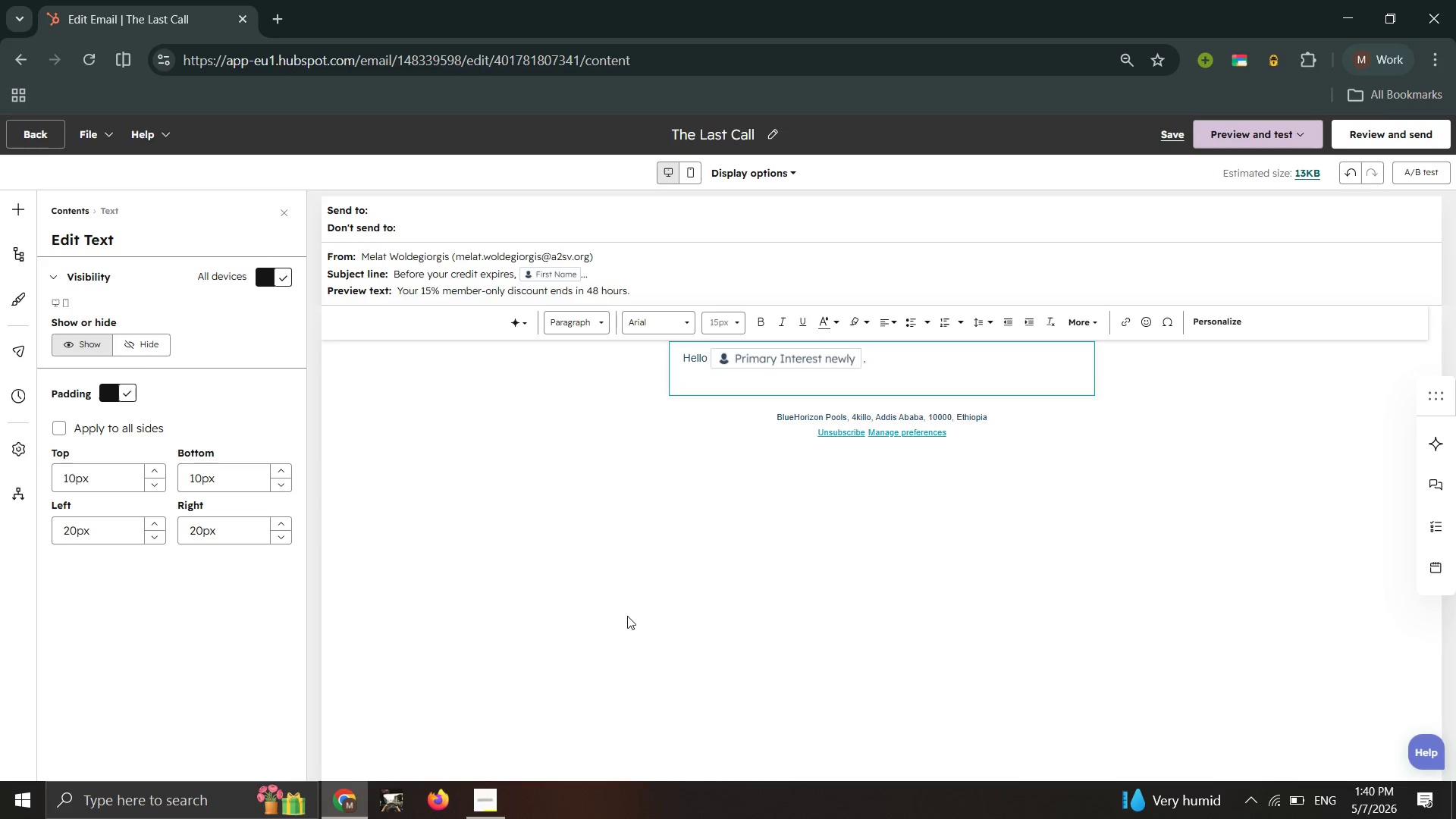 
type(This is just a fi)
 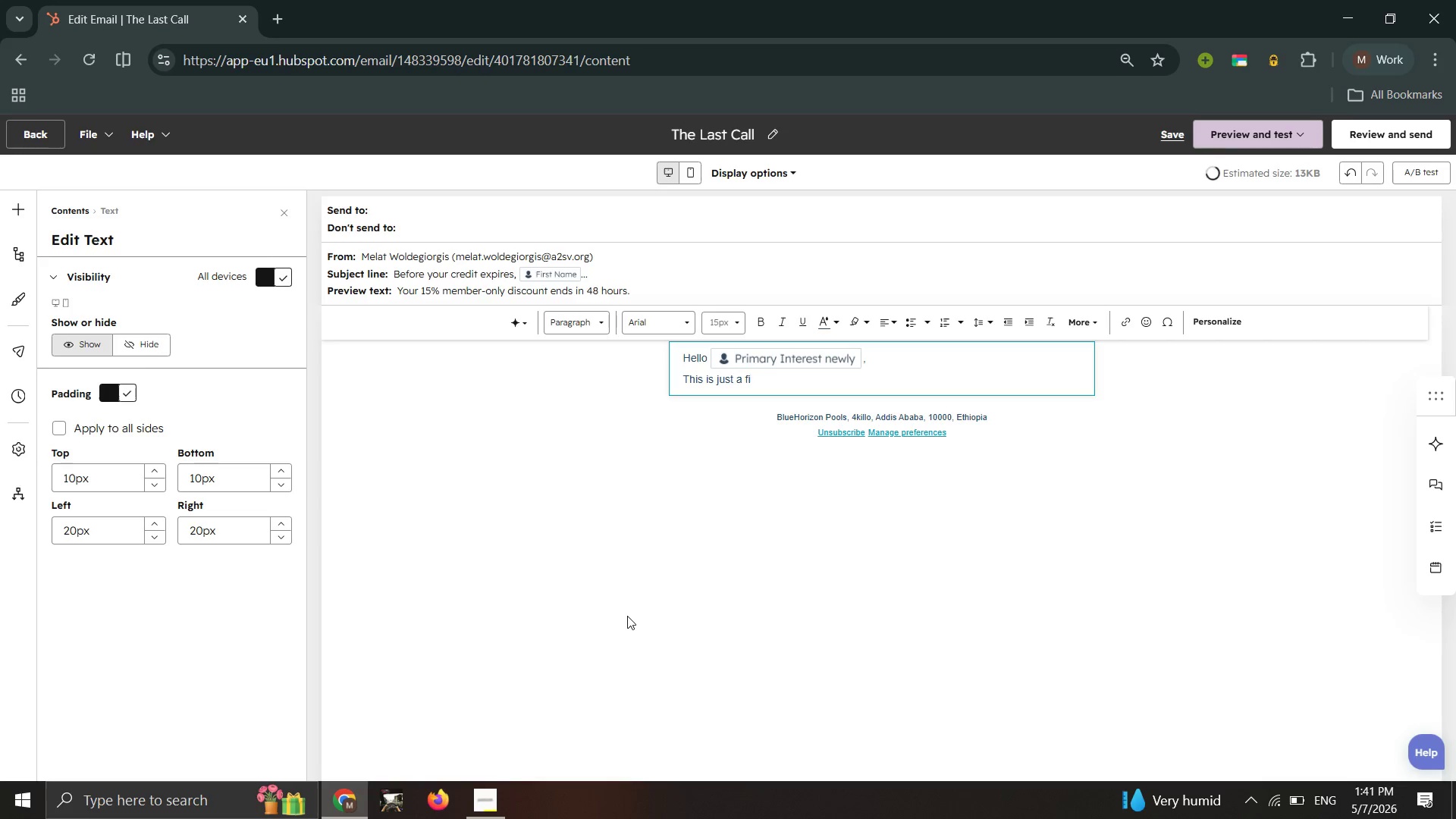 
key(Enter)
 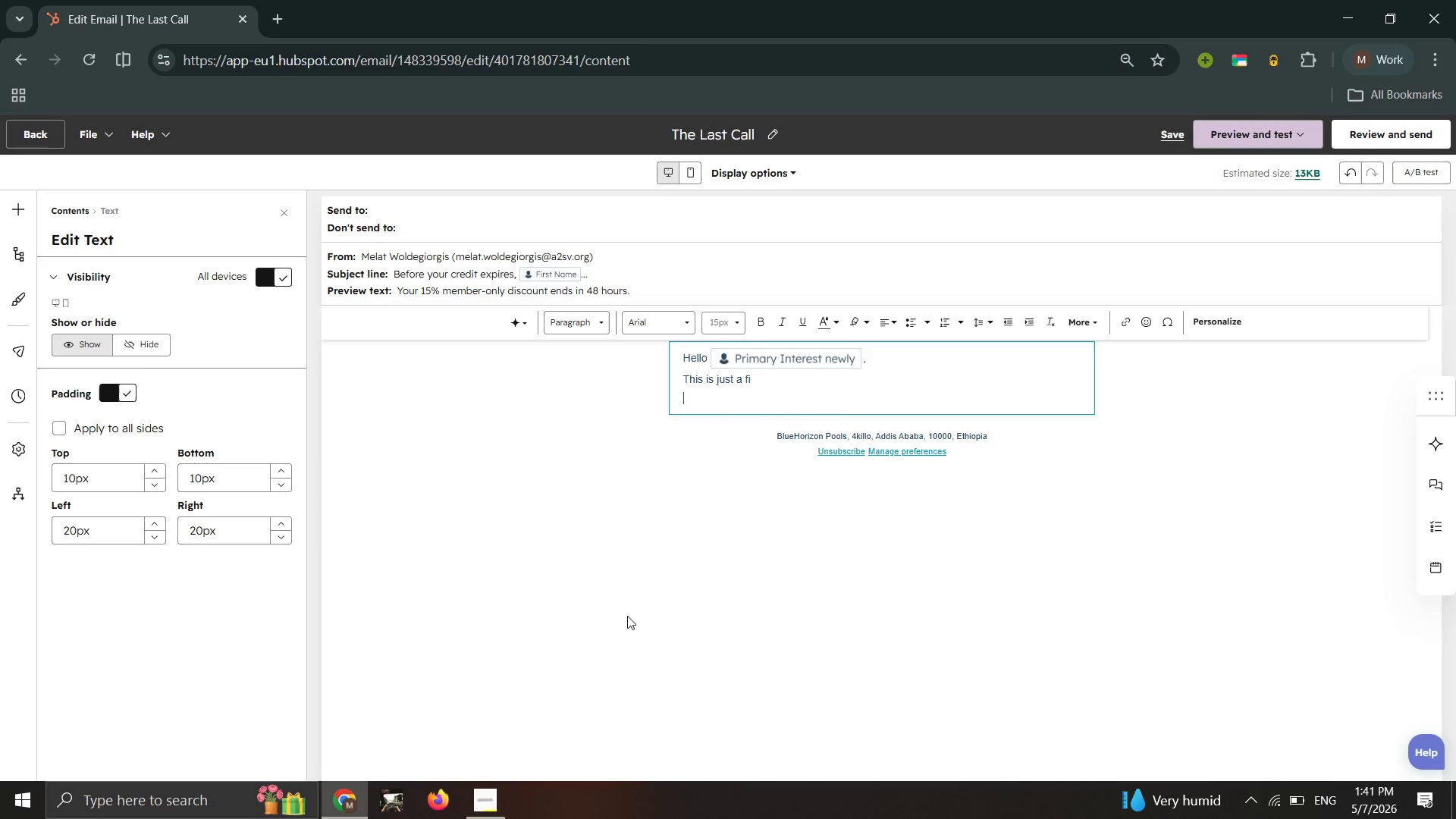 
key(Backspace)
key(Backspace)
type( )
key(Backspace)
type(inal, gentle nudget)
key(Backspace)
type( to let you know that your exclusive re-engagement credit exp)
 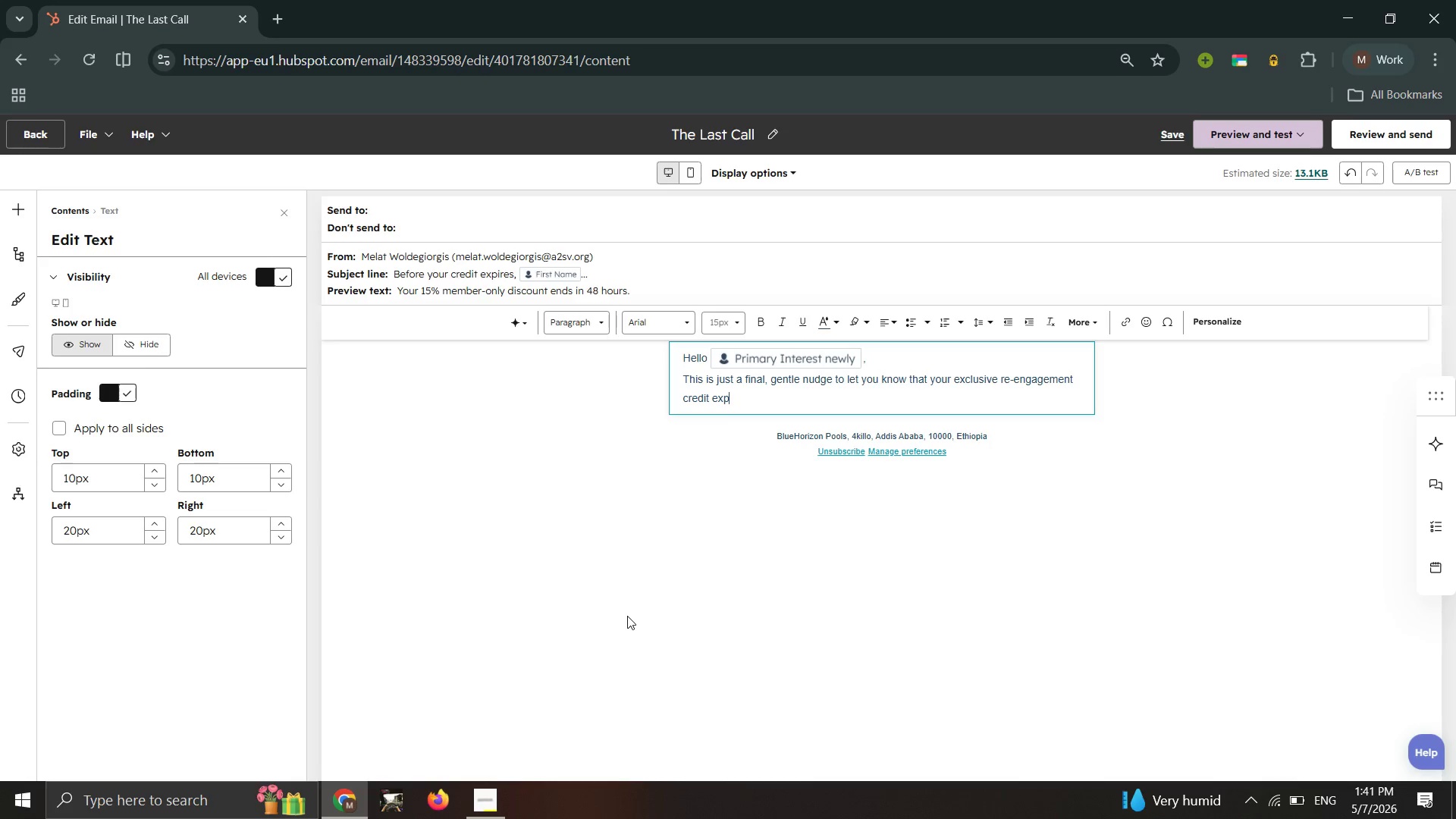 
type(ires in 48 hours.)
 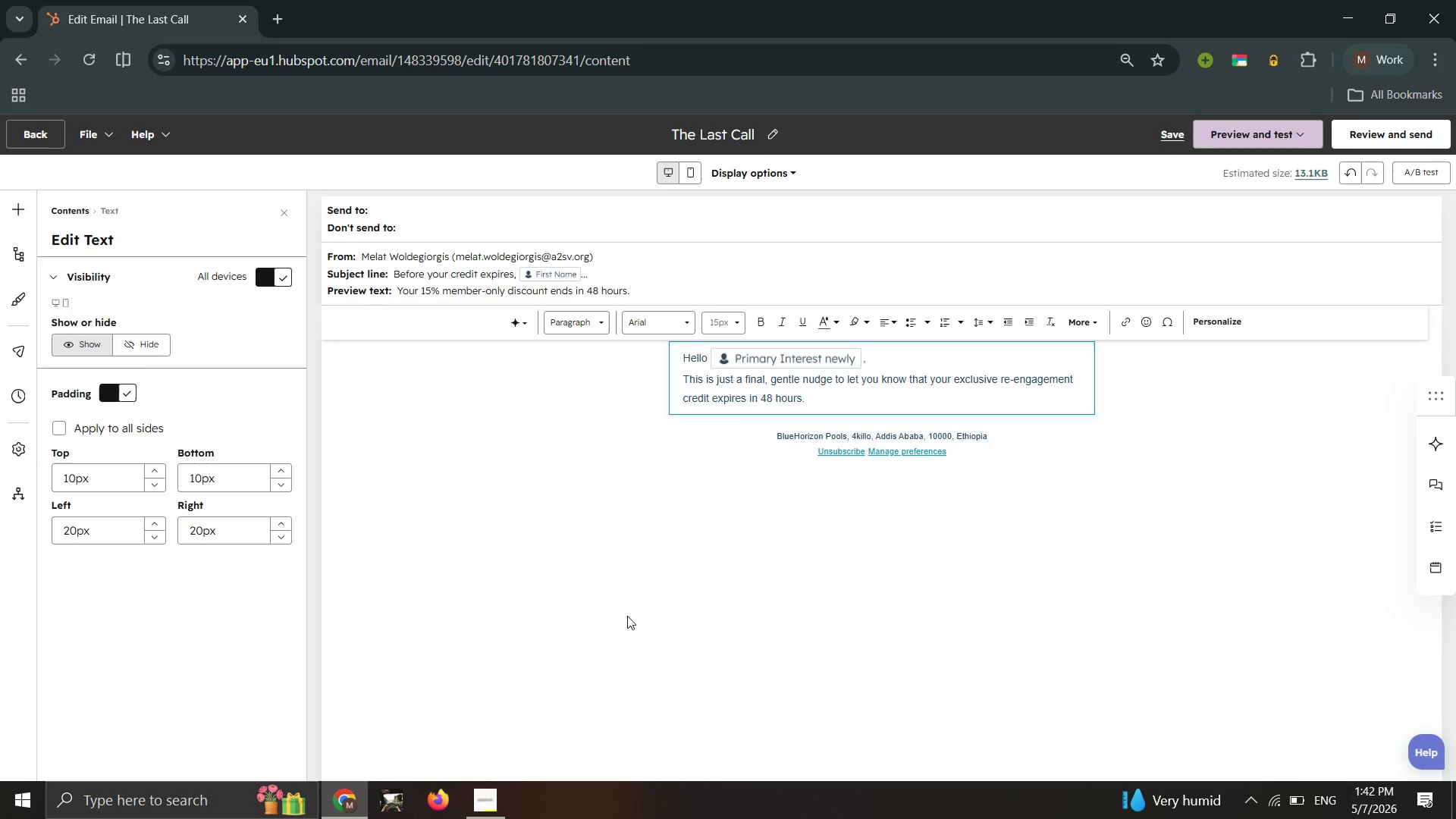 
key(Enter)
 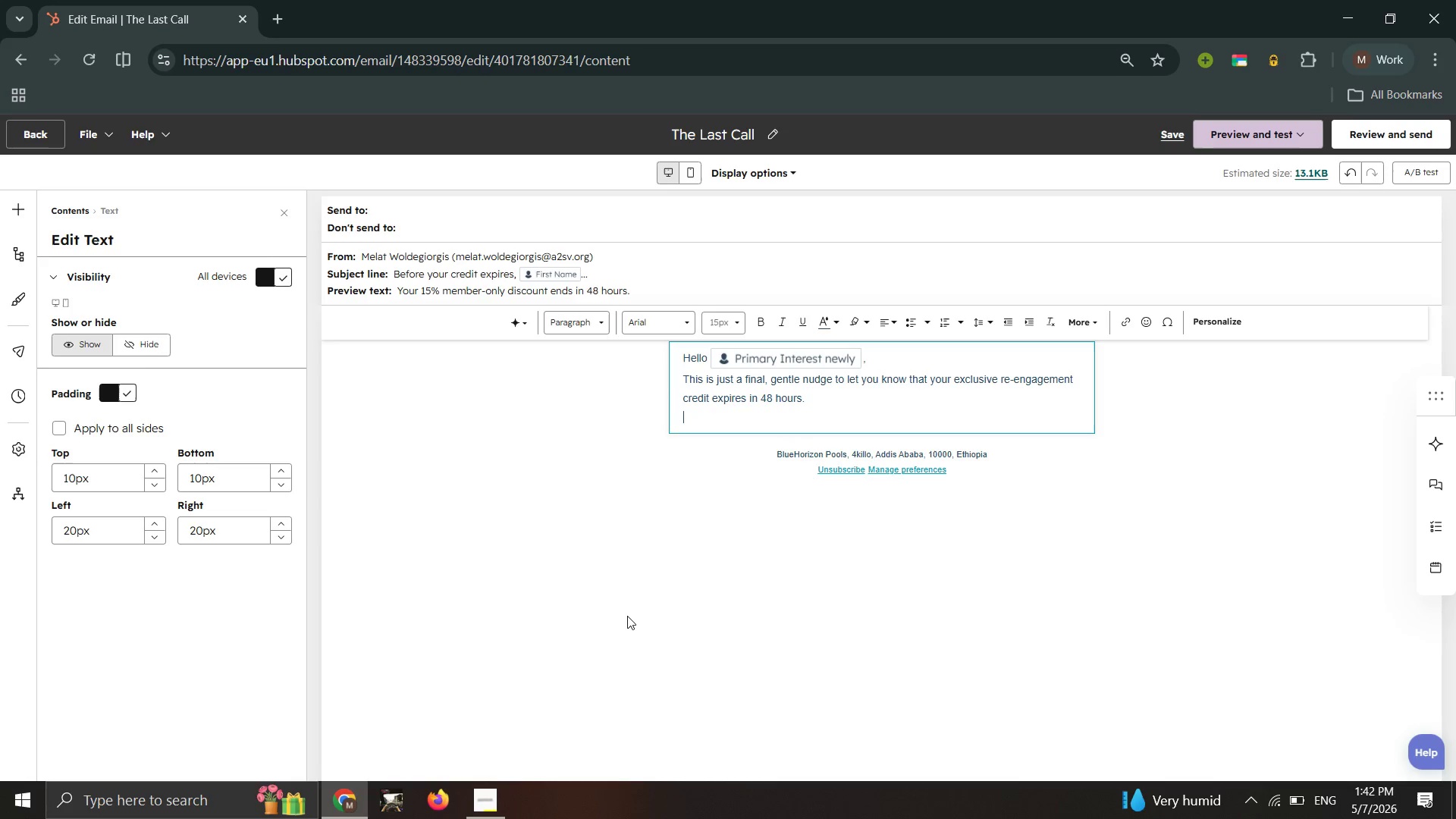 
type(We would hate for you to missthe ch)
key(Backspace)
key(Backspace)
key(Backspace)
key(Backspace)
key(Backspace)
key(Backspace)
type( the chancet)
key(Backspace)
type( to use your discount on our latest coolection )
 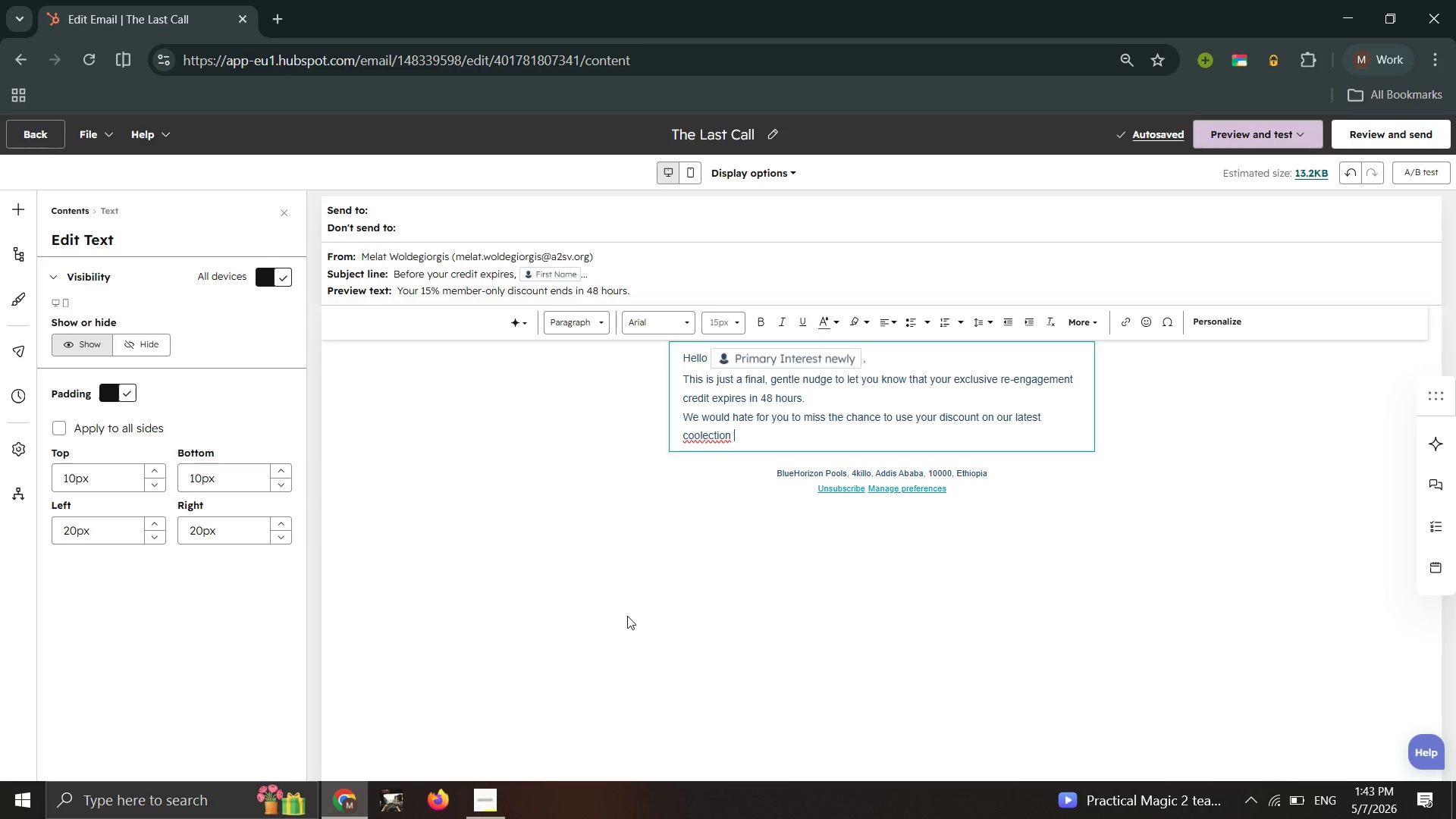 
wait(11.7)
 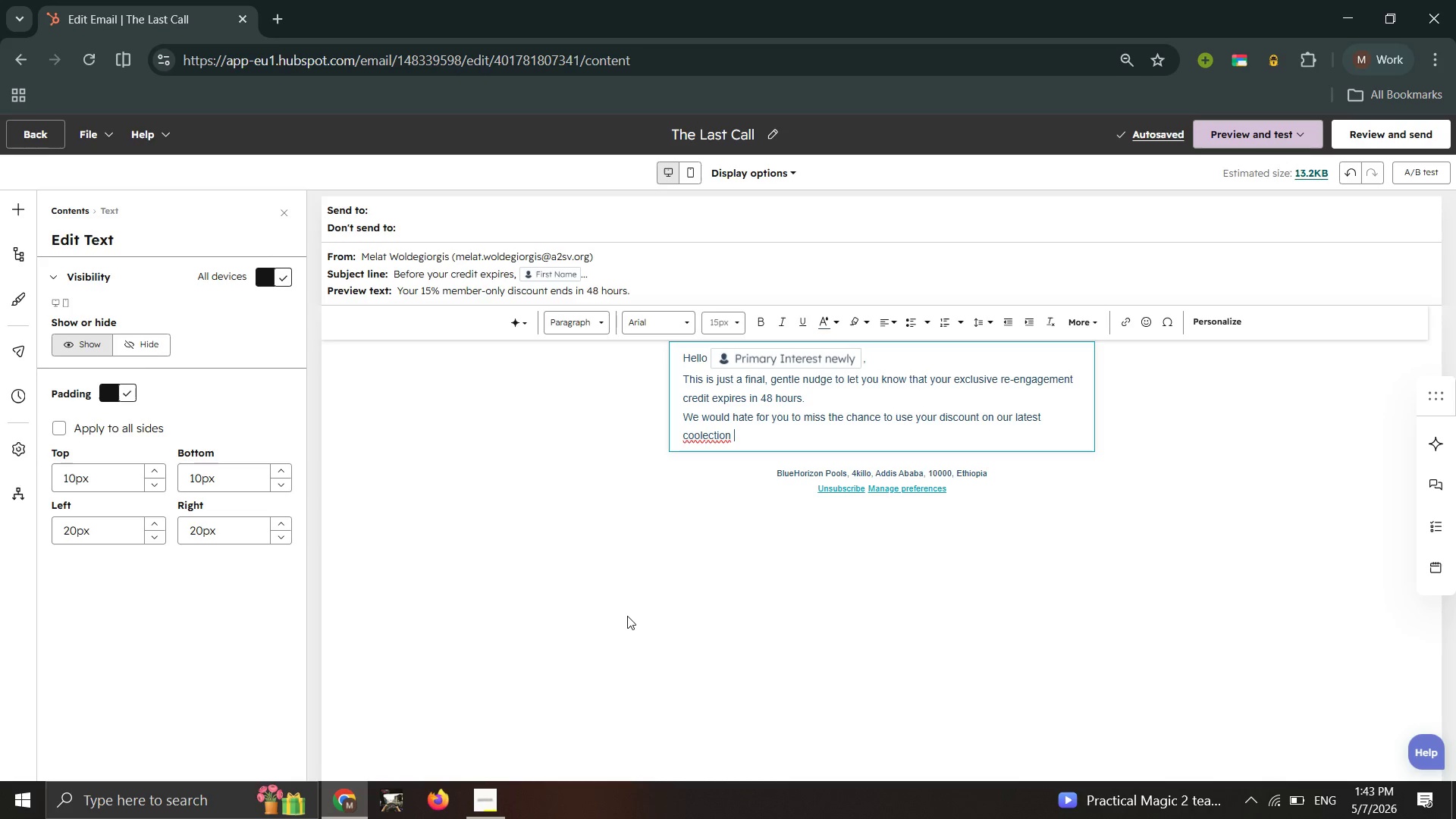 
double_click([704, 435])
 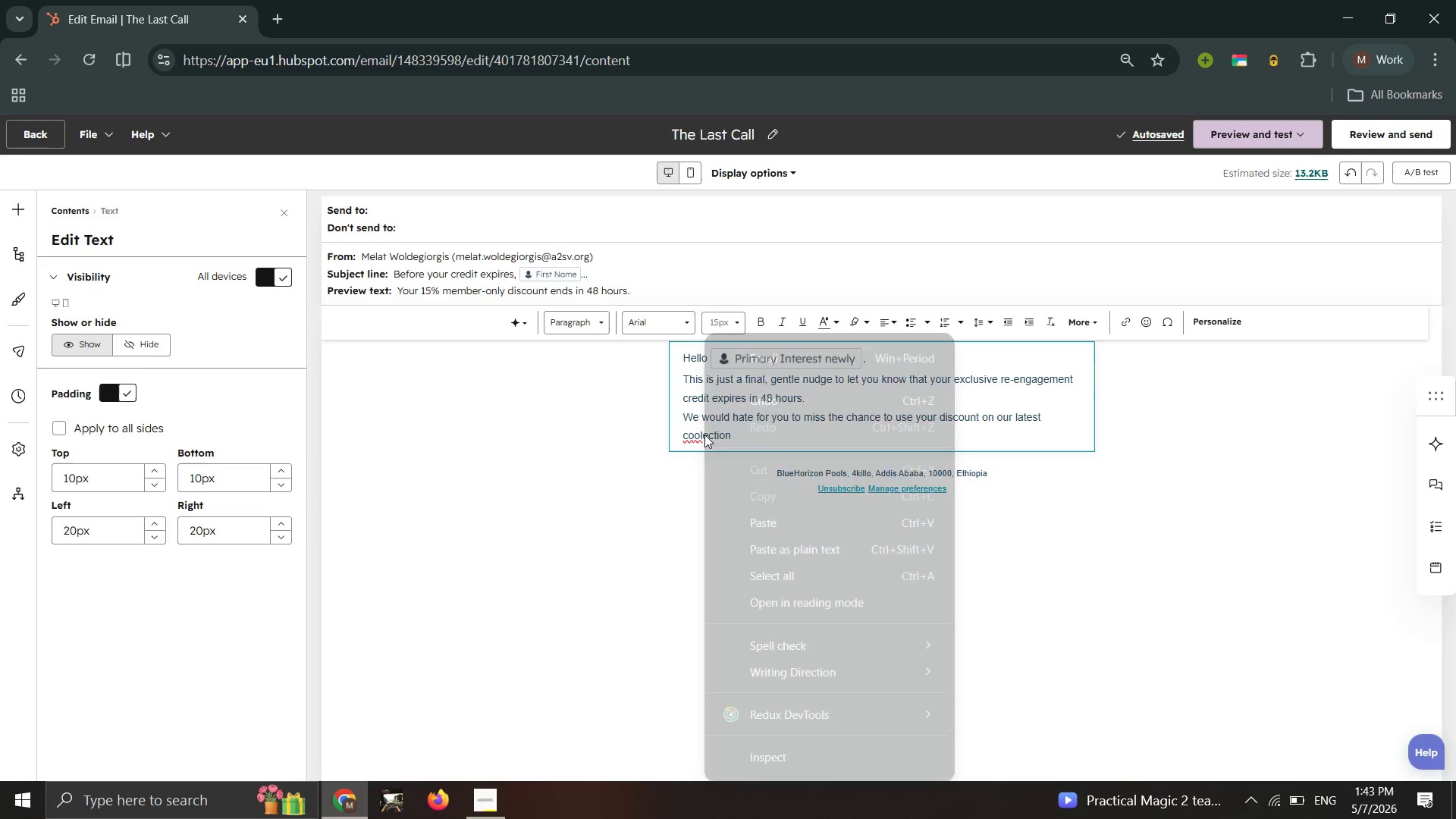 
triple_click([704, 435])
 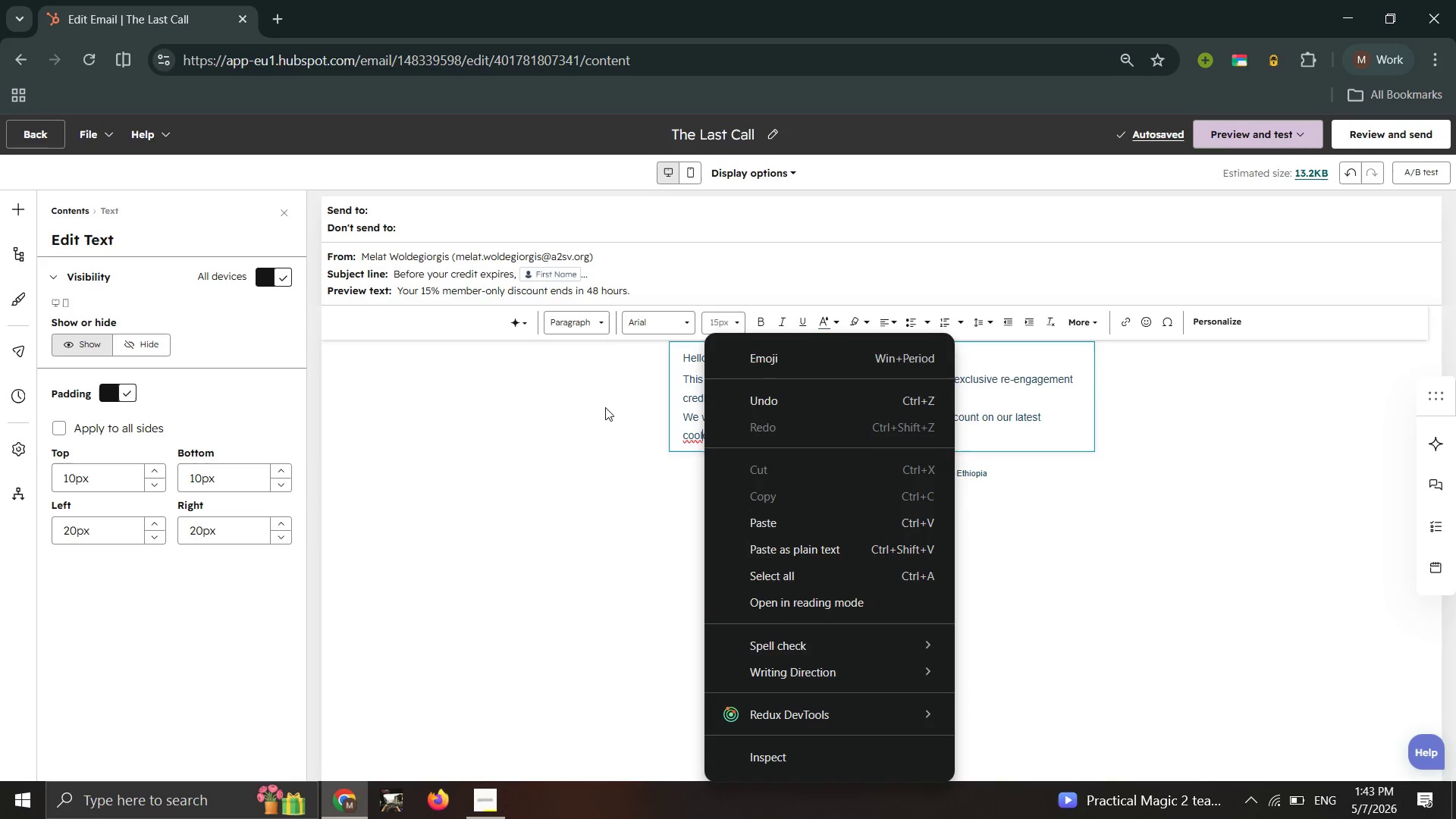 
right_click([536, 434])
 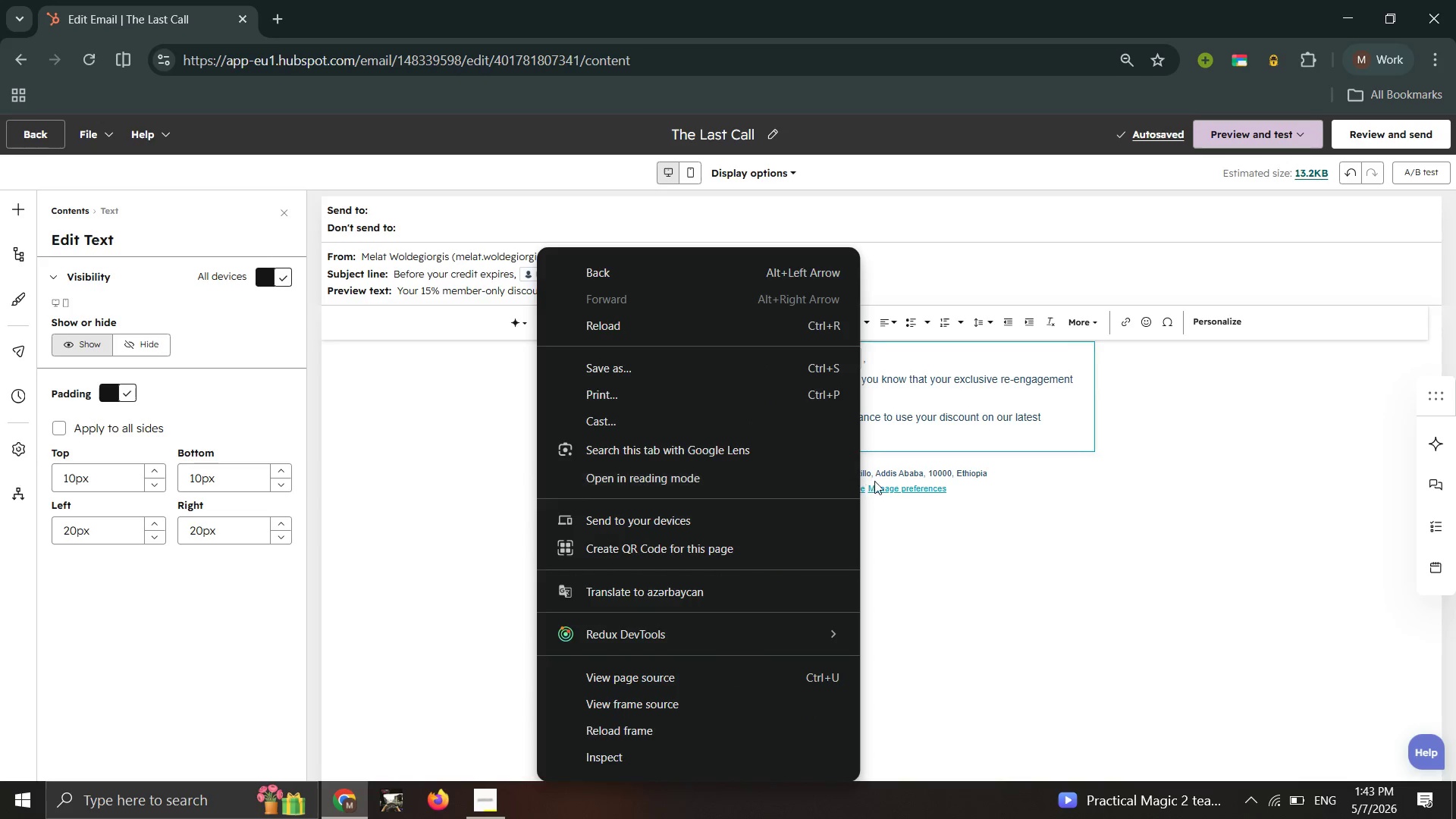 
left_click([877, 481])
 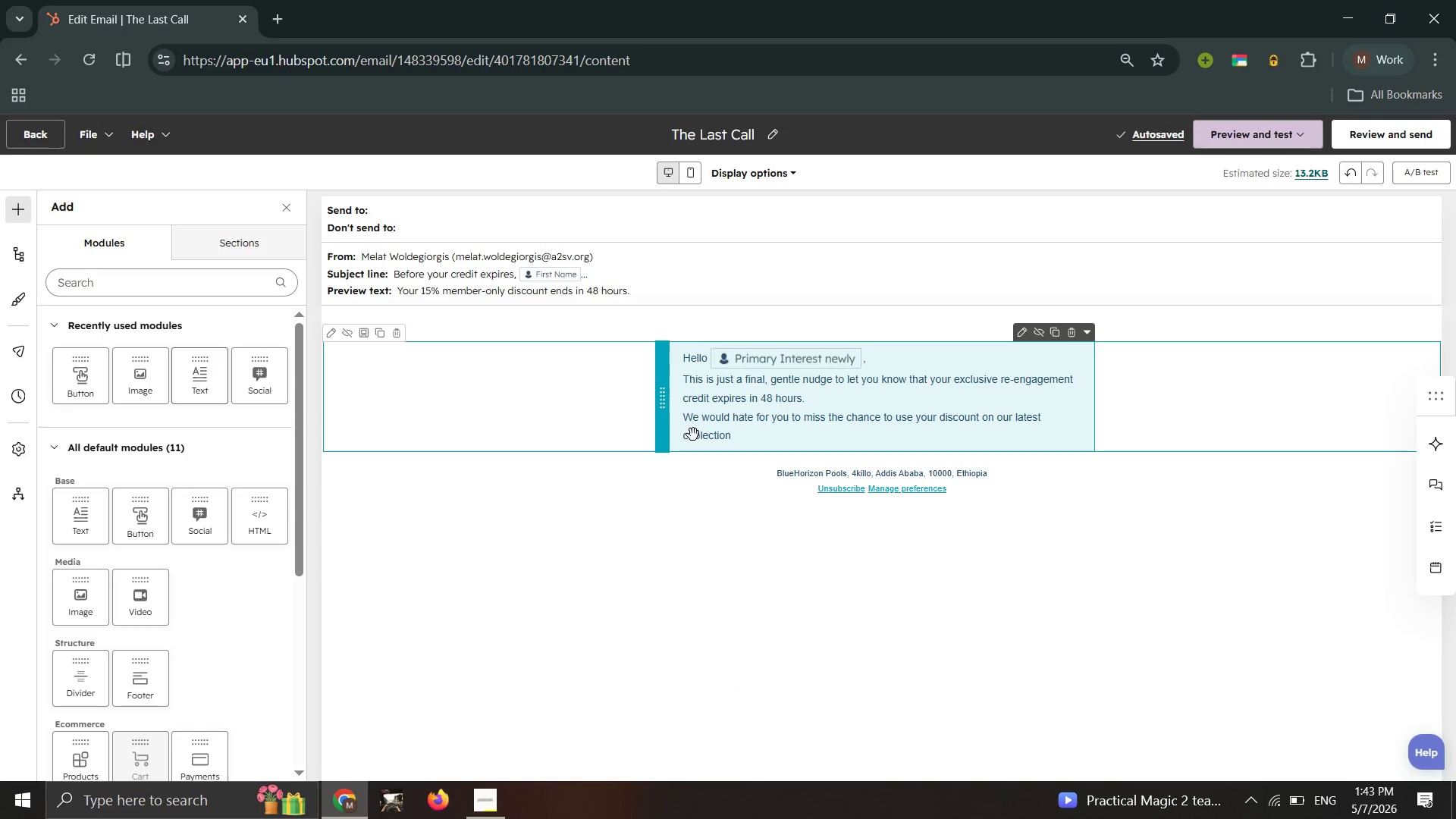 
double_click([695, 437])
 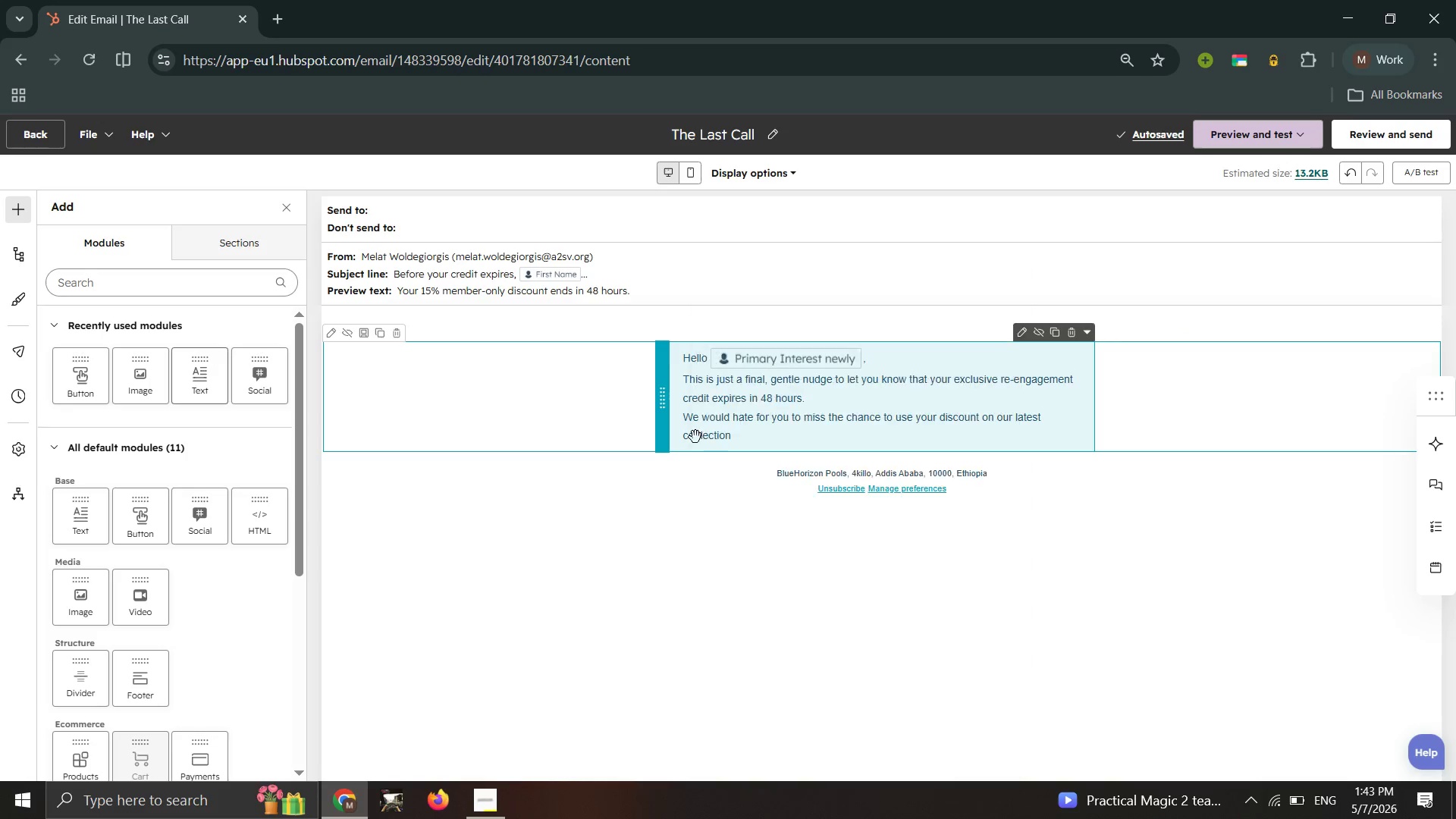 
triple_click([695, 437])
 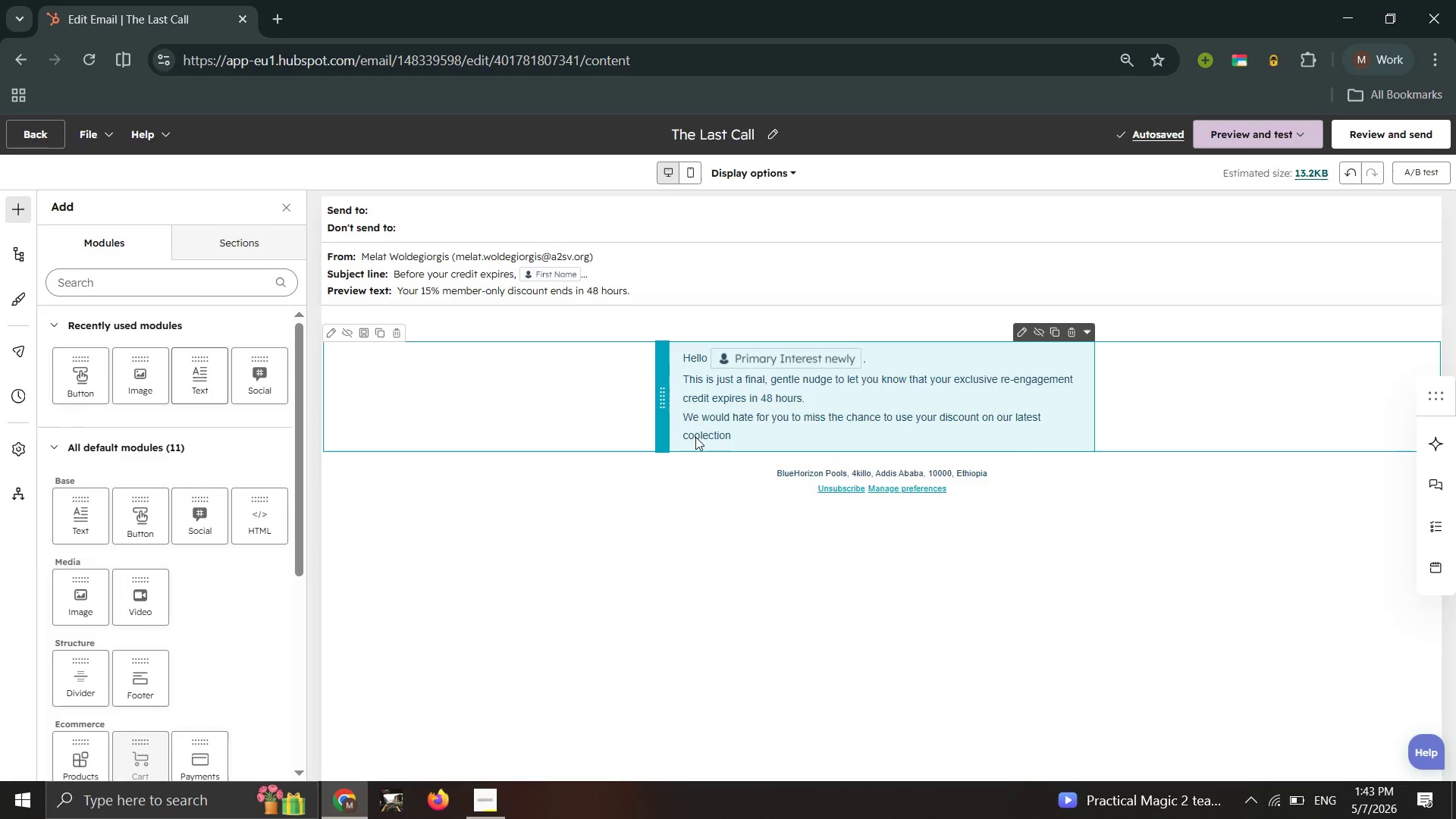 
triple_click([695, 437])
 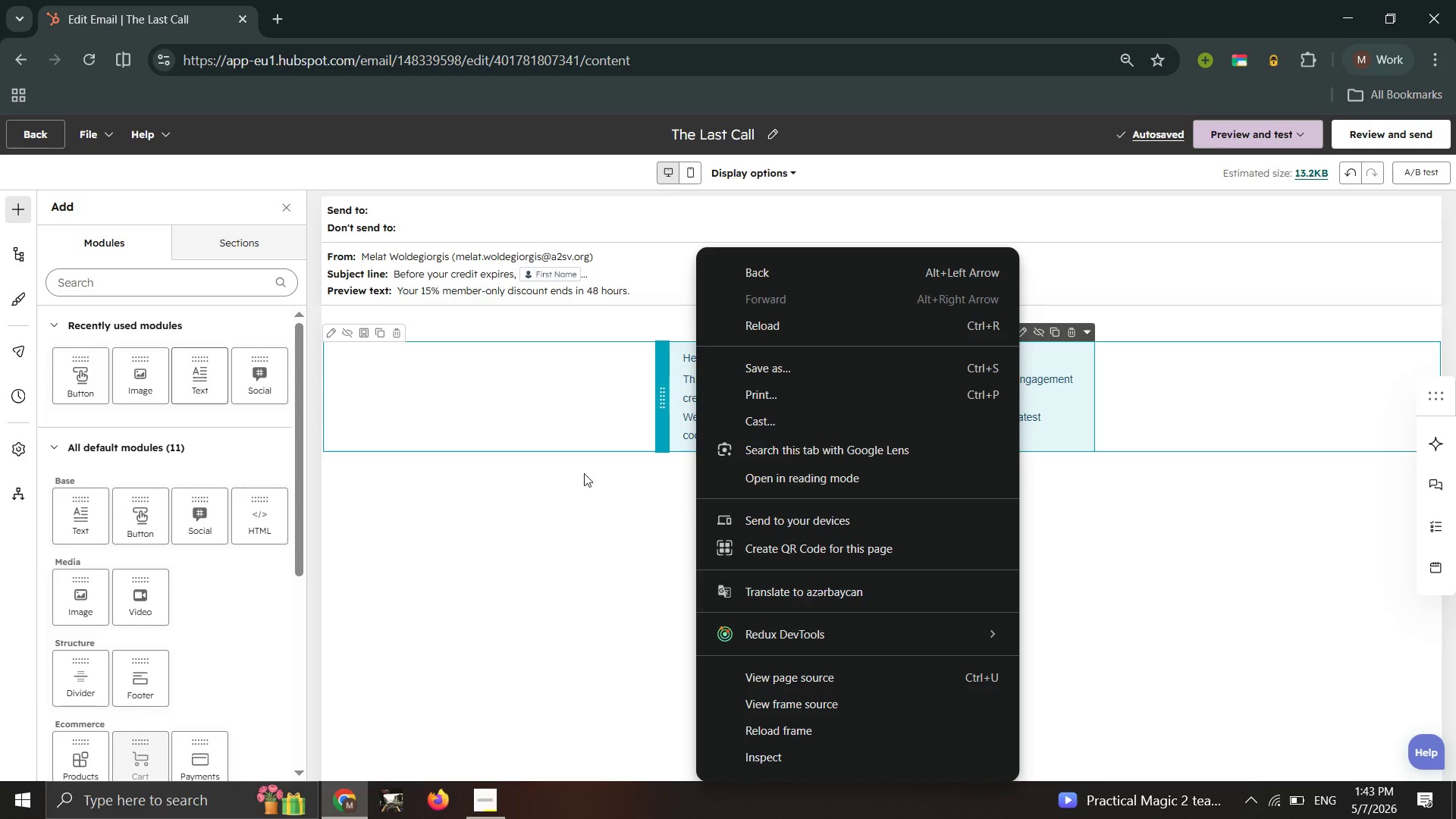 
left_click([573, 475])
 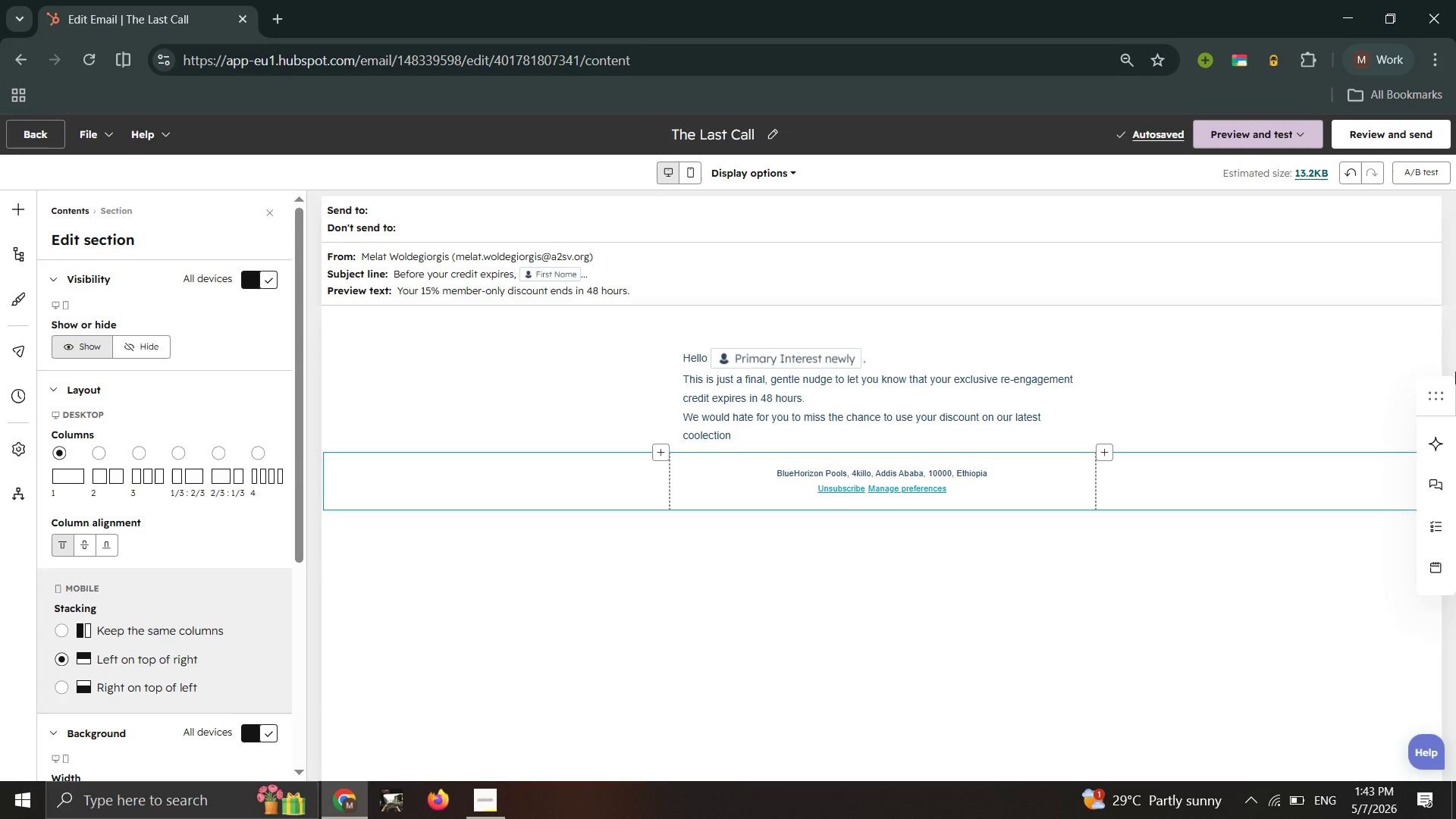 
wait(30.42)
 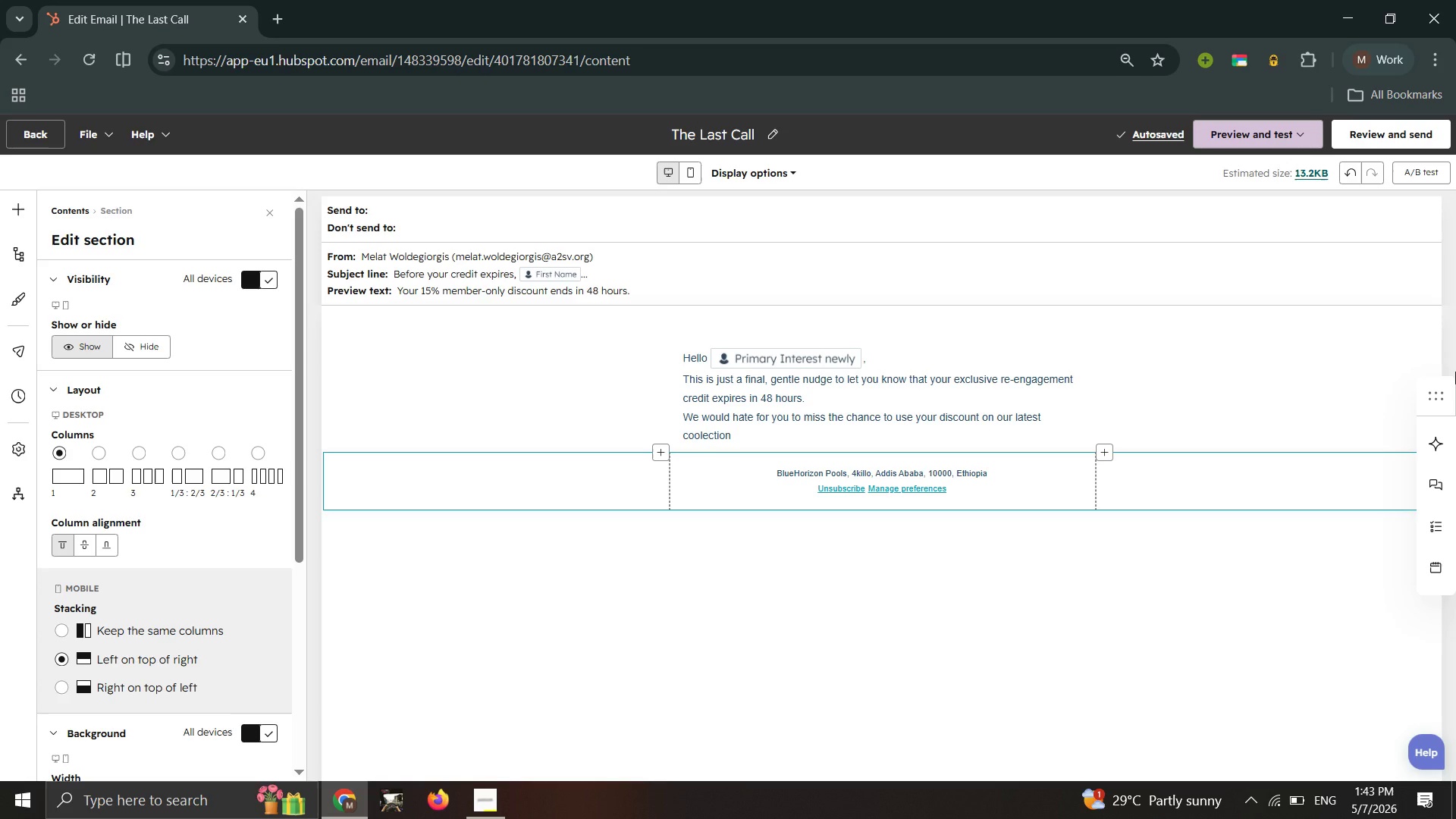 
left_click([765, 436])
 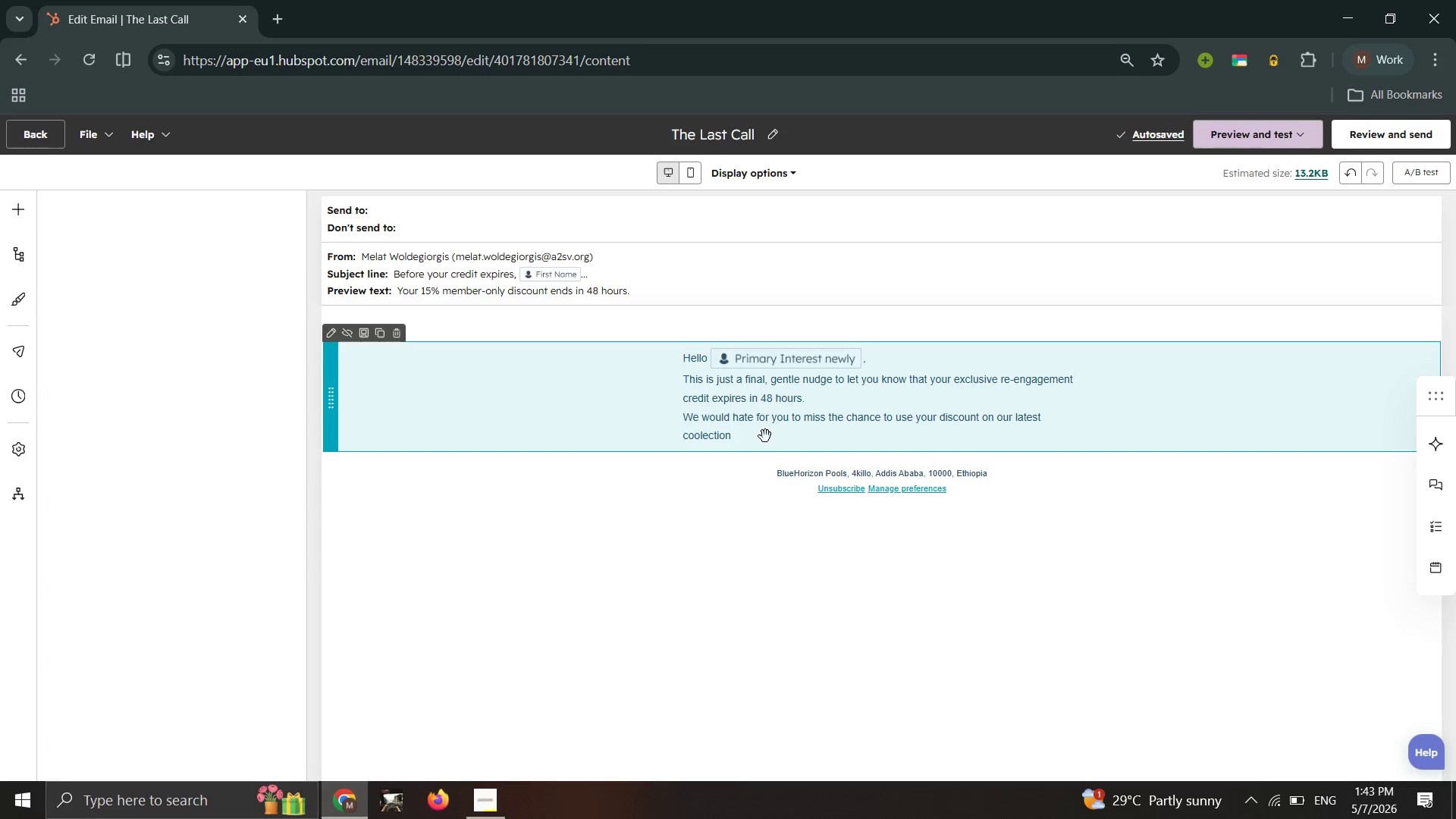 
left_click([765, 436])
 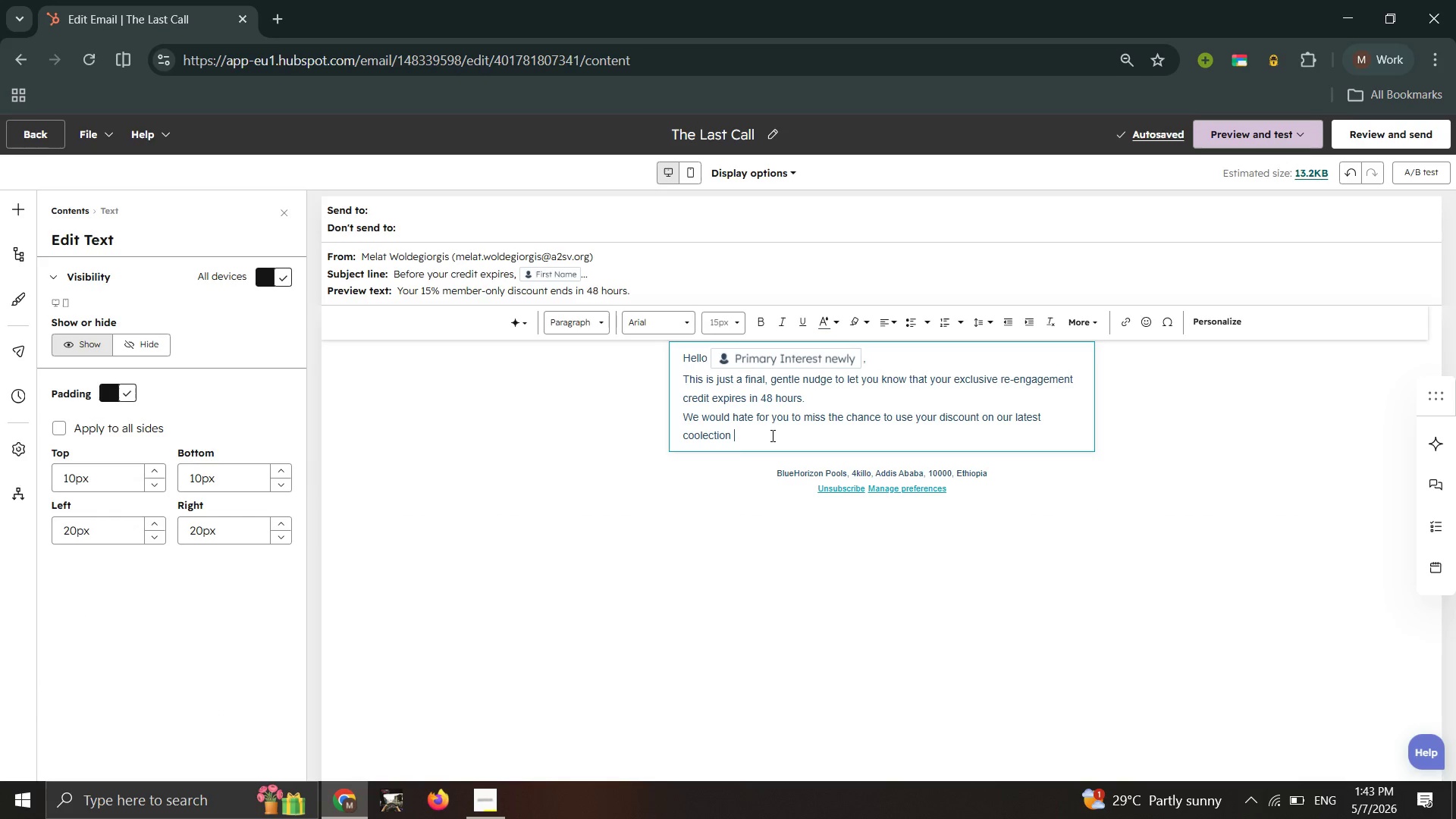 
key(ArrowLeft)
 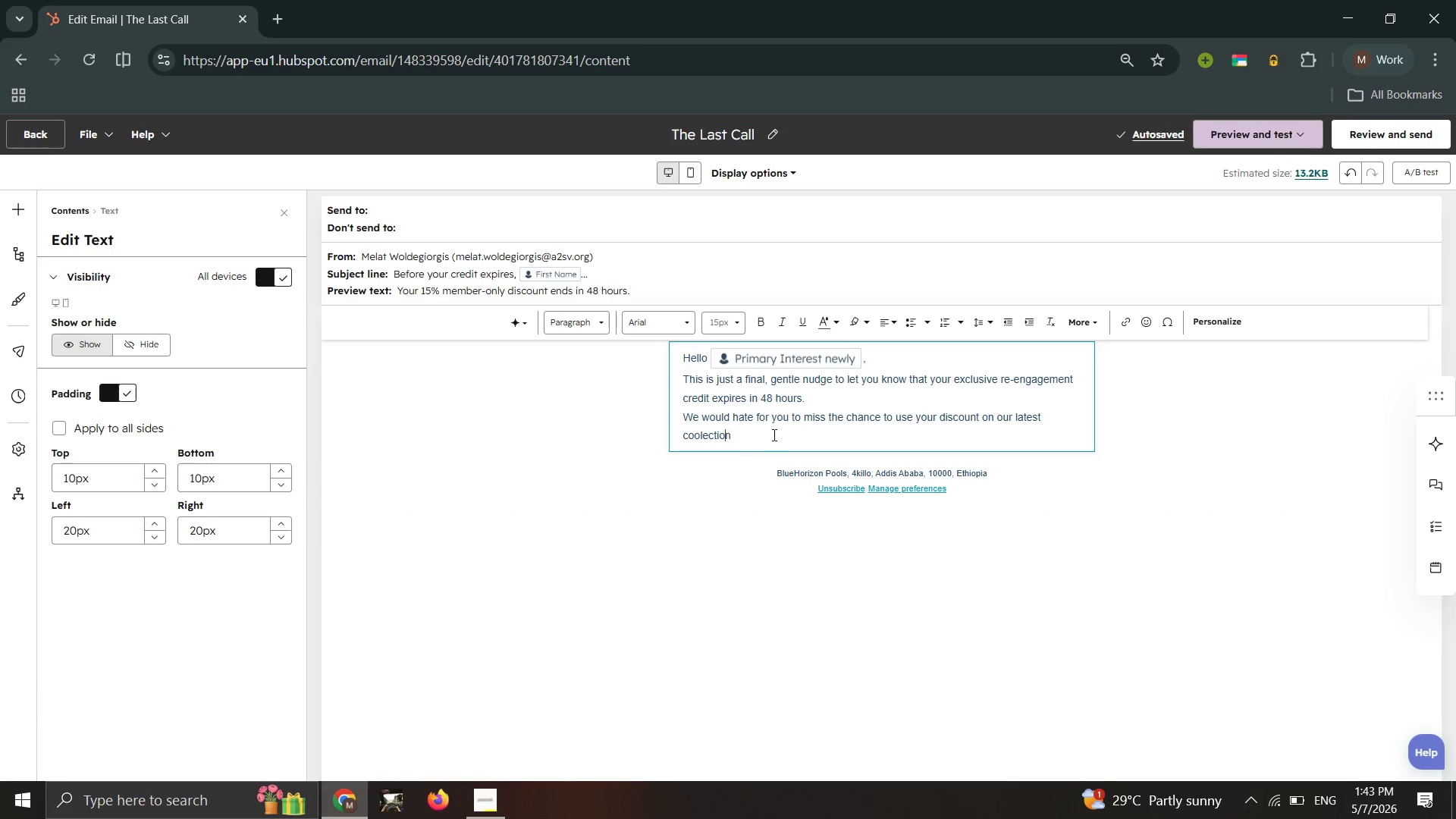 
key(ArrowLeft)
 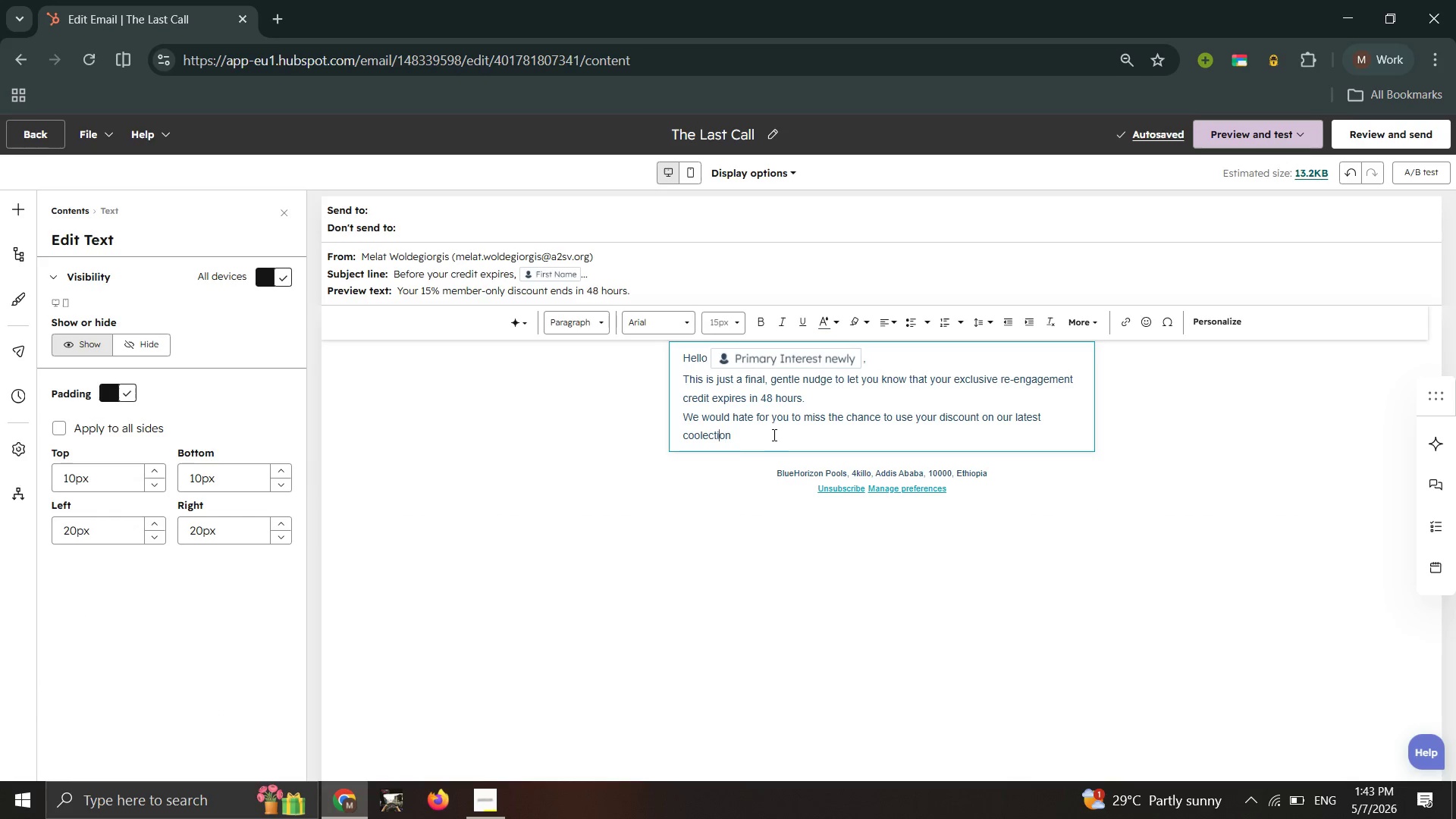 
key(ArrowLeft)
 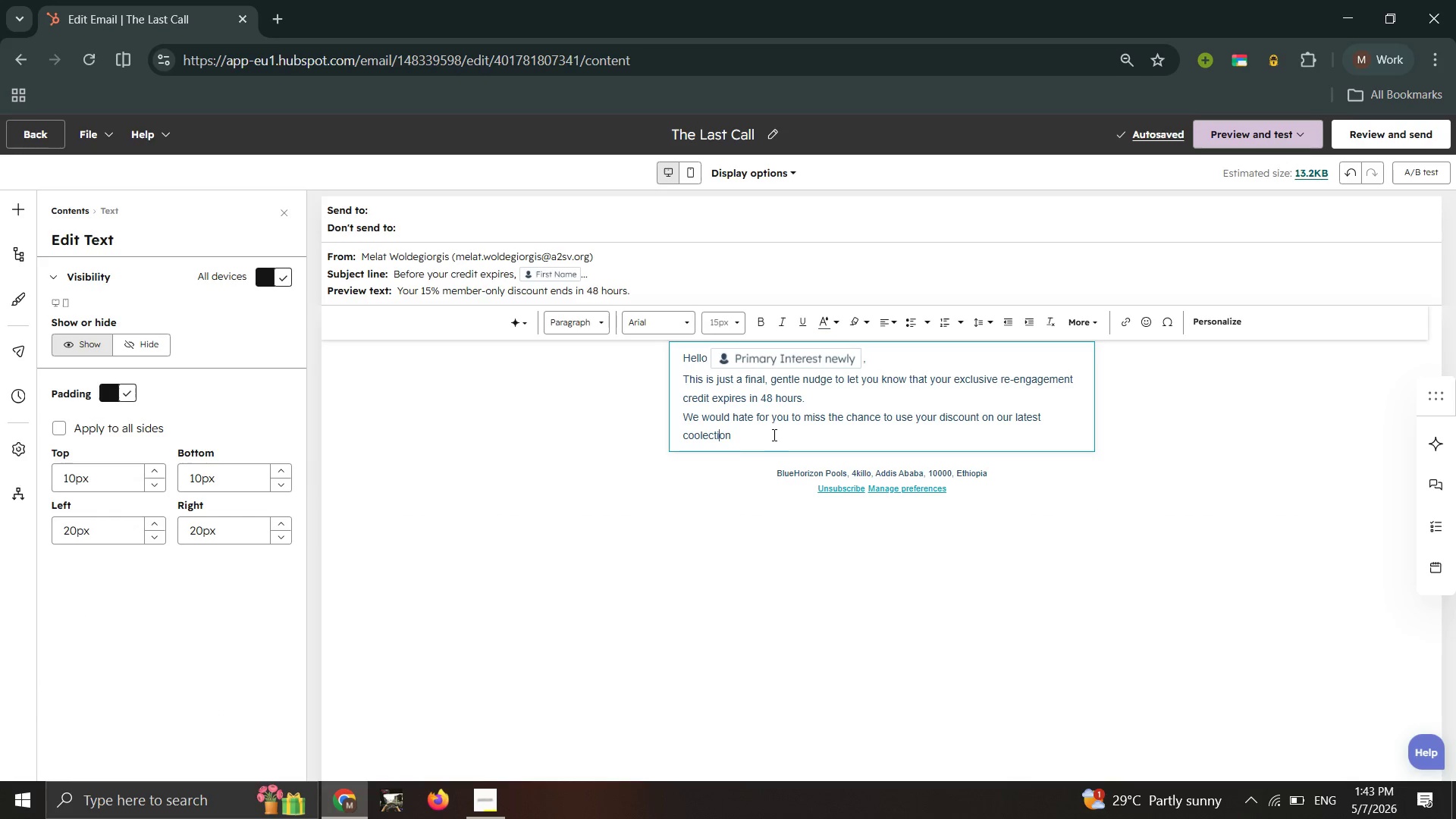 
key(ArrowLeft)
 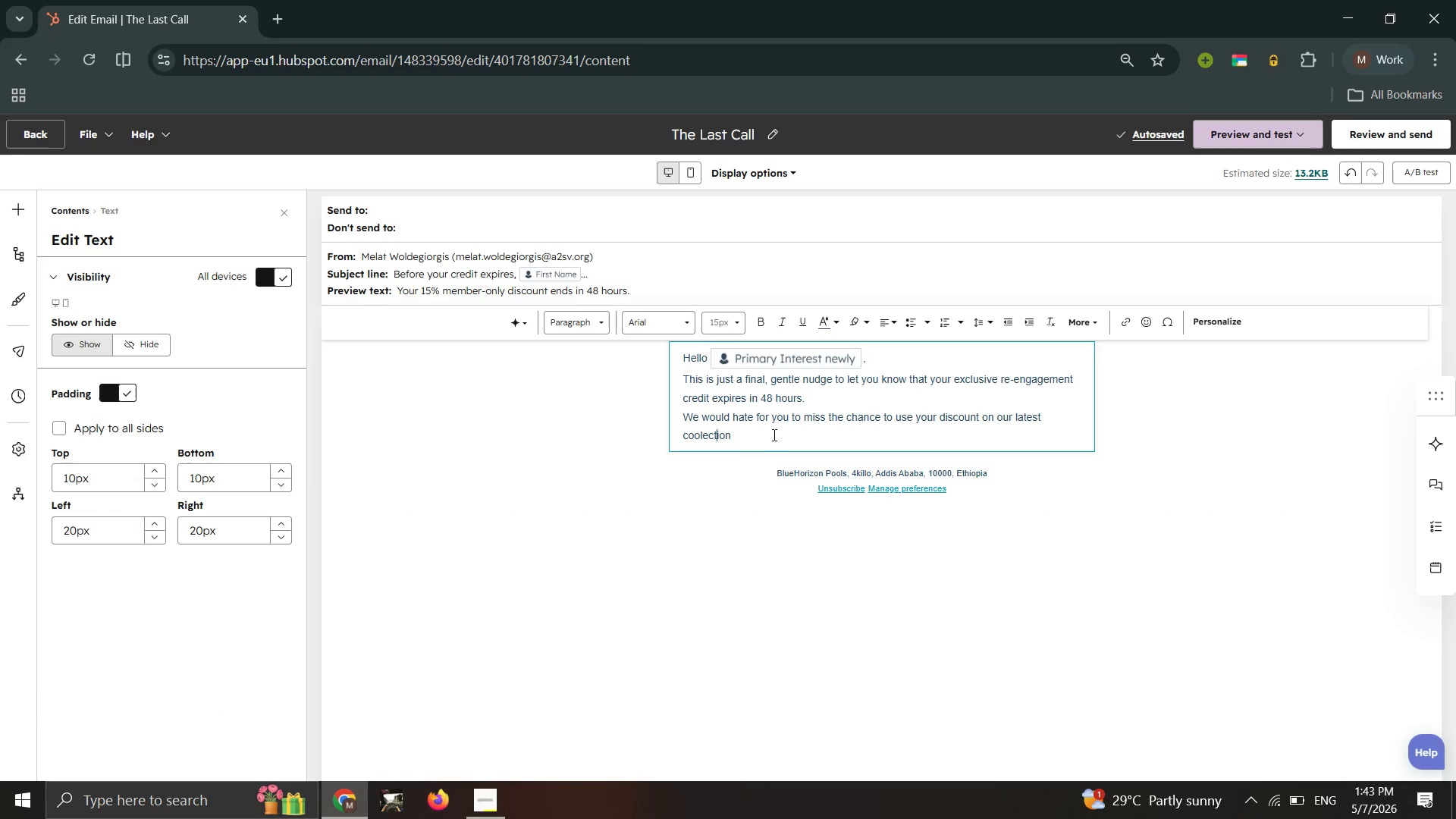 
key(ArrowLeft)
 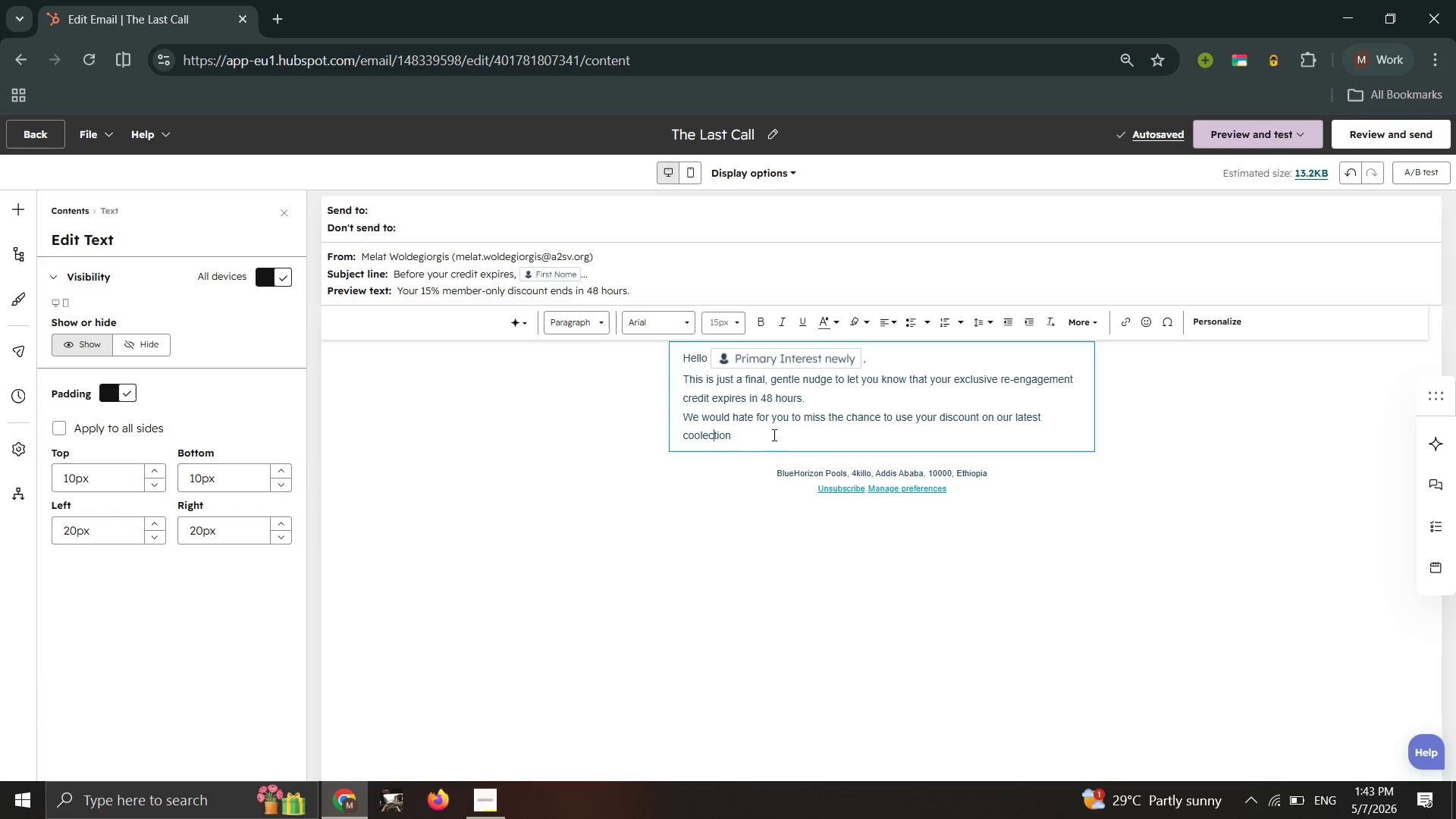 
key(ArrowLeft)
 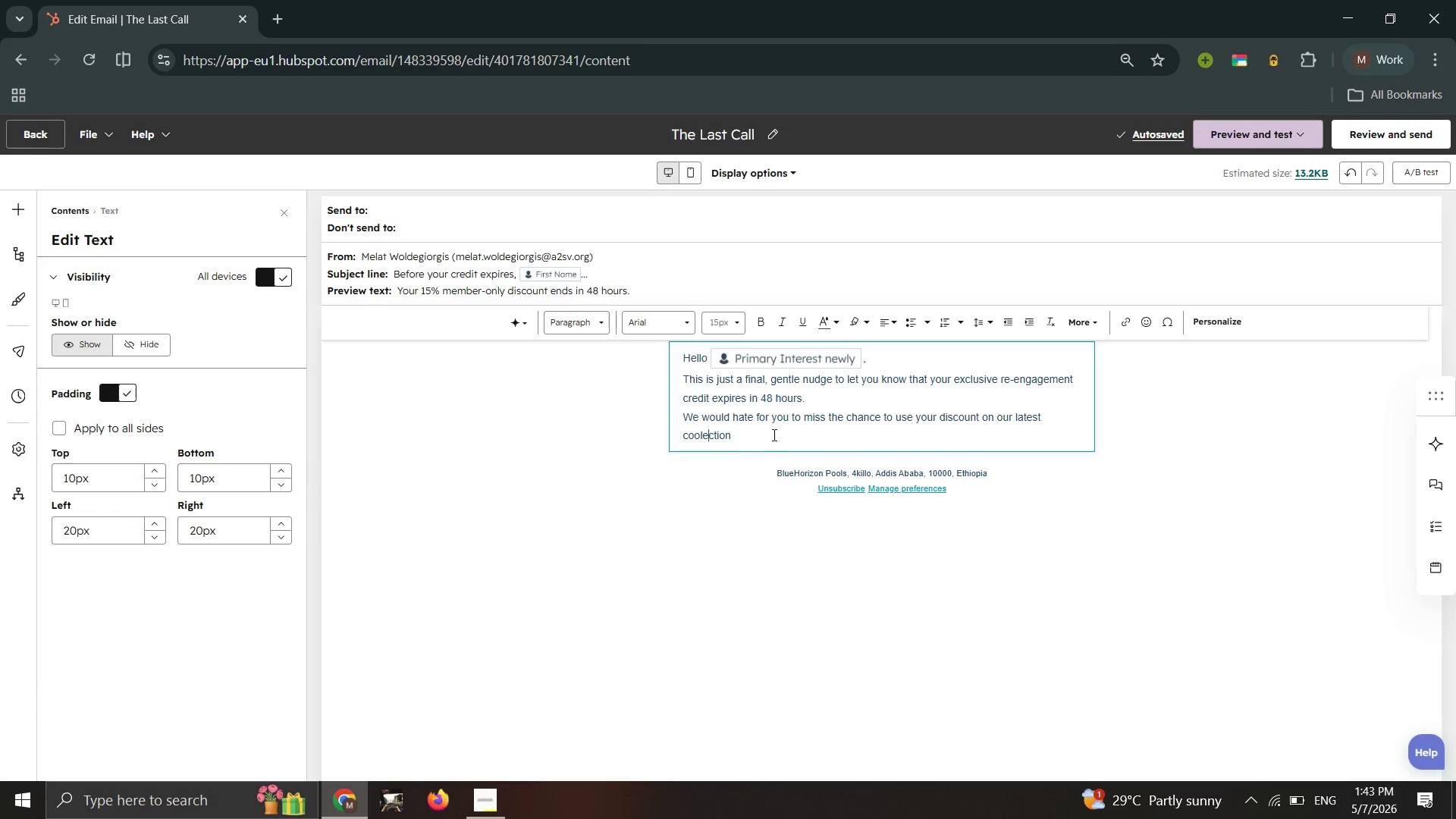 
key(ArrowLeft)
 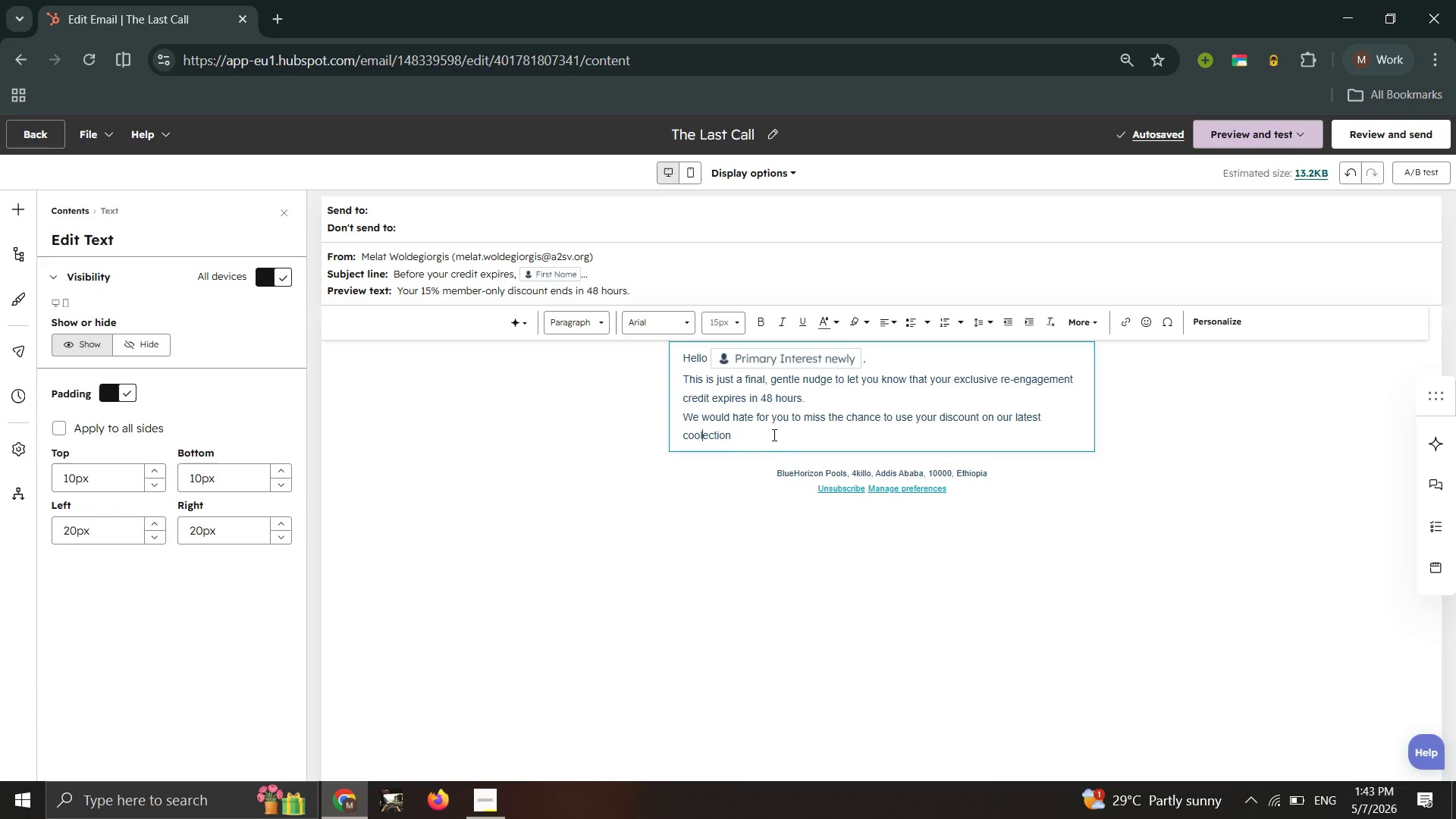 
key(ArrowLeft)
 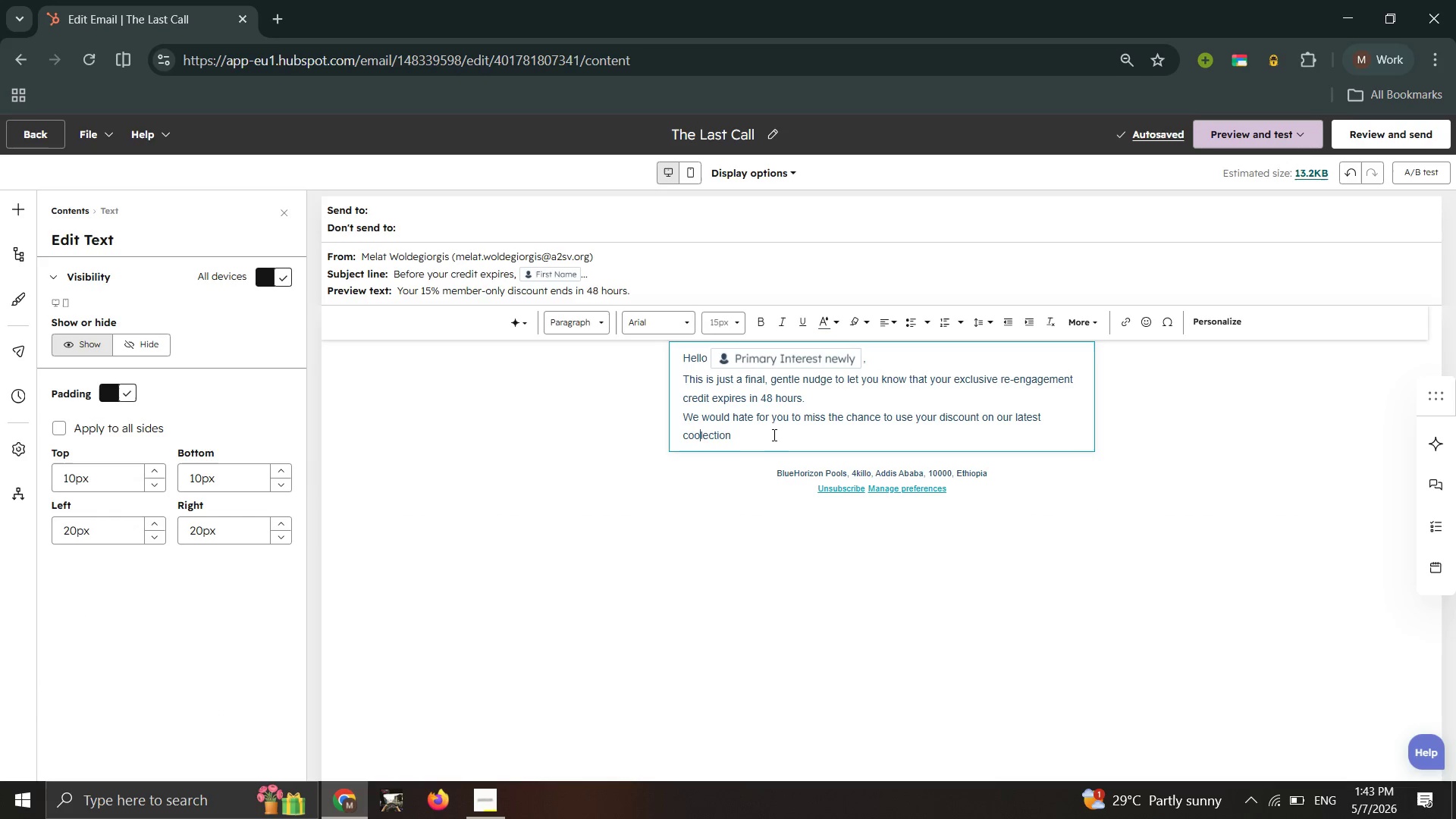 
key(Backspace)
 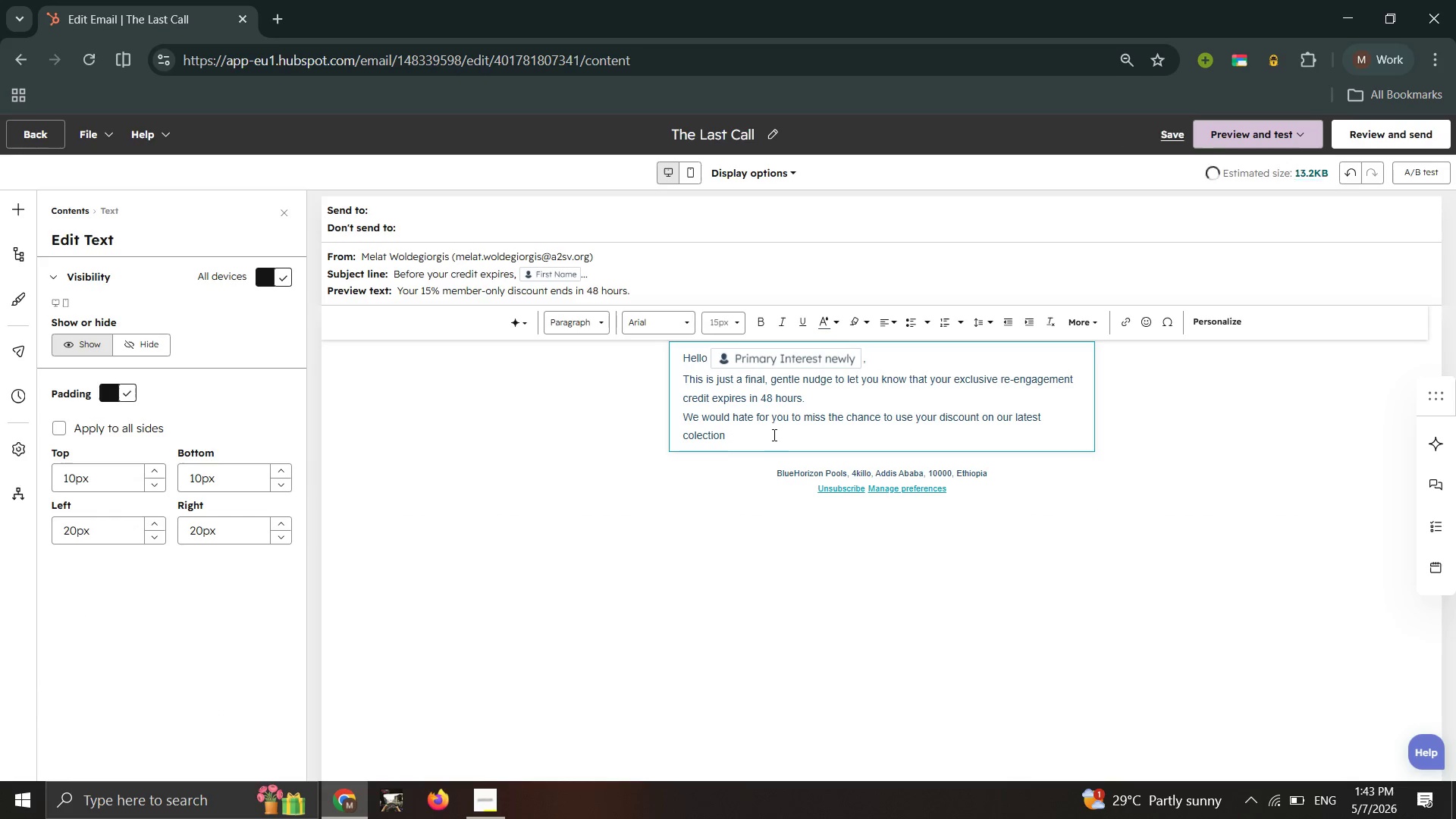 
key(L)
 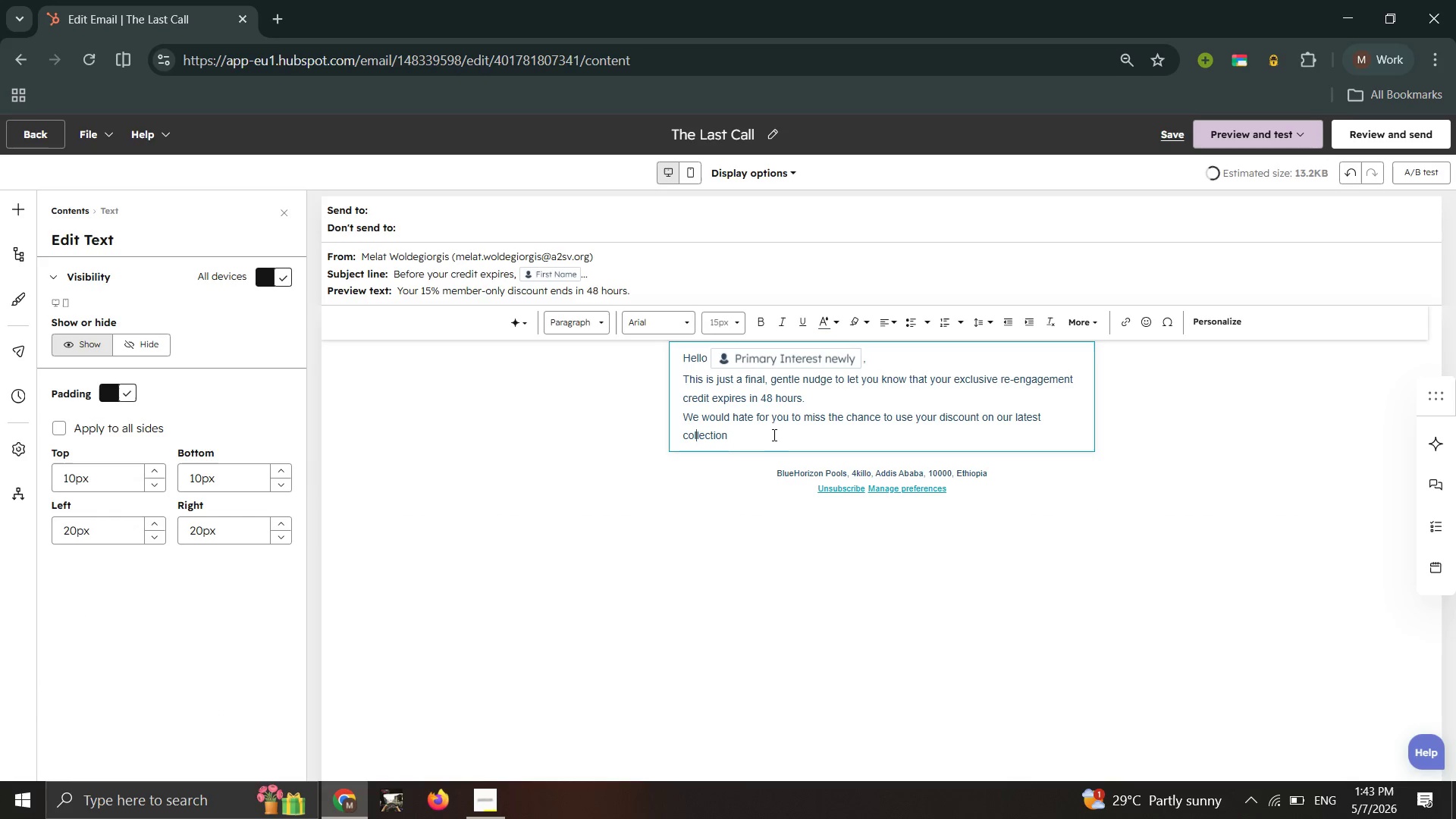 
hold_key(key=ArrowRight, duration=0.83)
 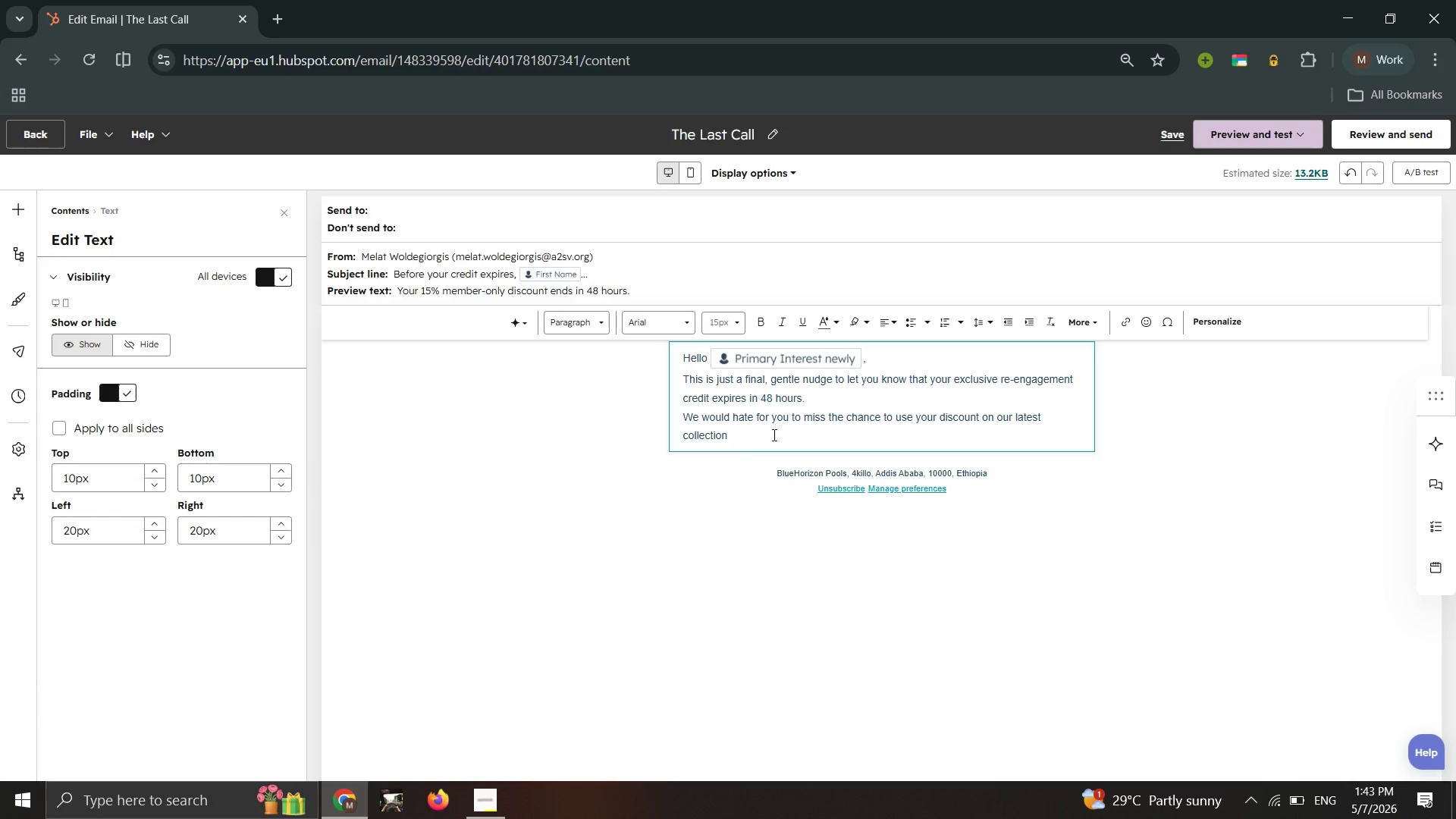 
type(of )
 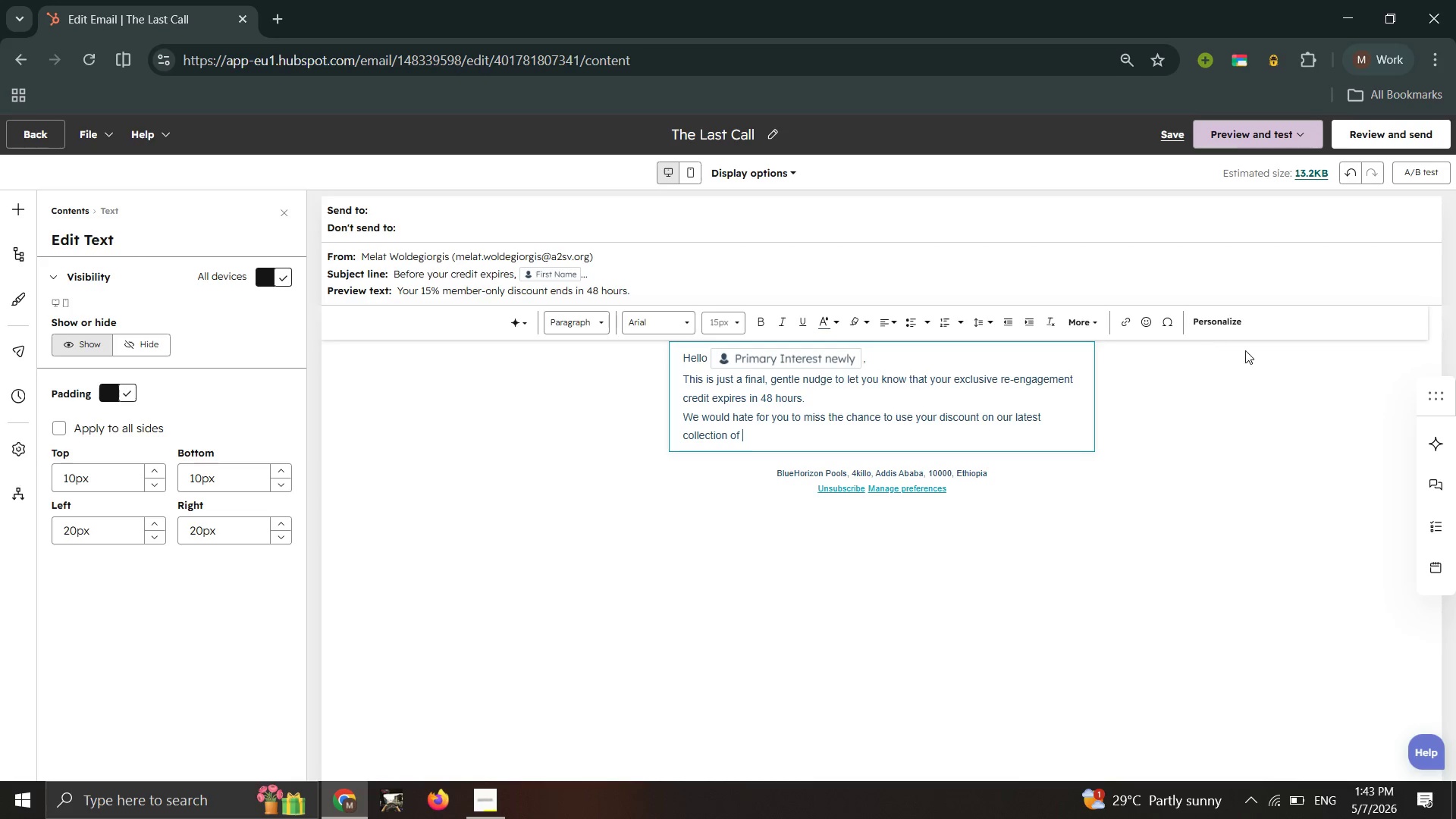 
left_click([1222, 327])
 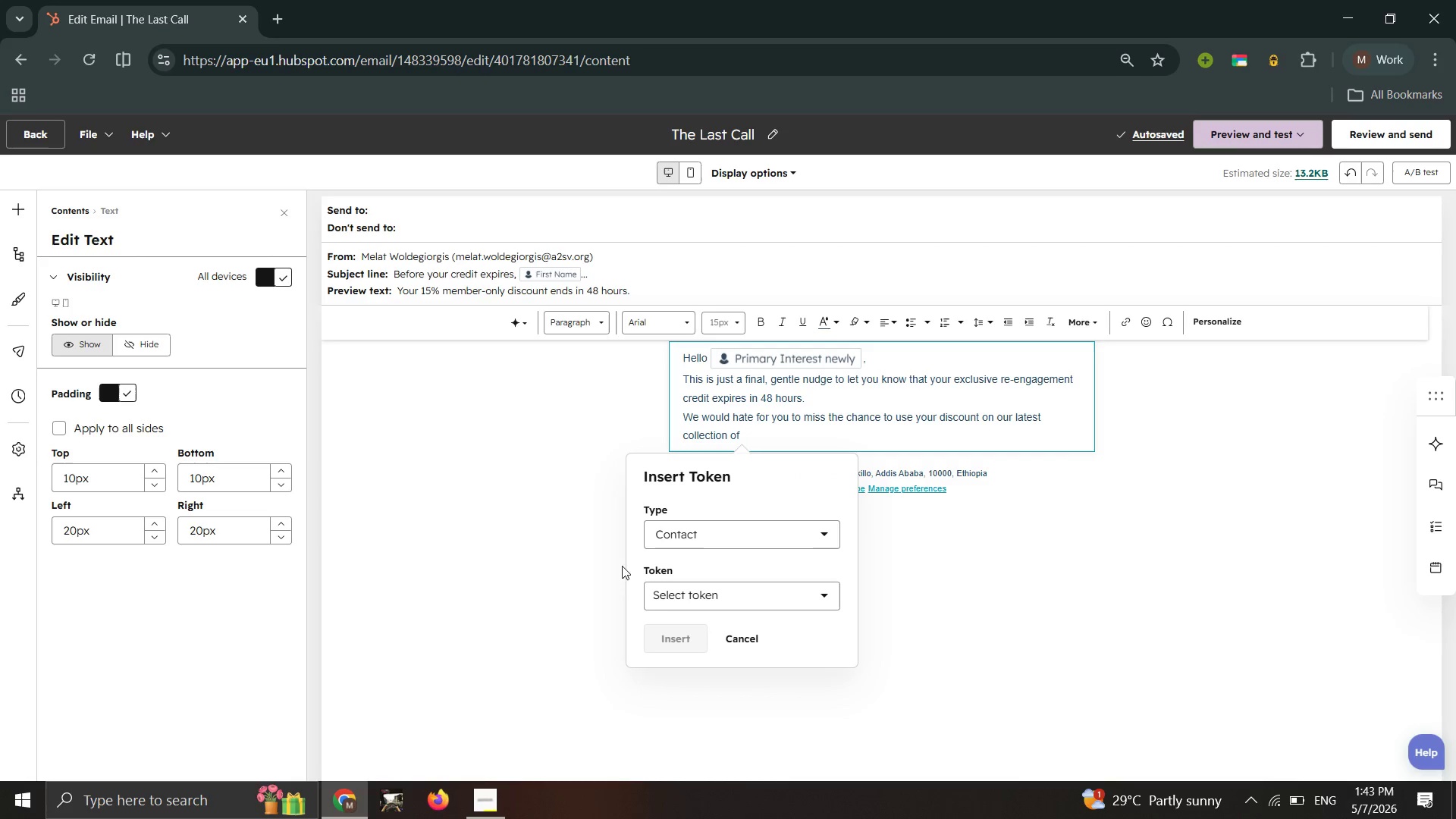 
left_click([701, 599])
 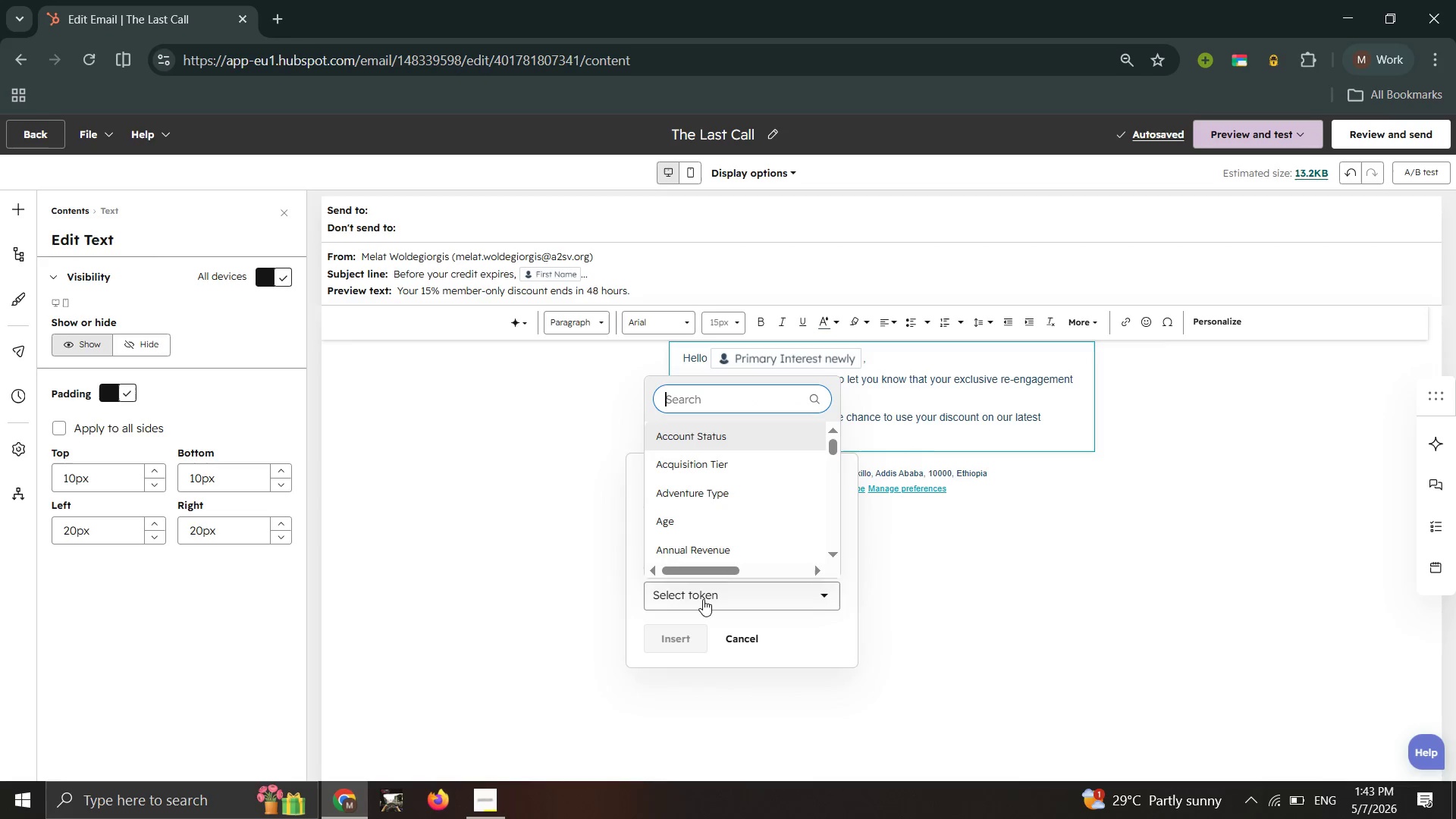 
wait(5.45)
 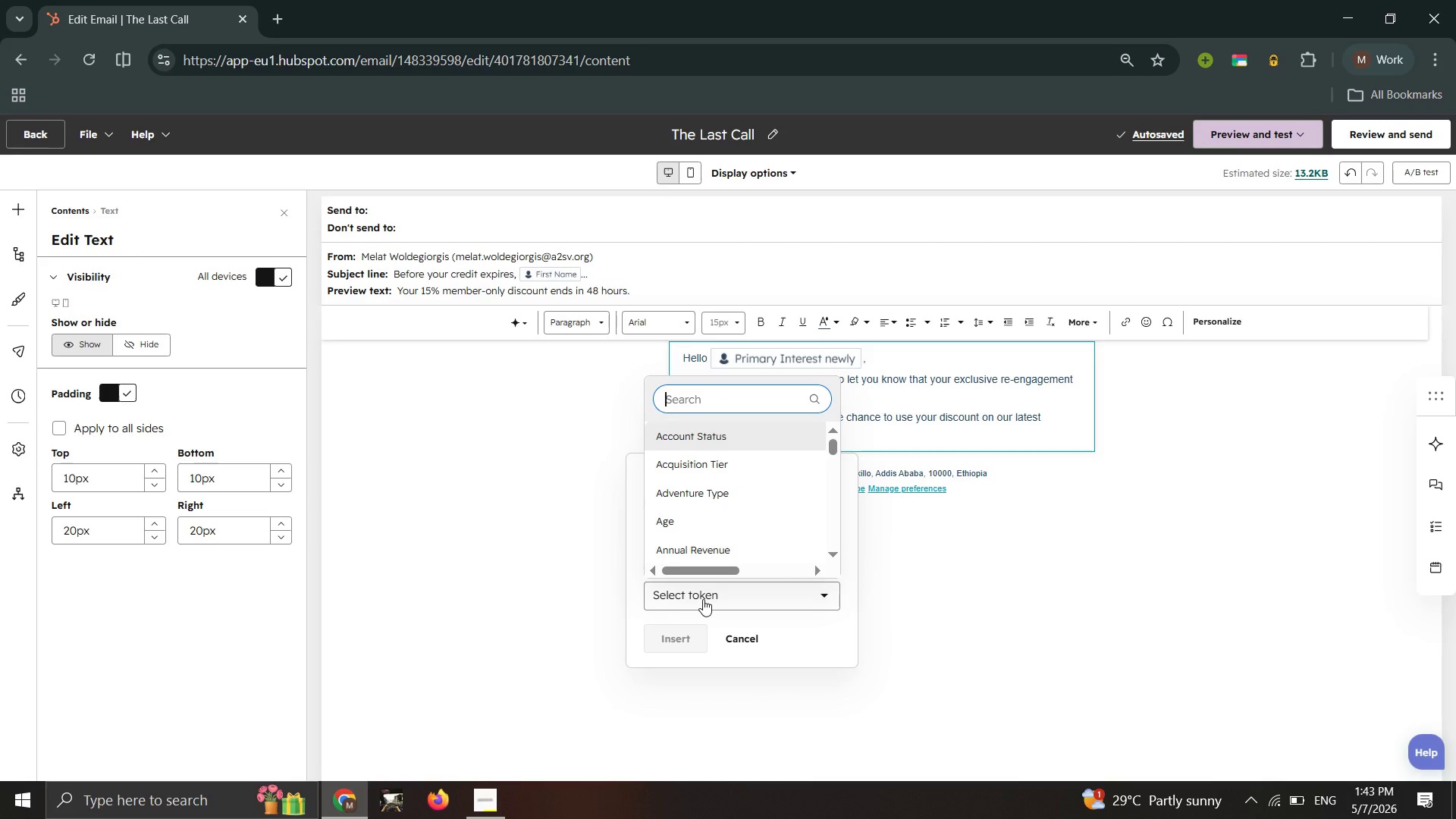 
type(newly)
 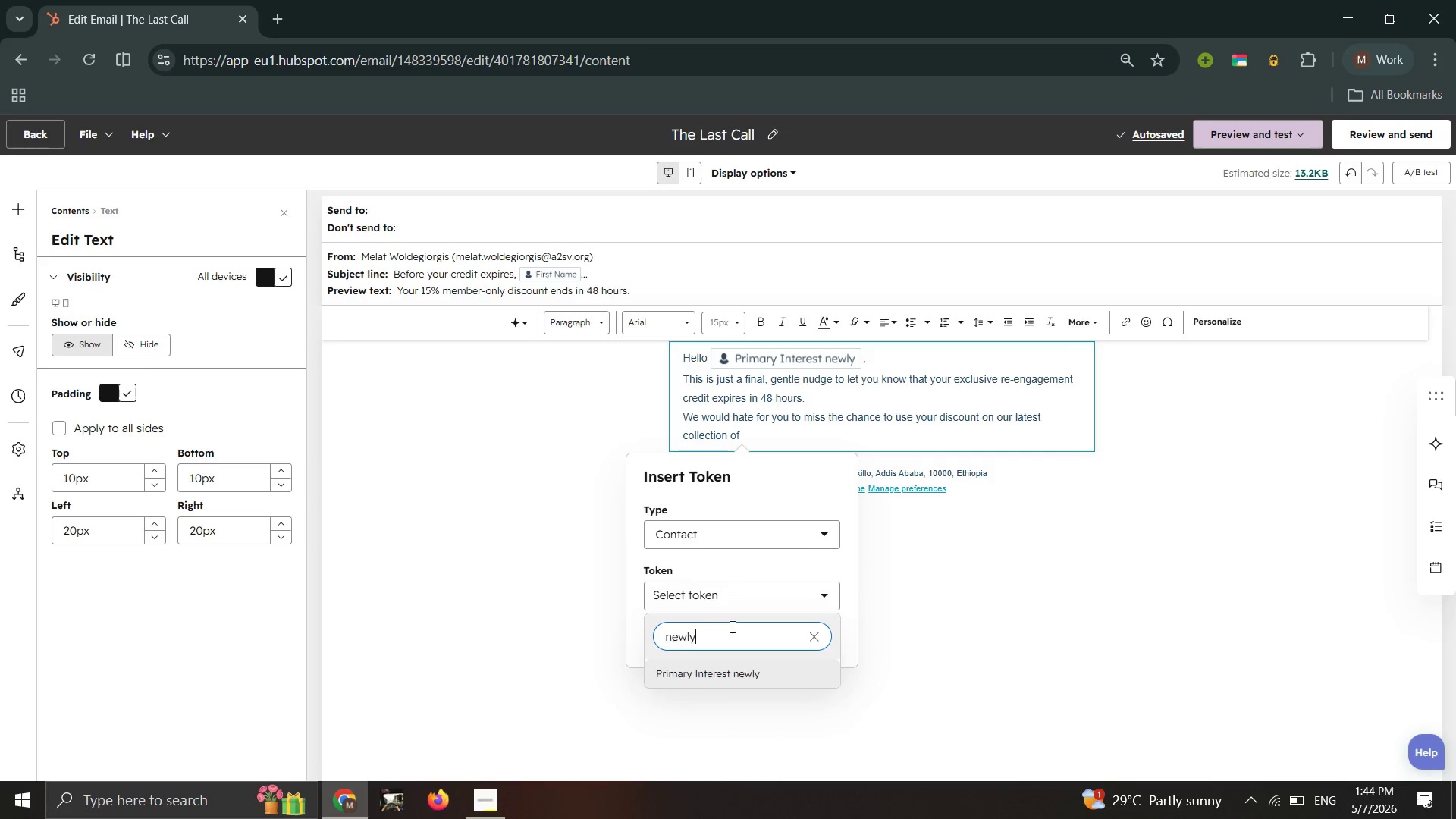 
left_click([732, 671])
 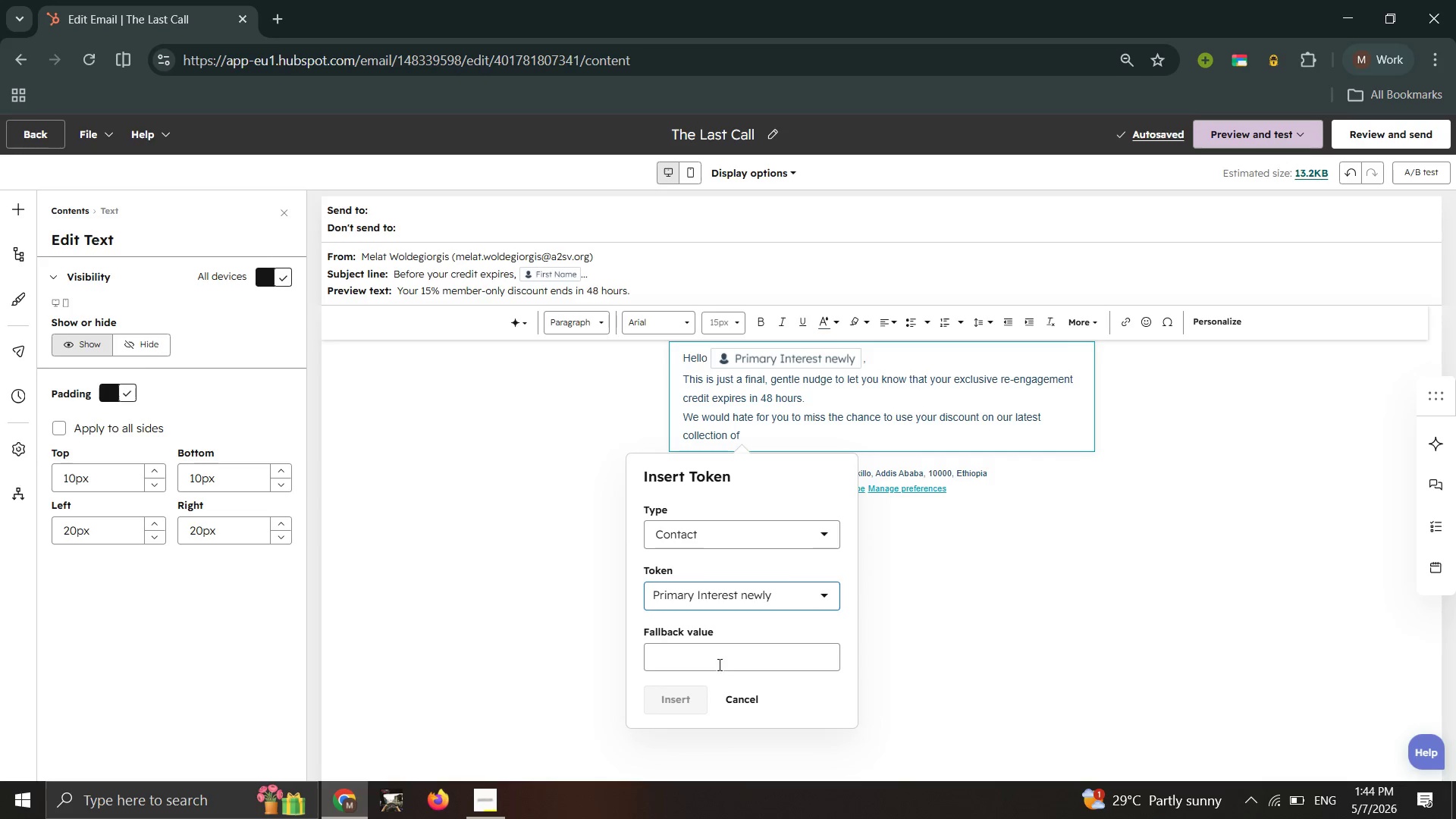 
left_click([692, 664])
 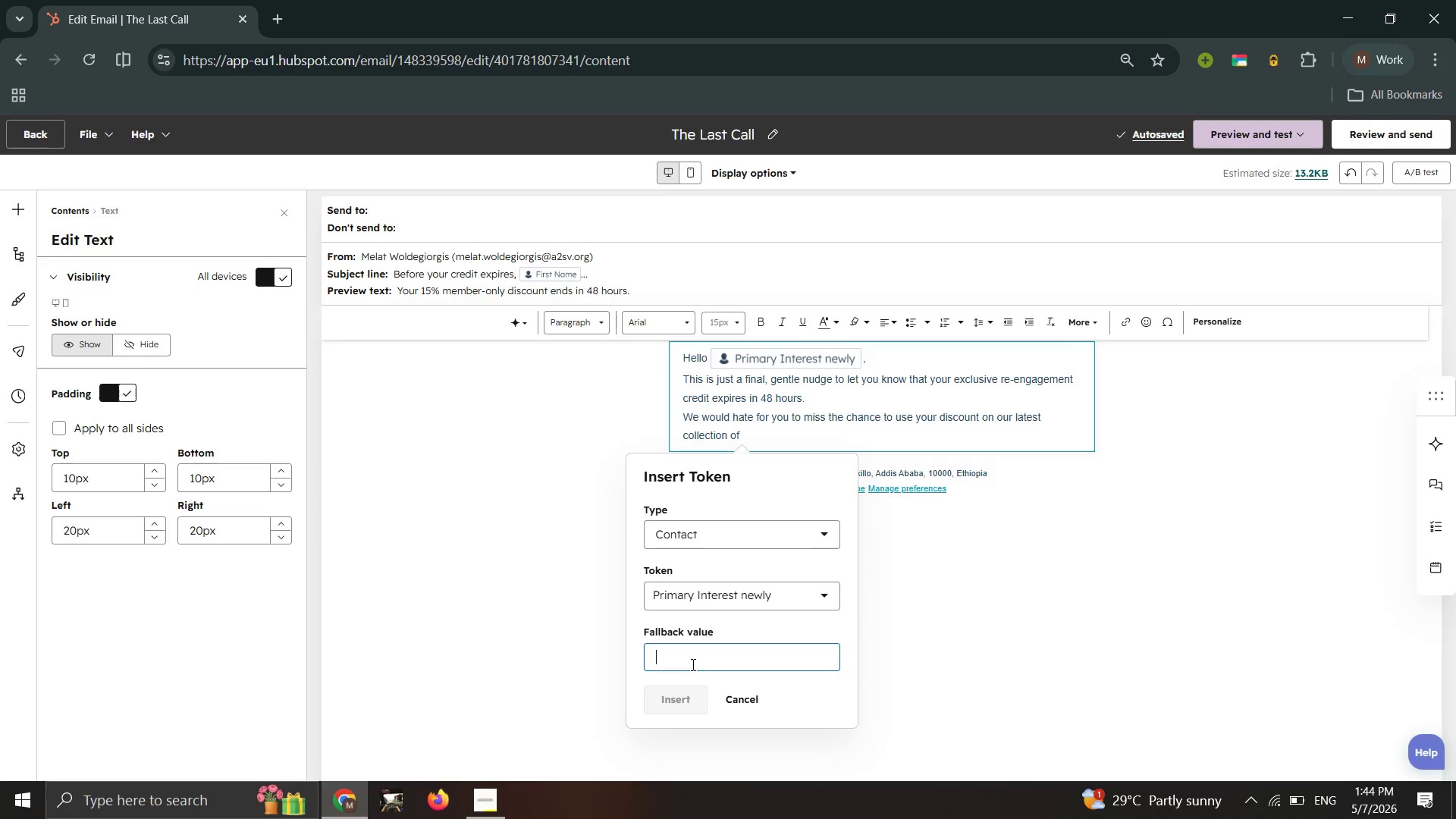 
key(Space)
 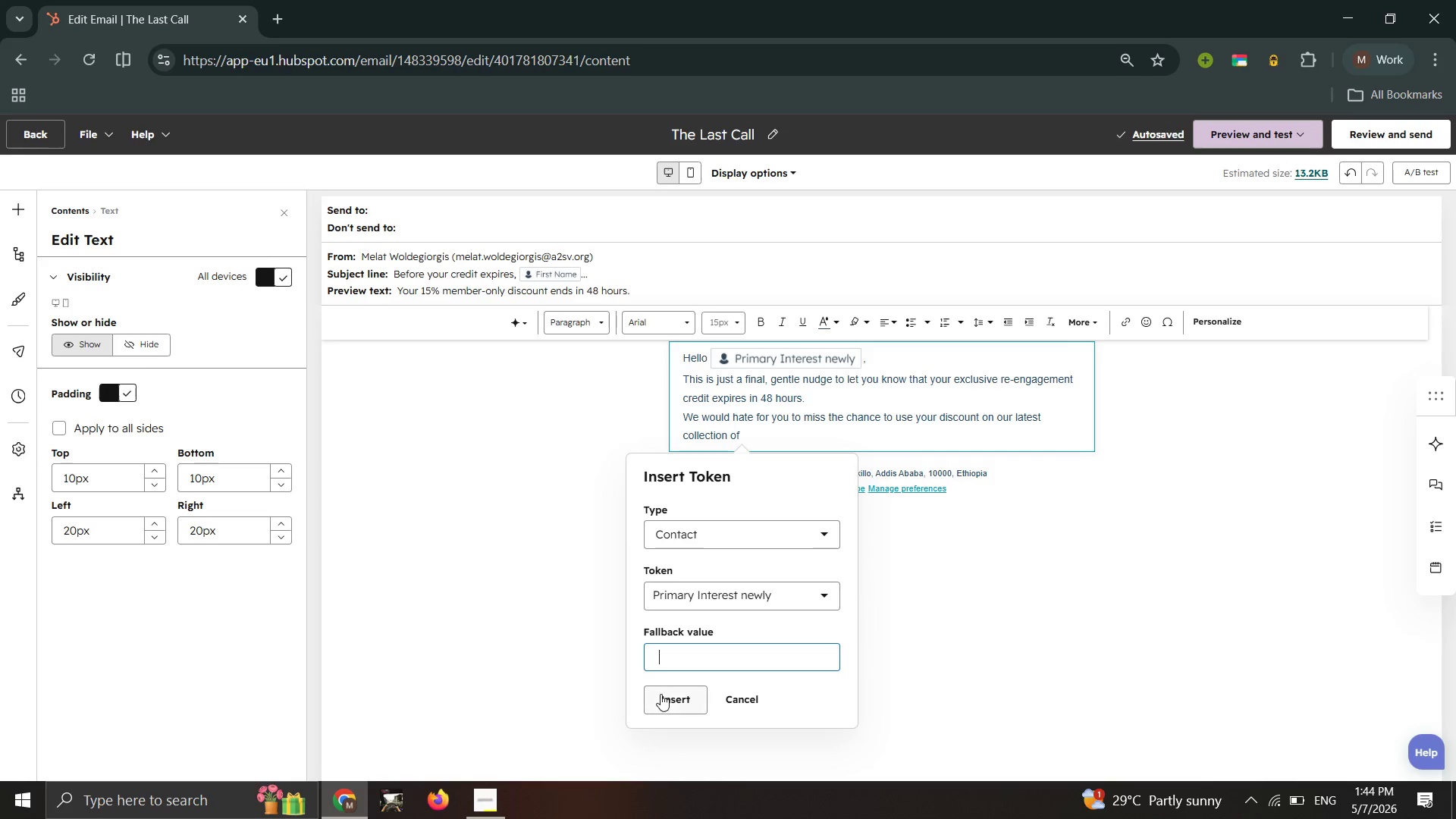 
left_click([661, 696])
 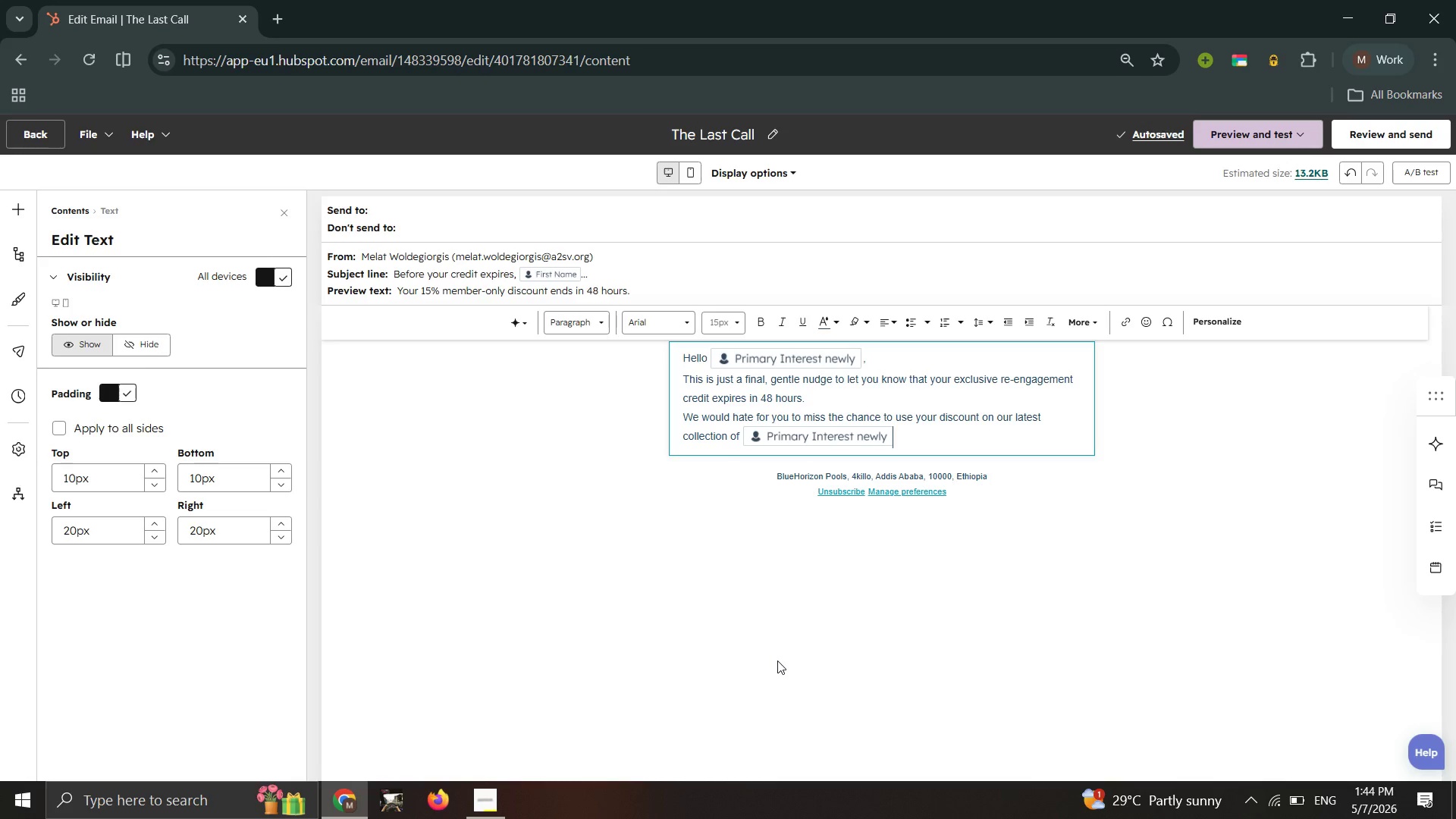 
wait(15.22)
 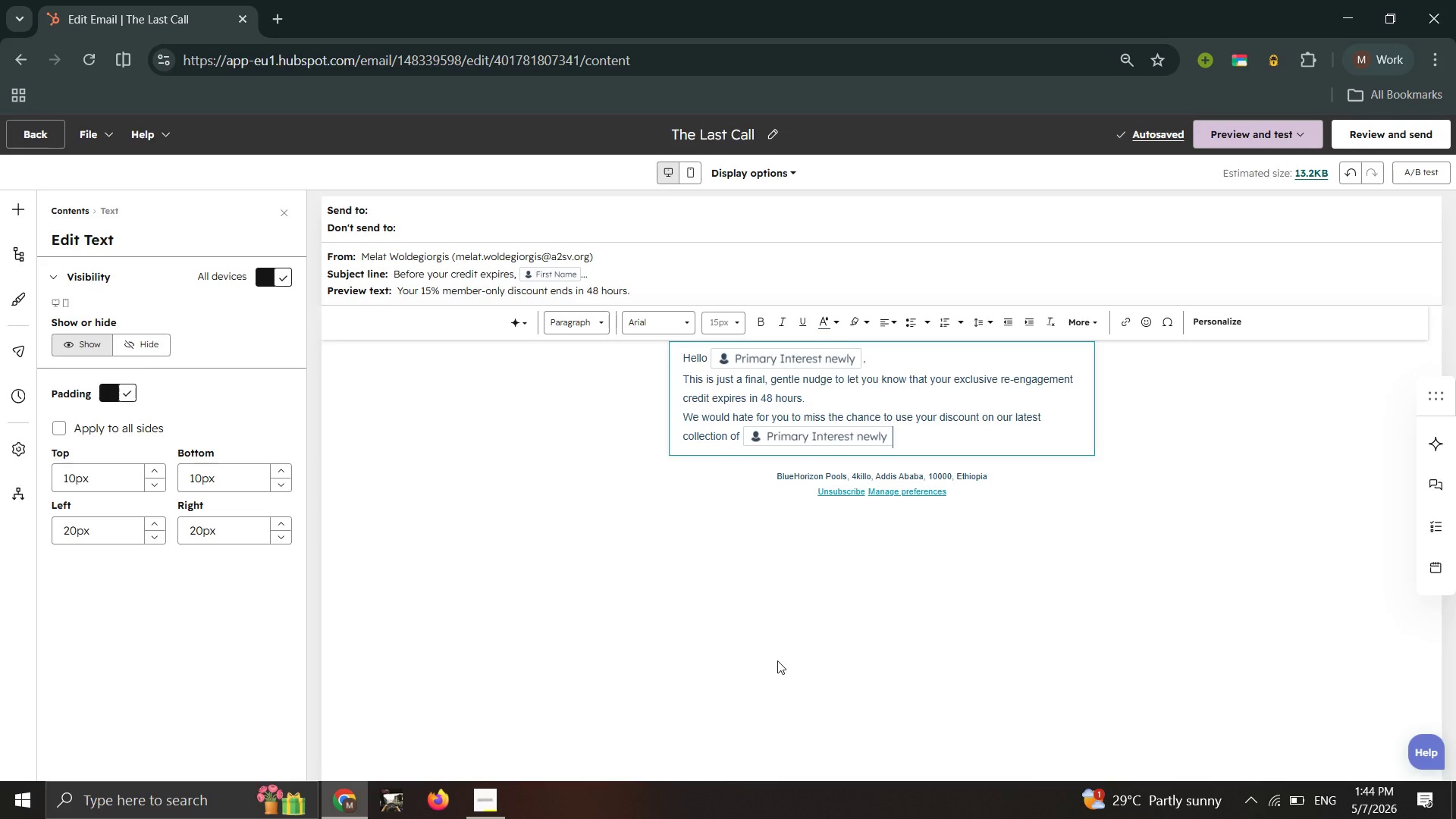 
type(n)
key(Backspace)
type( or any of our classice)
key(Backspace)
type( boutique)
 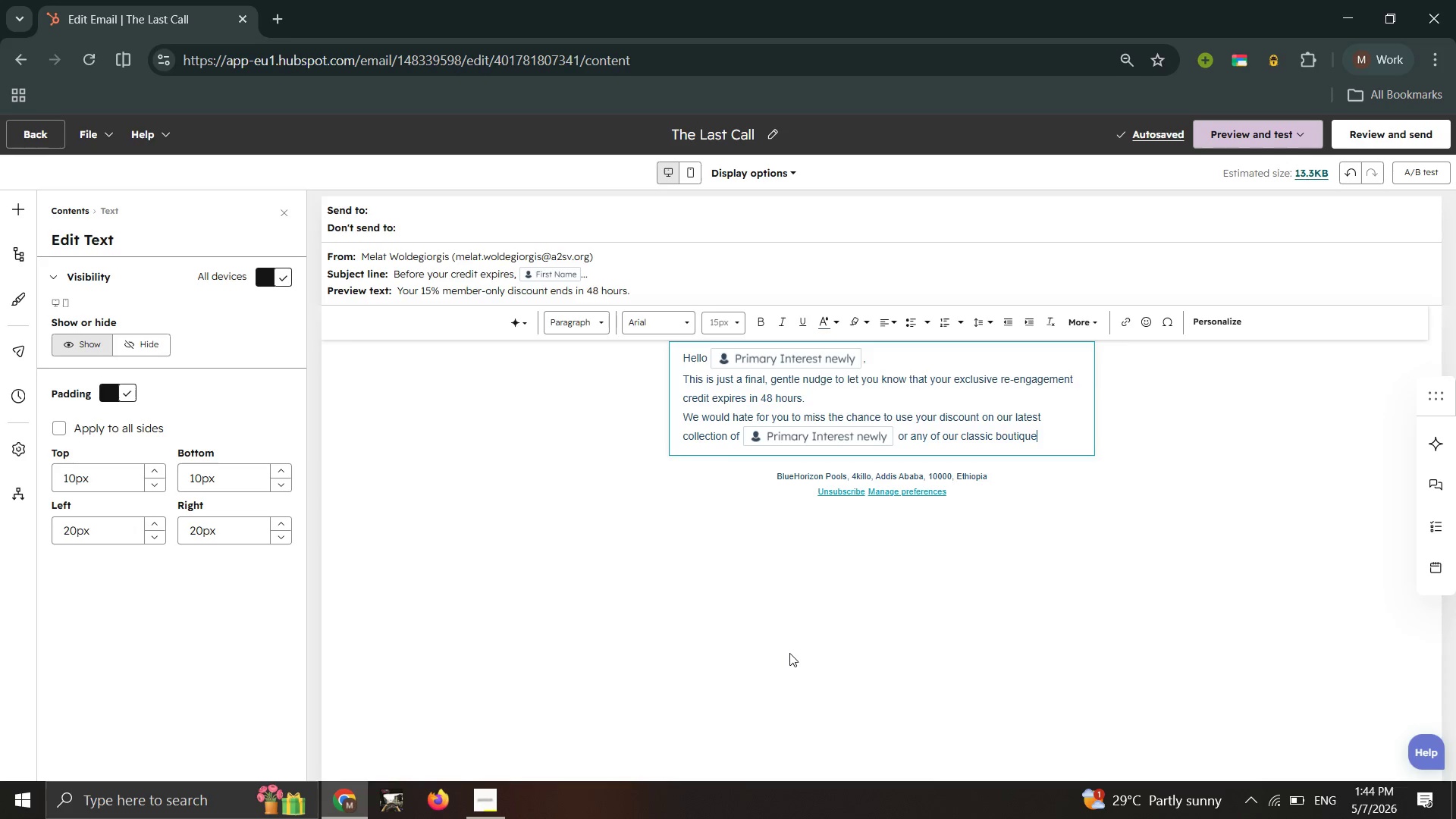 
wait(7.11)
 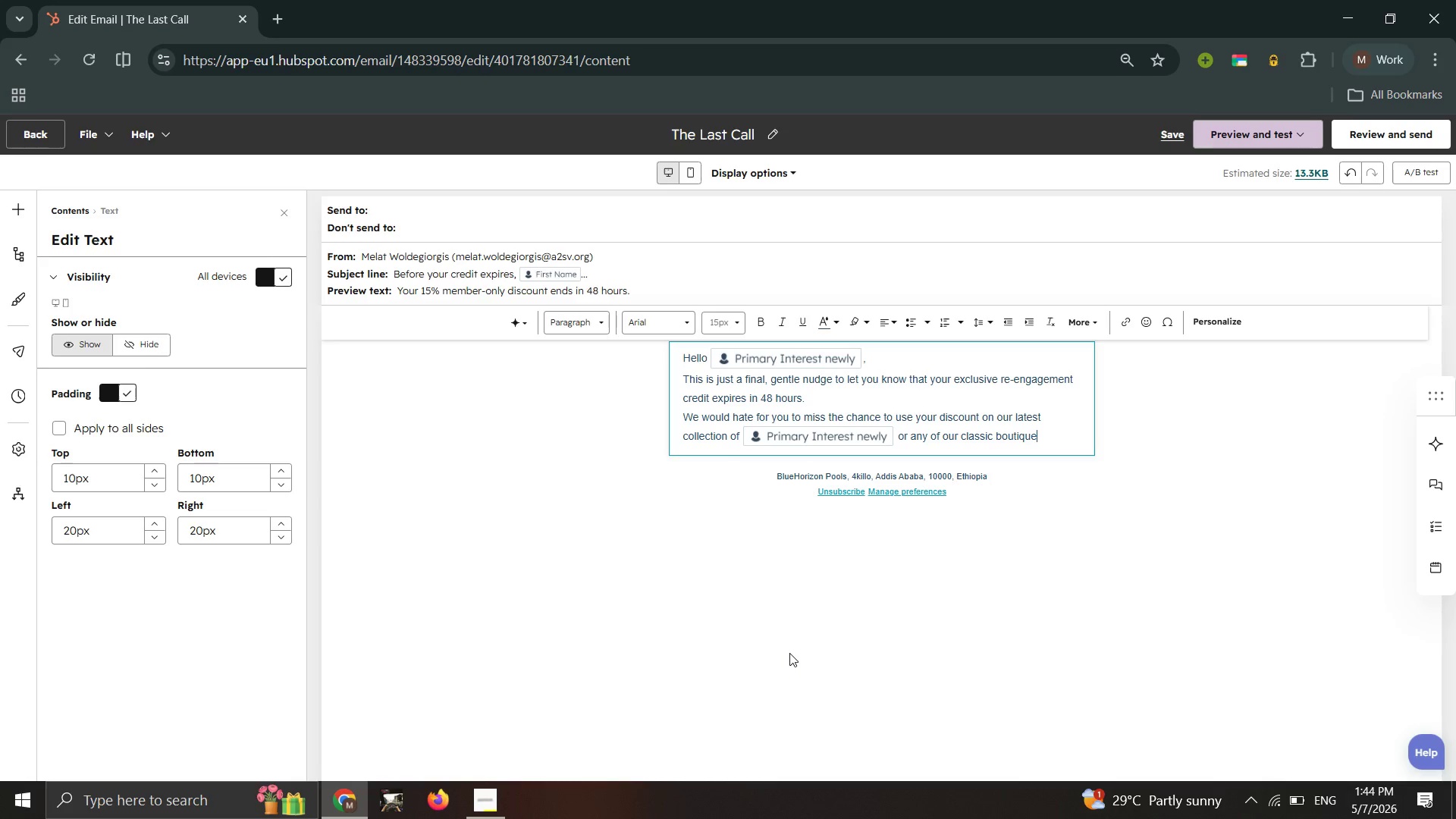 
type( staples)
 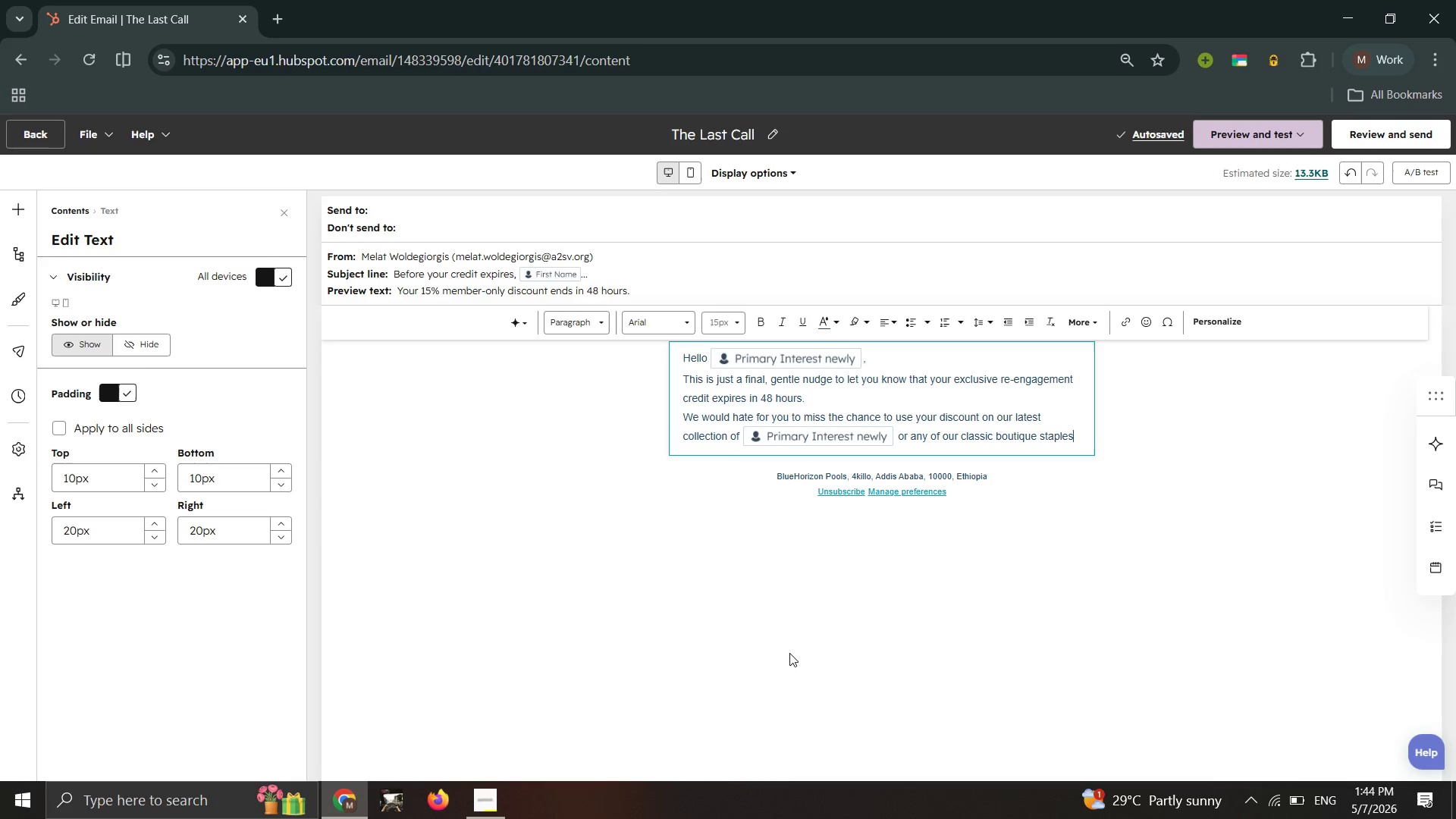 
wait(7.19)
 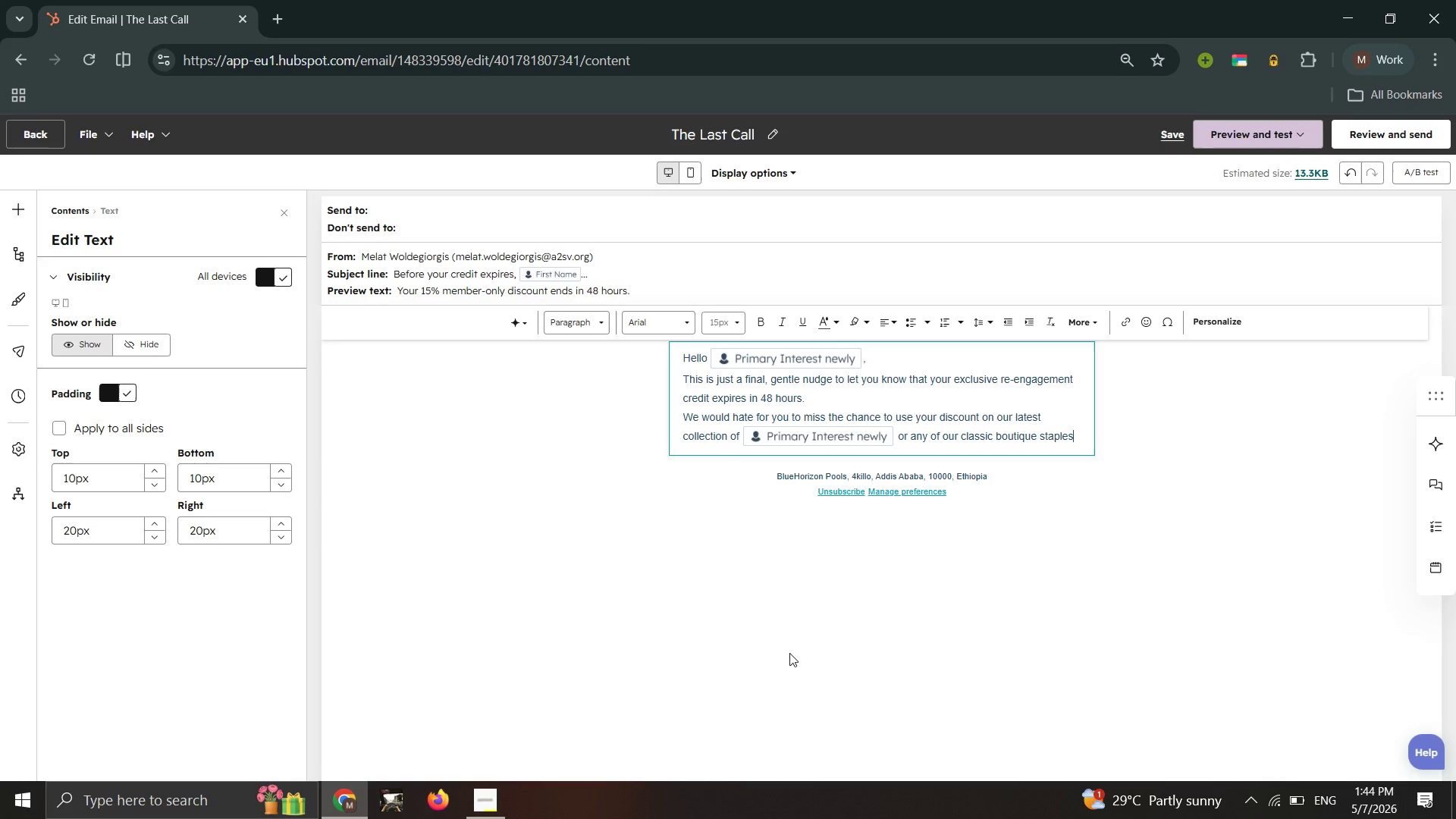 
key(Period)
 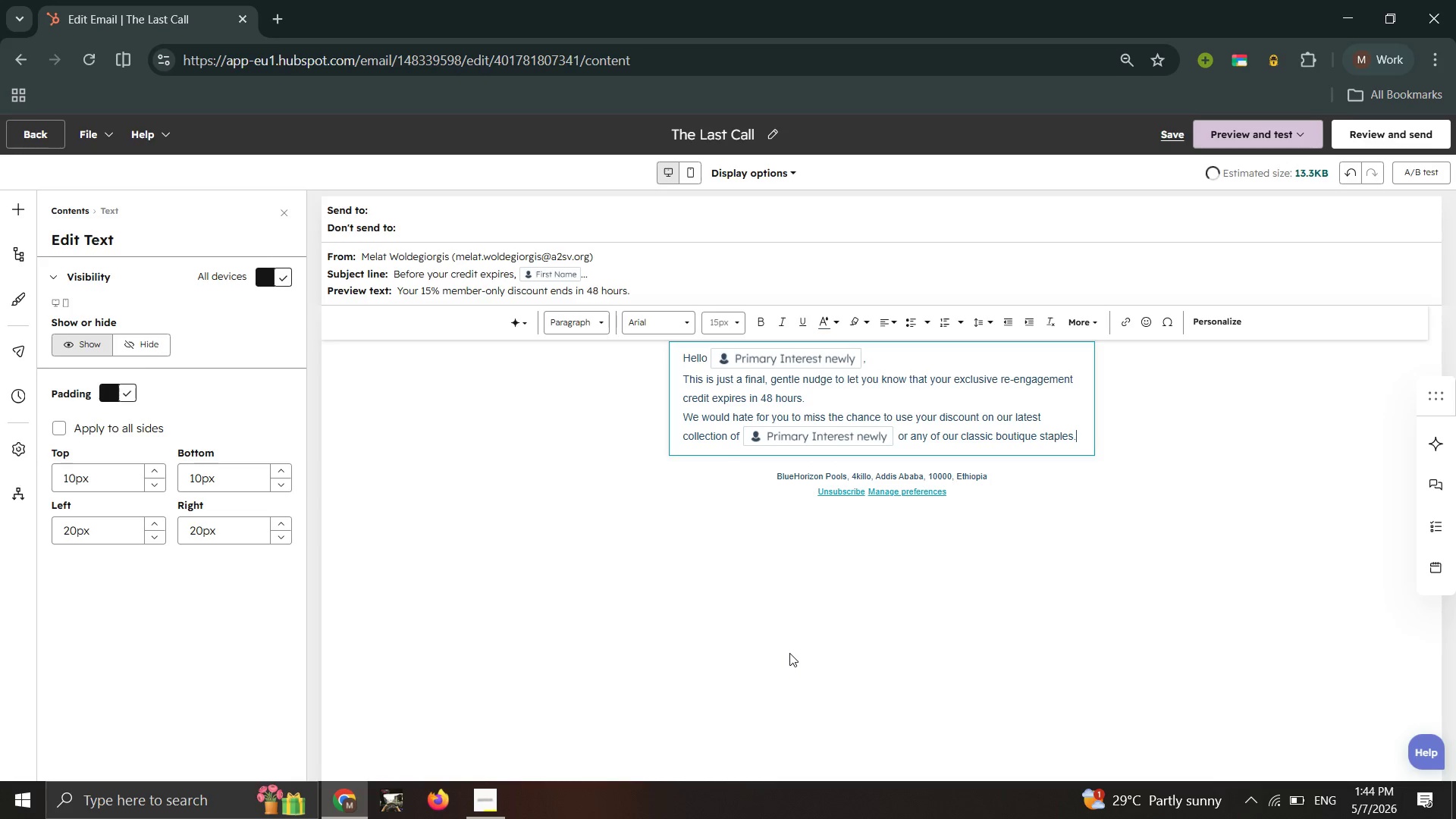 
key(Enter)
 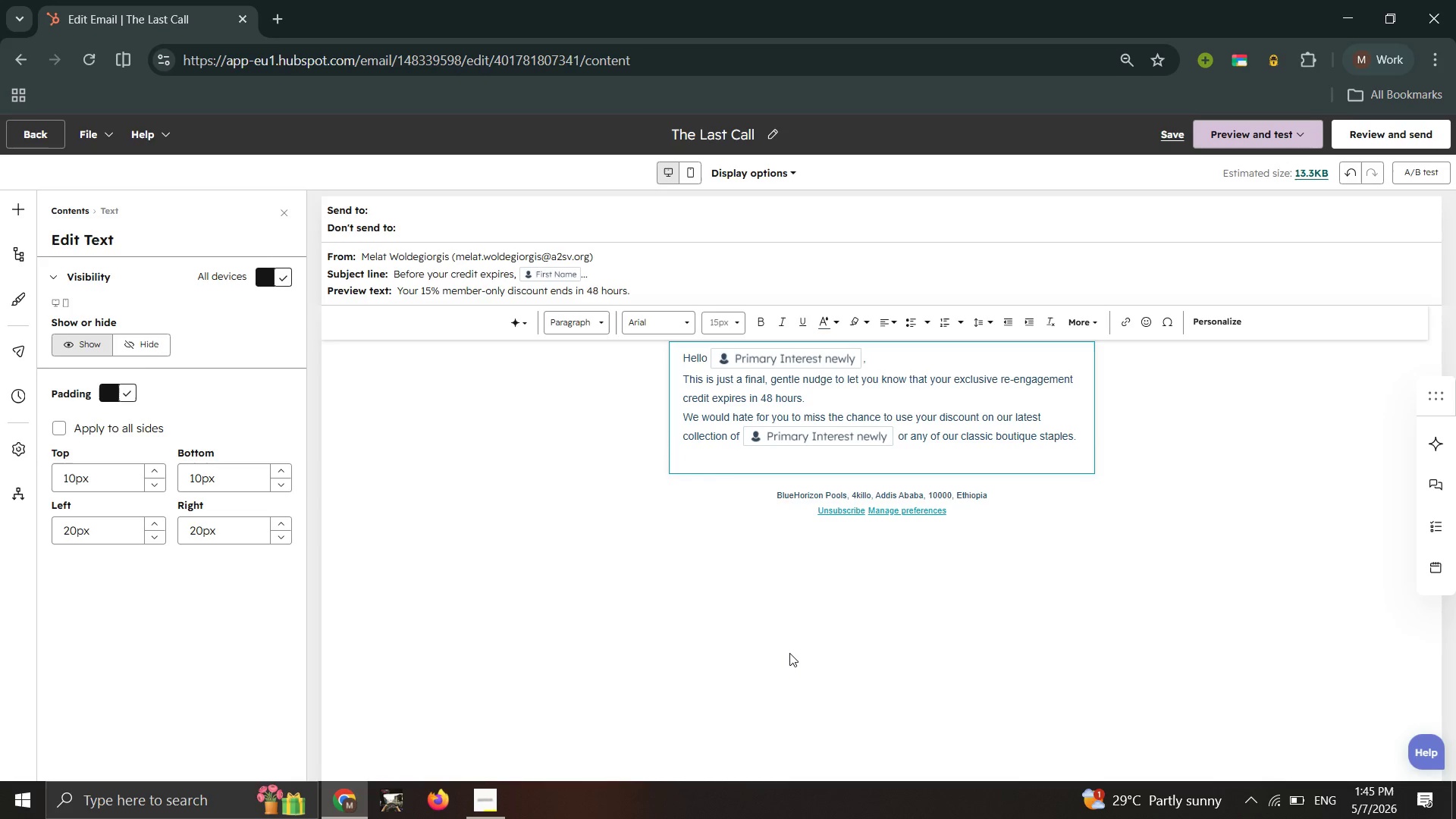 
key(Enter)
 